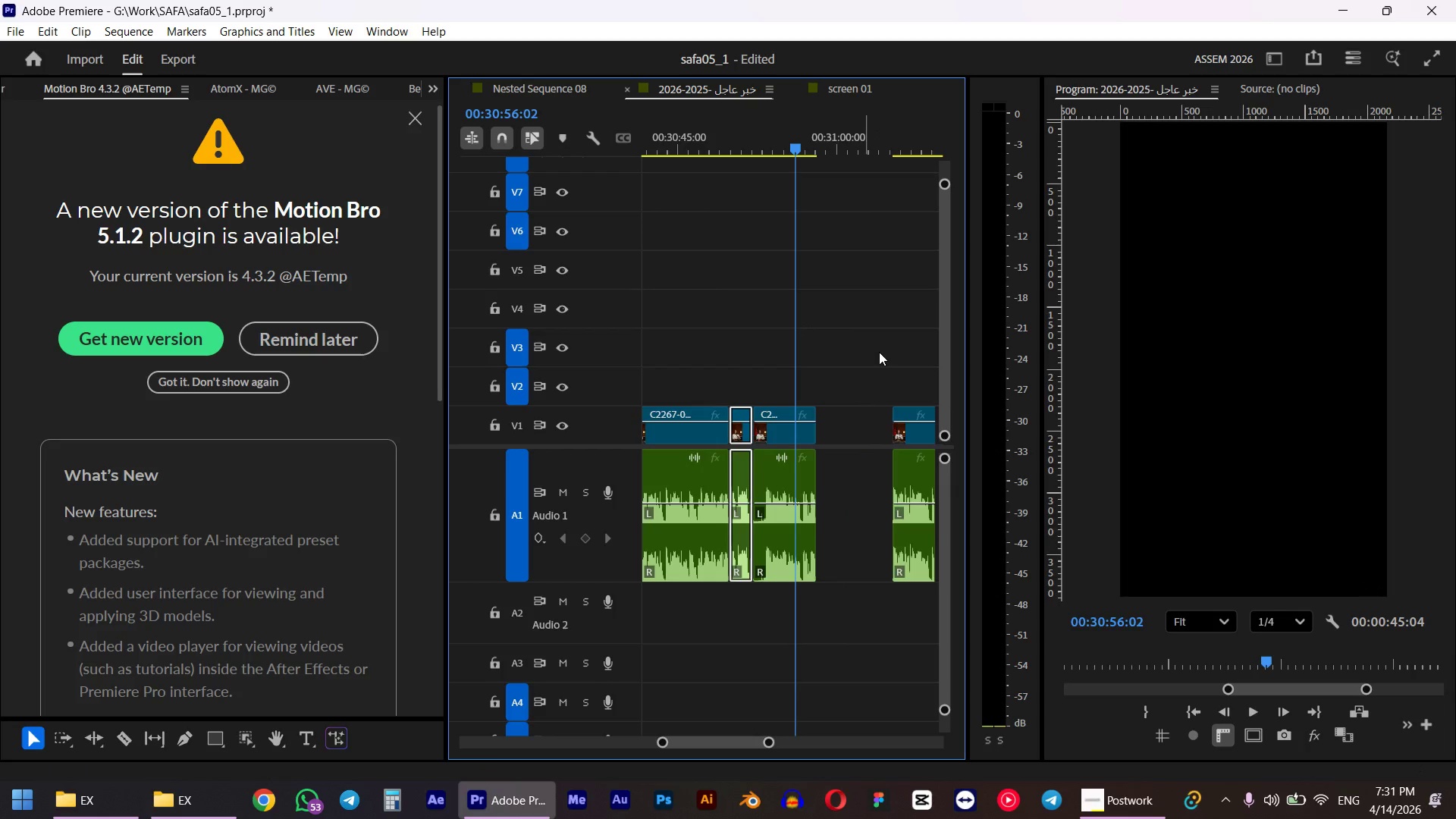 
key(Space)
 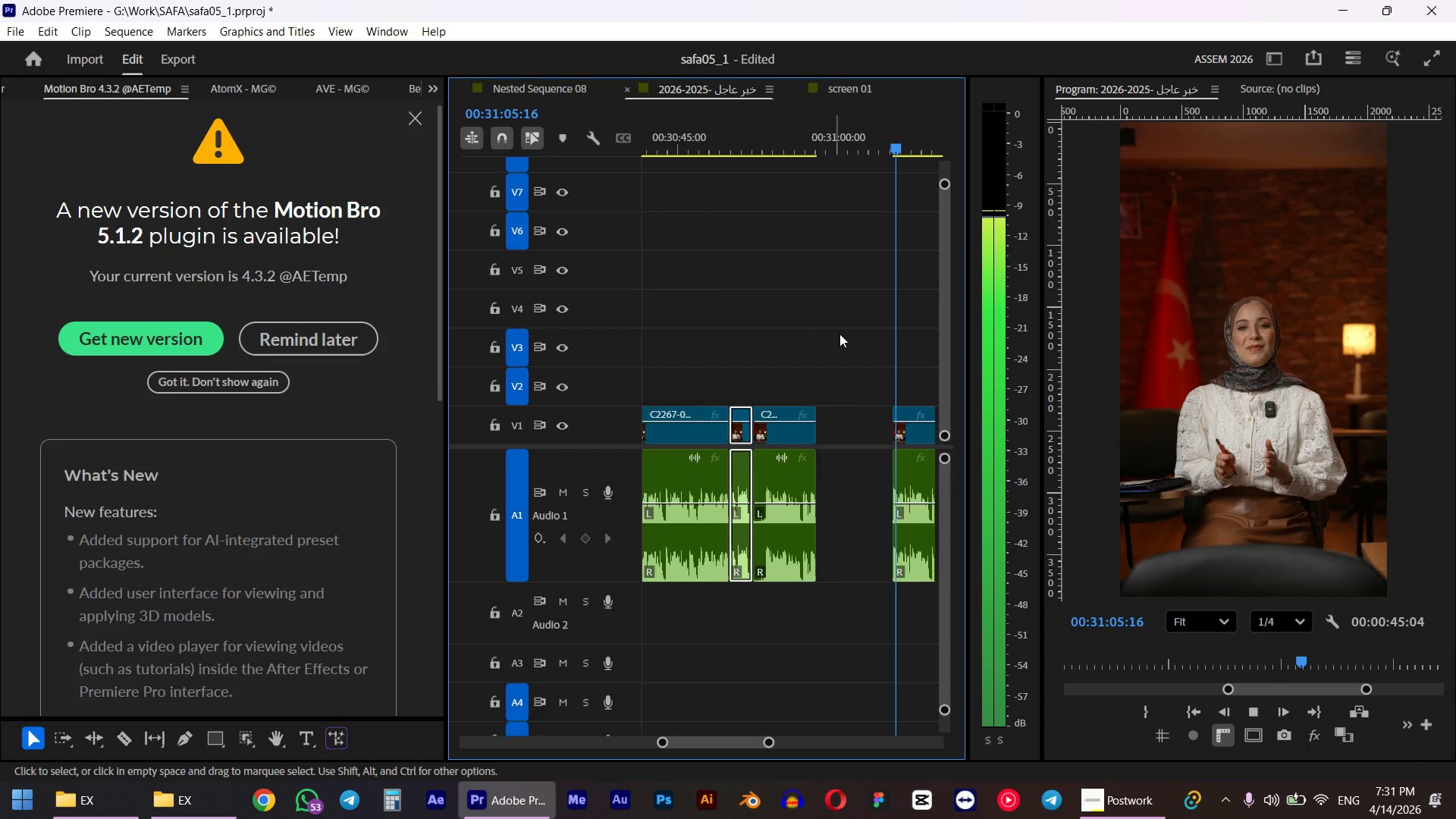 
key(Space)
 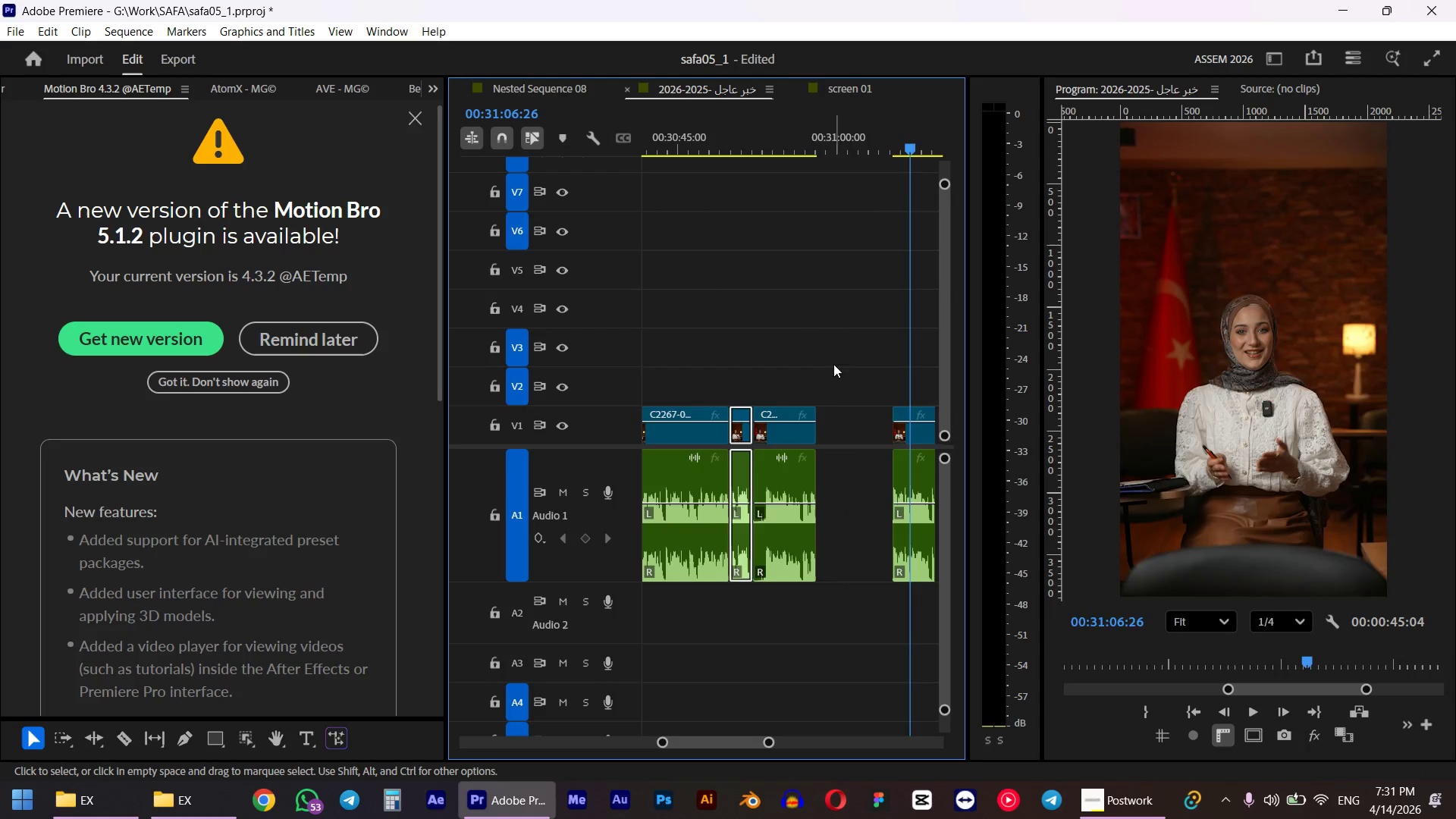 
left_click_drag(start_coordinate=[833, 364], to_coordinate=[789, 501])
 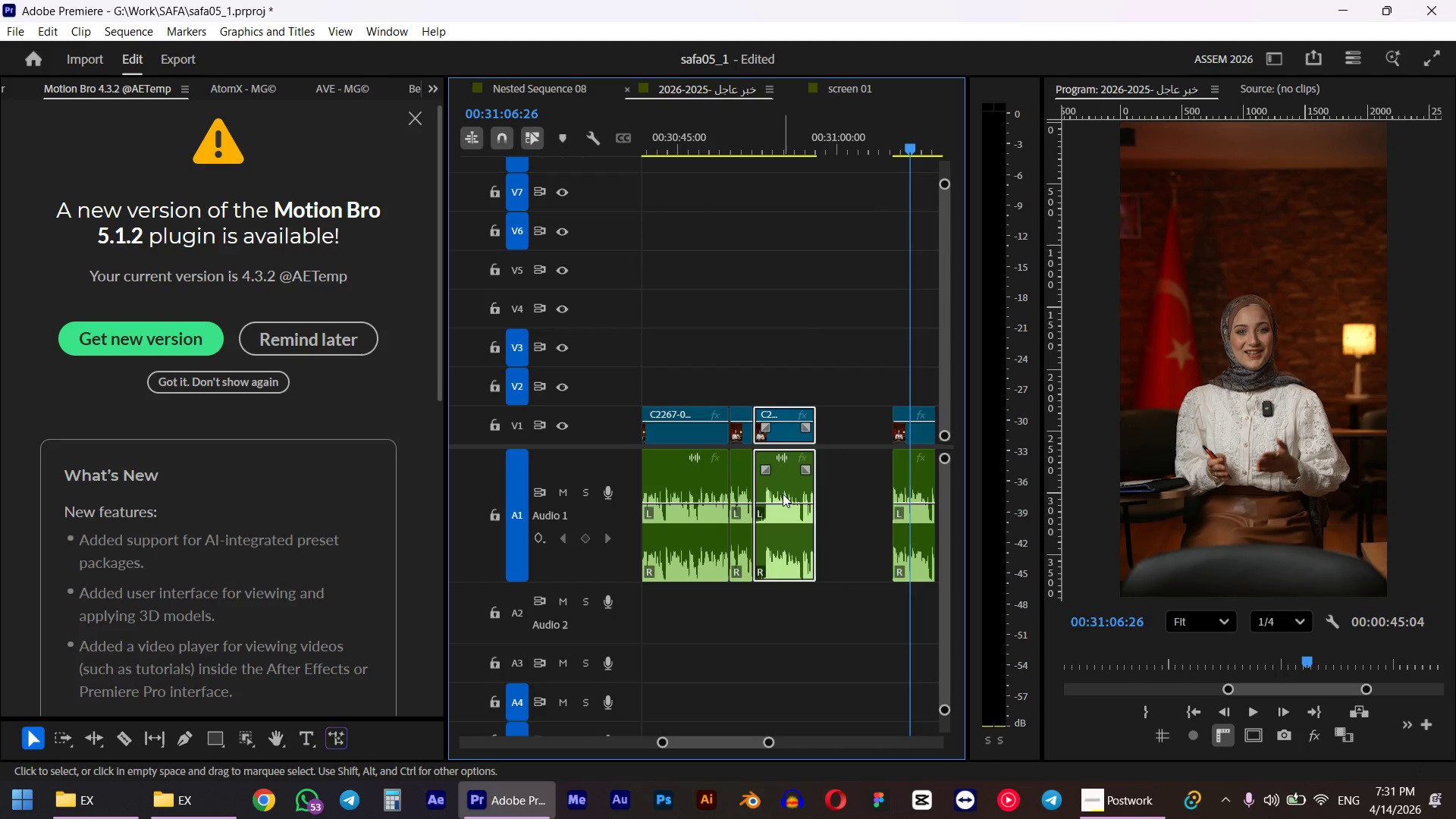 
key(D)
 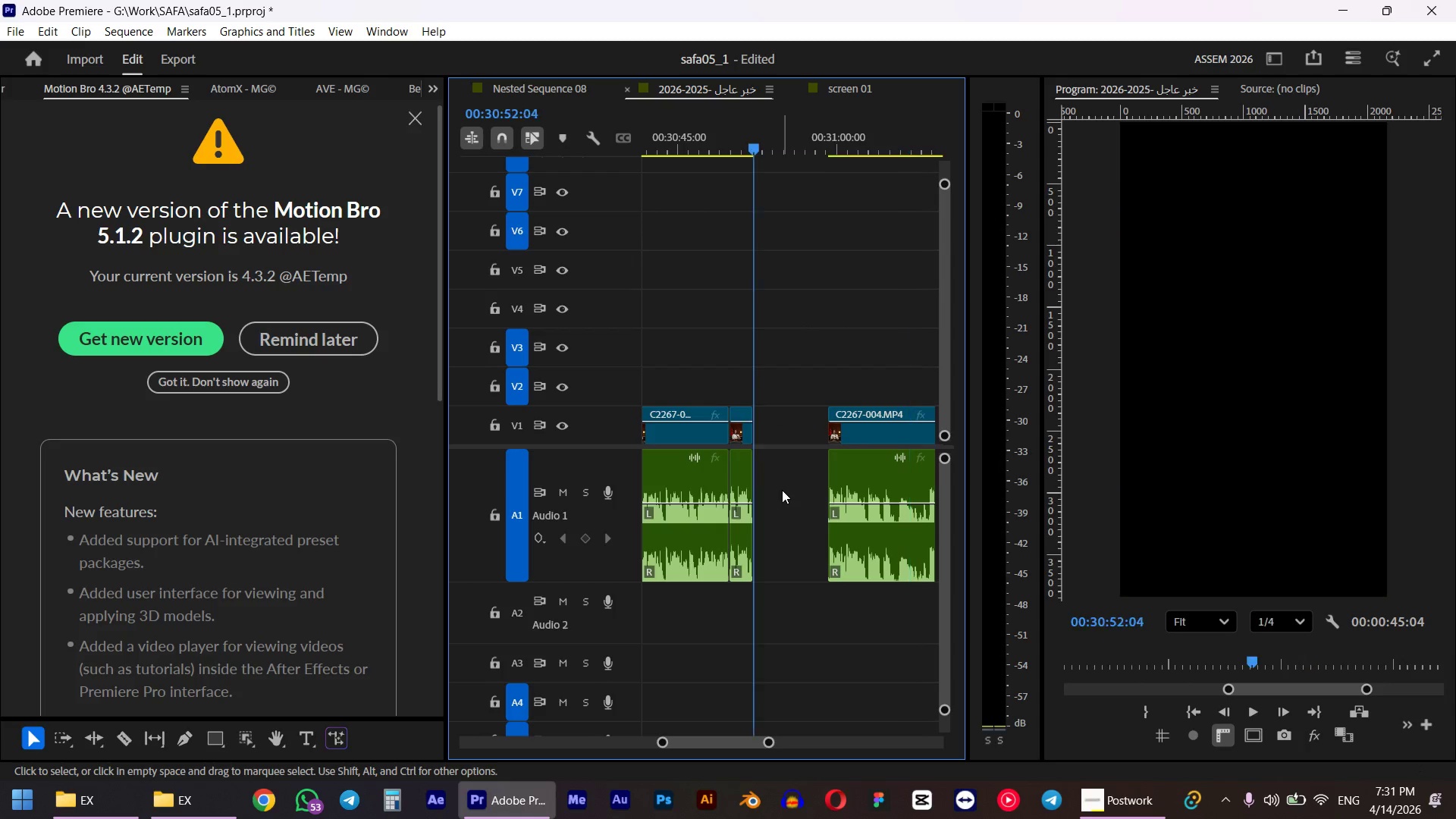 
left_click([781, 438])
 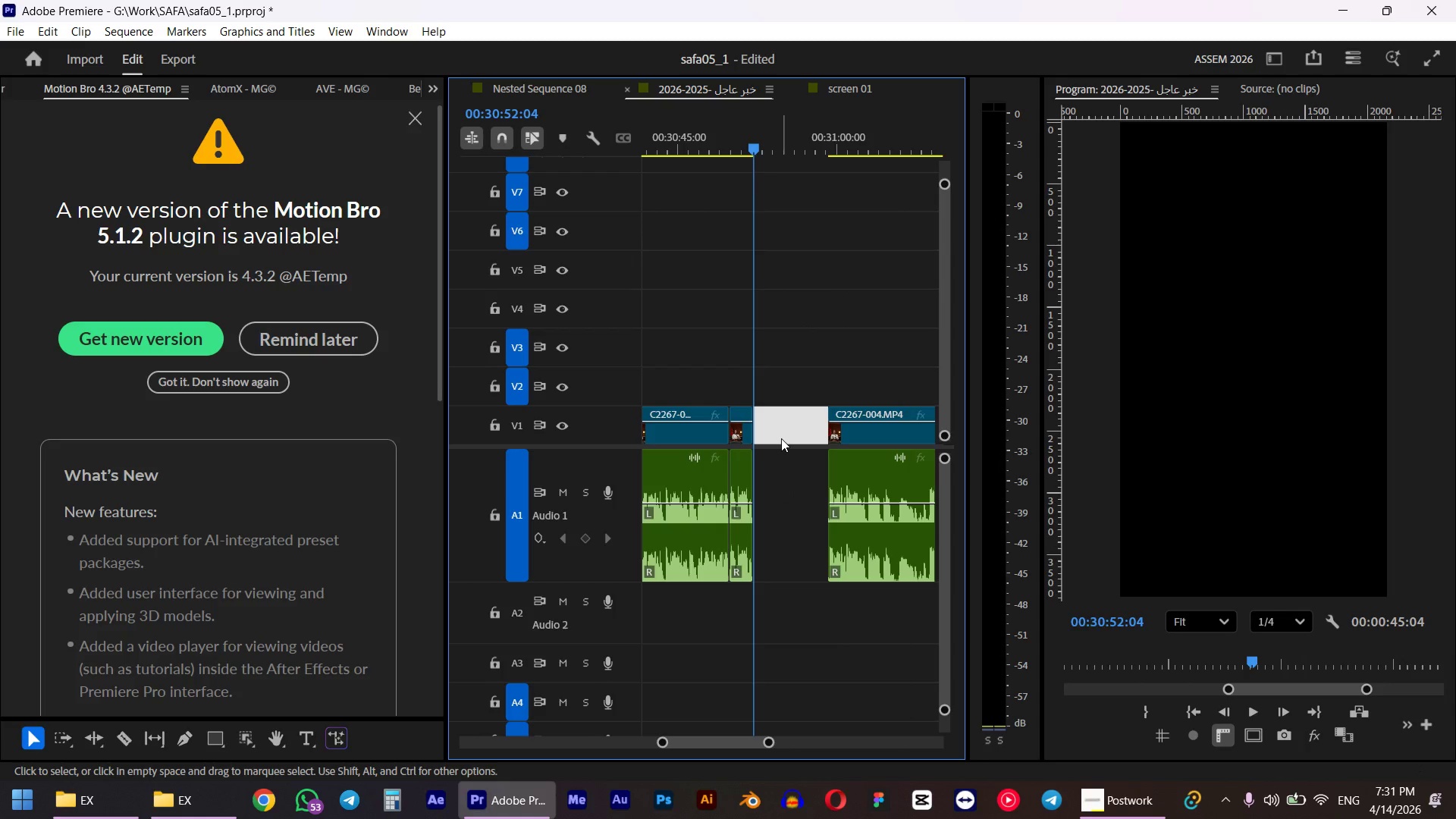 
key(D)
 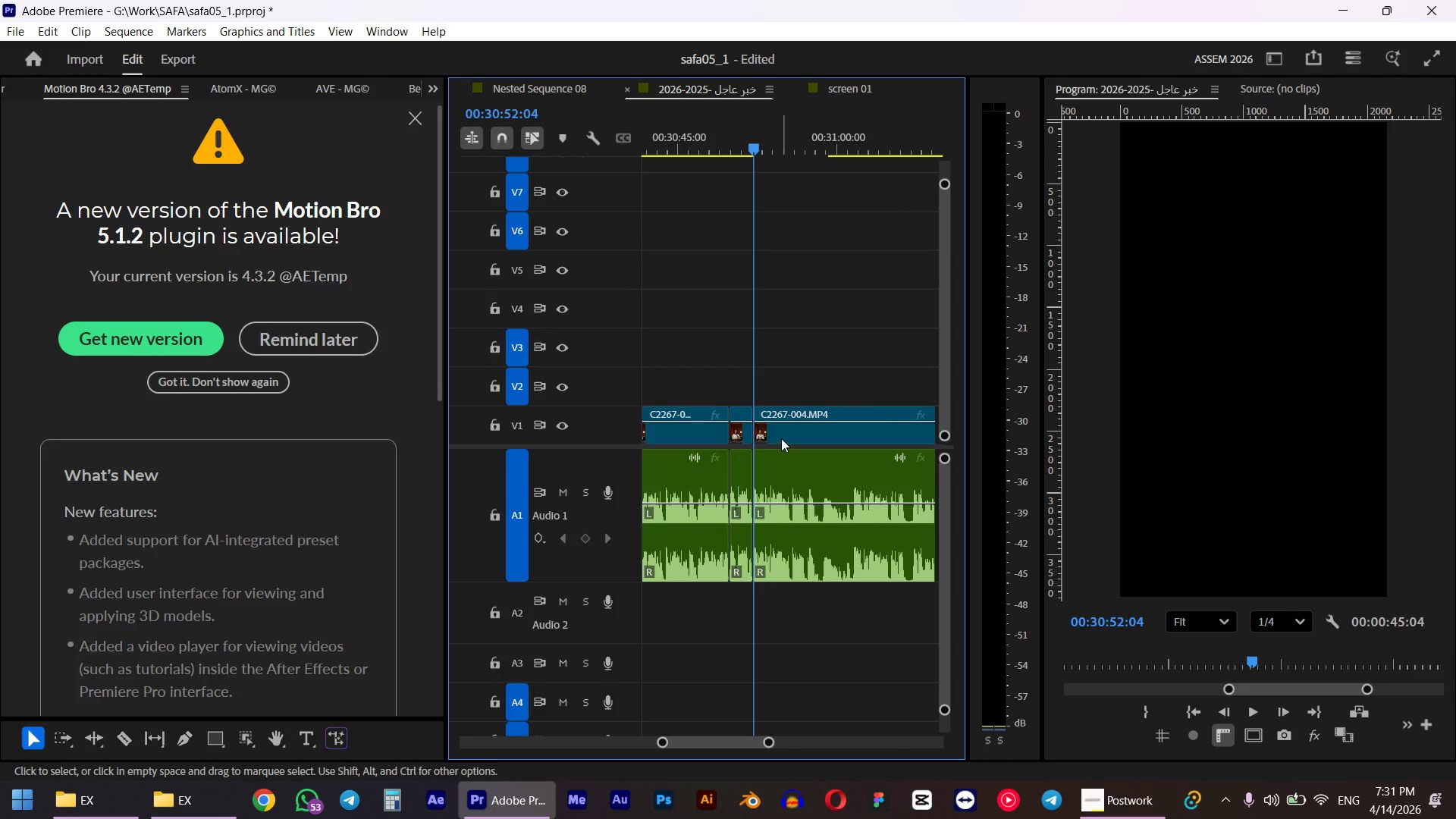 
hold_key(key=AltLeft, duration=1.0)
scroll: coordinate [750, 412], scroll_direction: up, amount: 11.0
 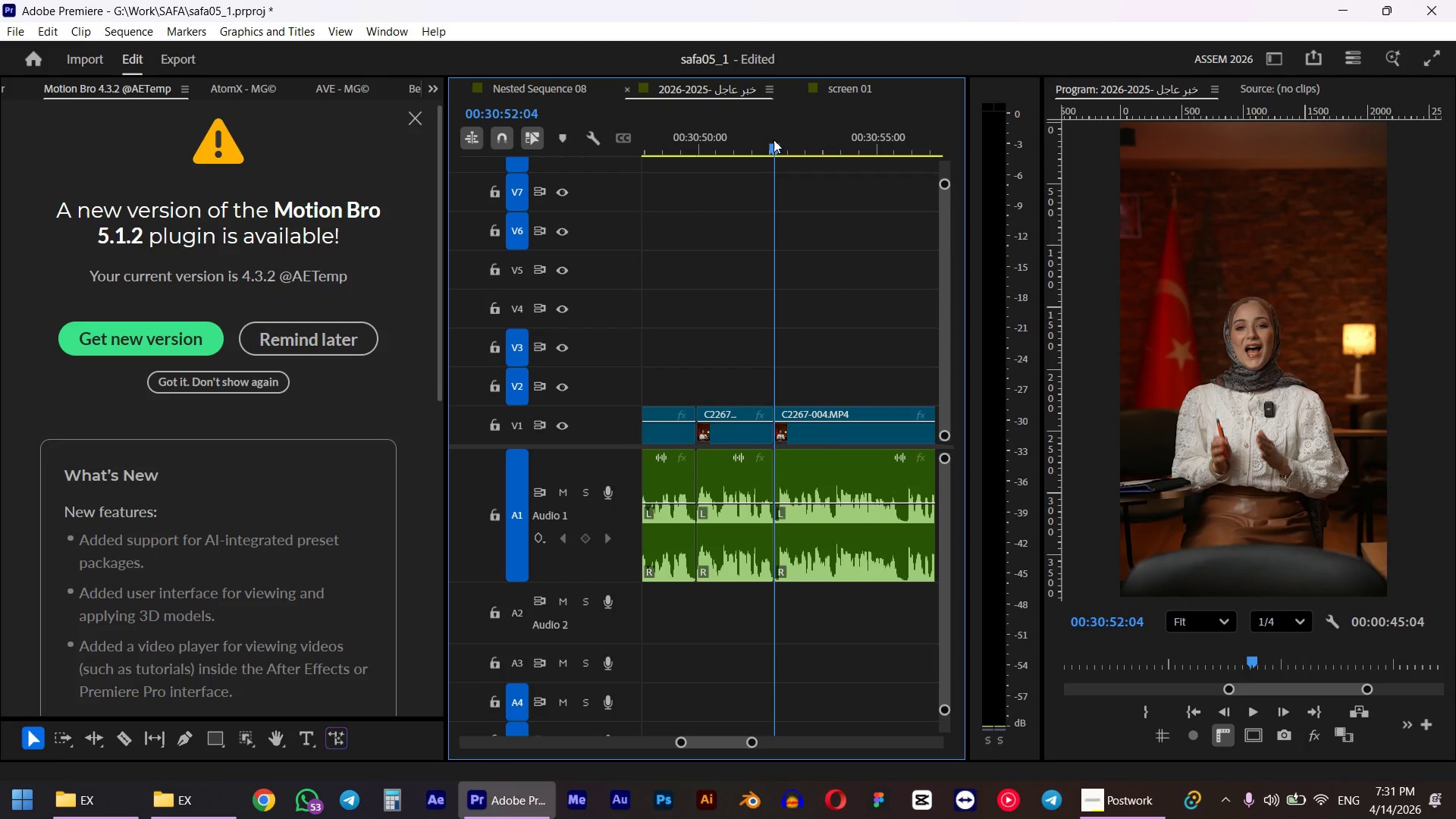 
left_click([761, 142])
 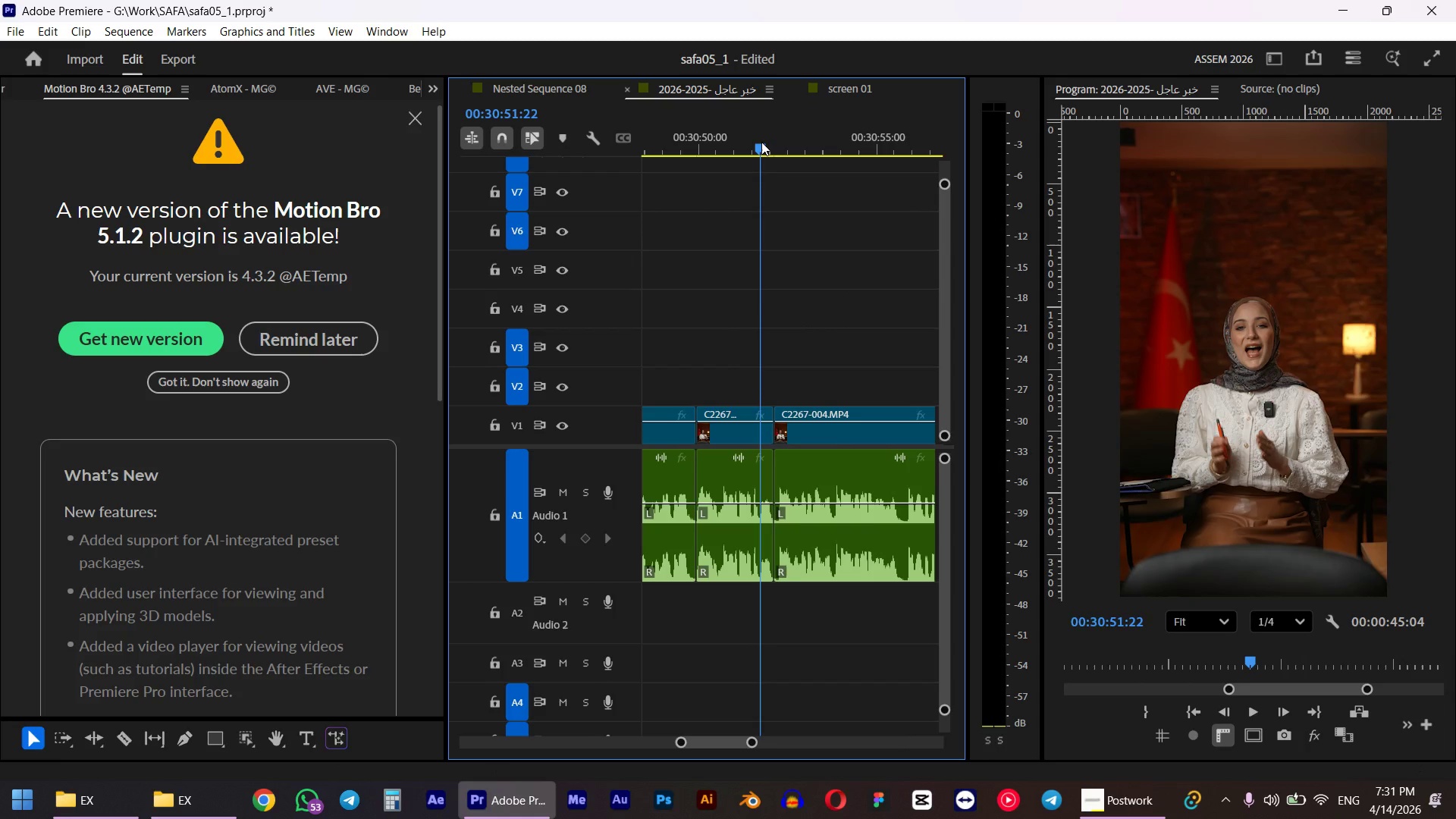 
key(Space)
 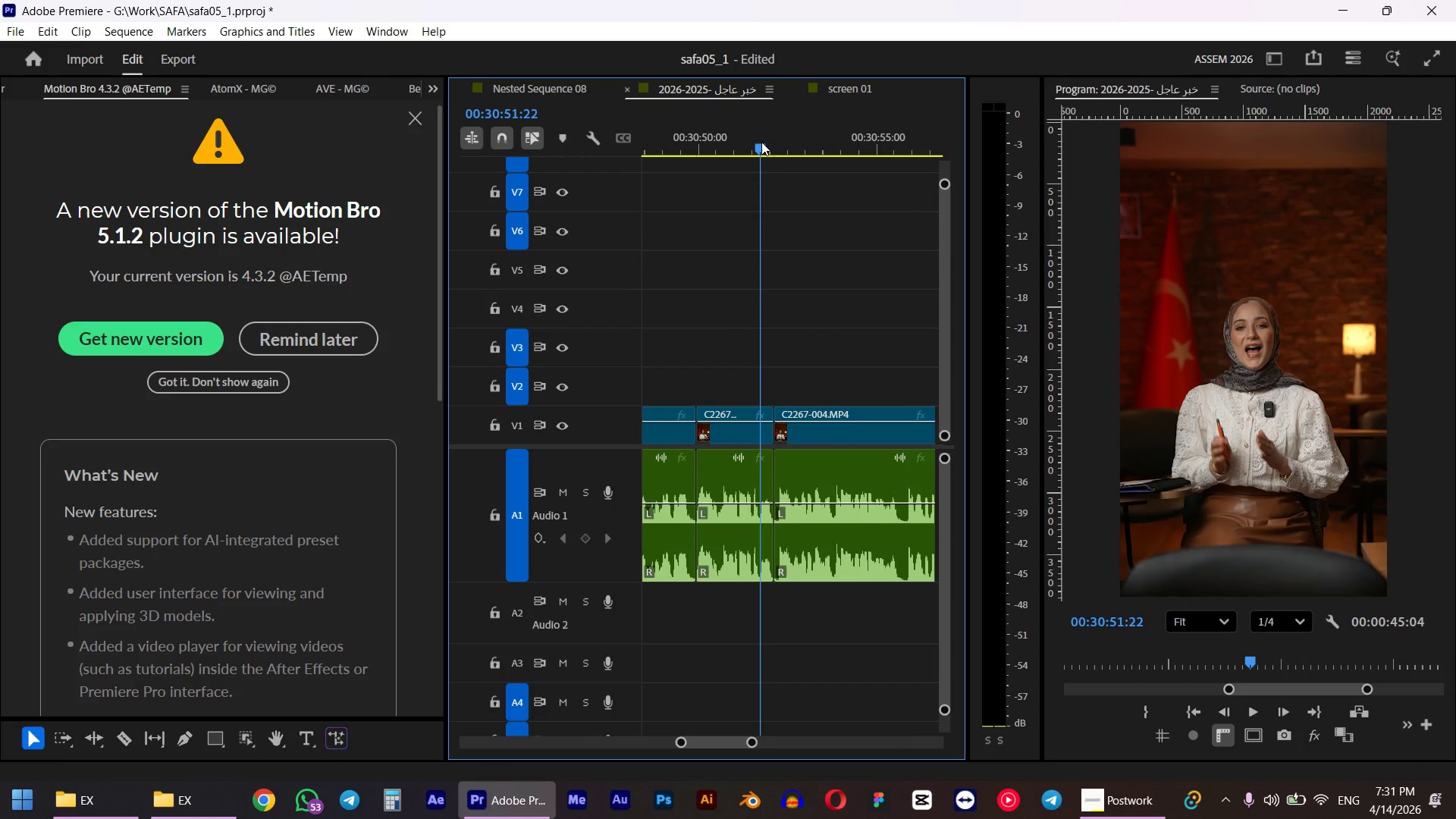 
hold_key(key=AltLeft, duration=0.89)
scroll: coordinate [822, 256], scroll_direction: up, amount: 4.0
 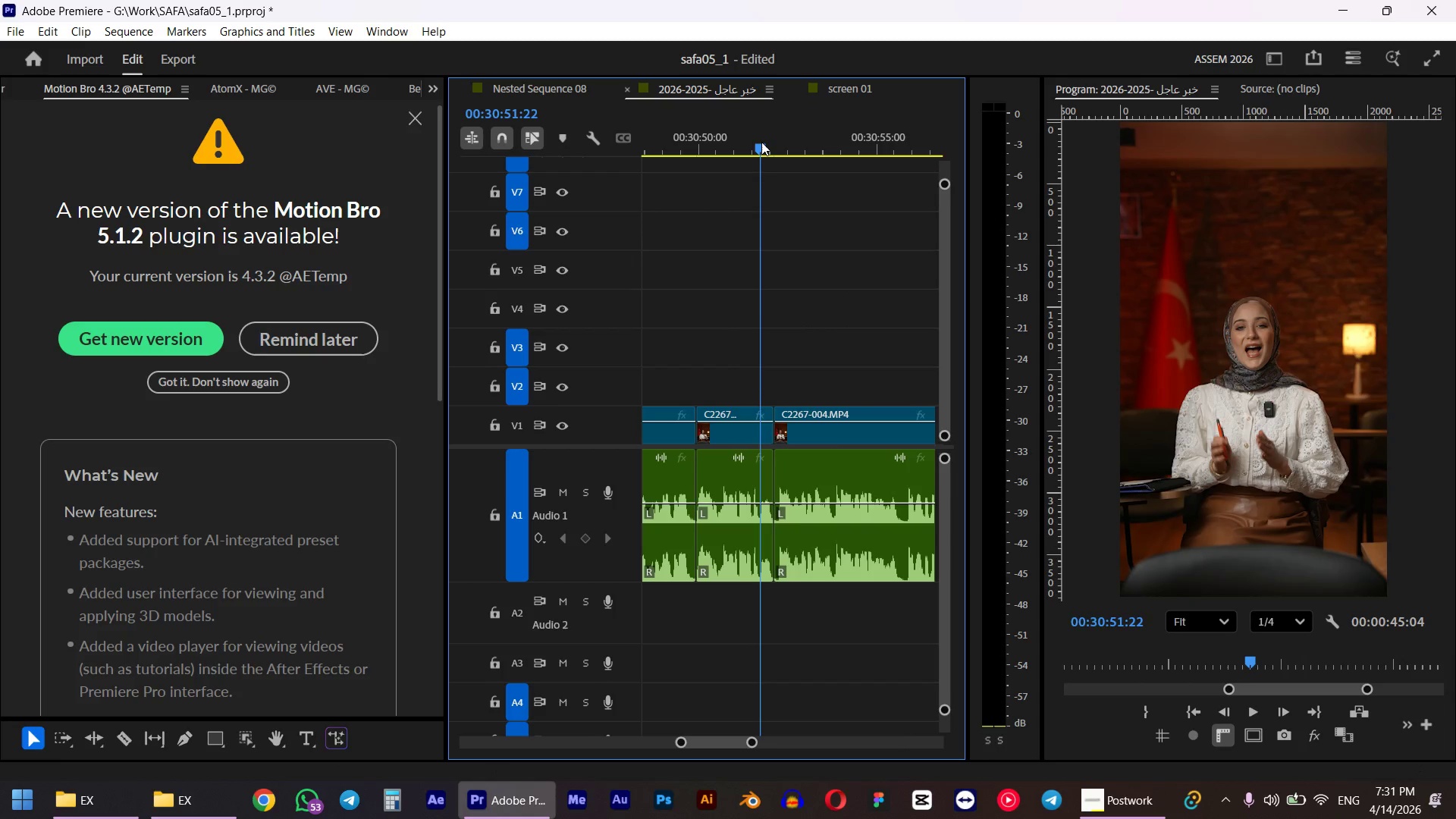 
scroll: coordinate [825, 266], scroll_direction: down, amount: 3.0
 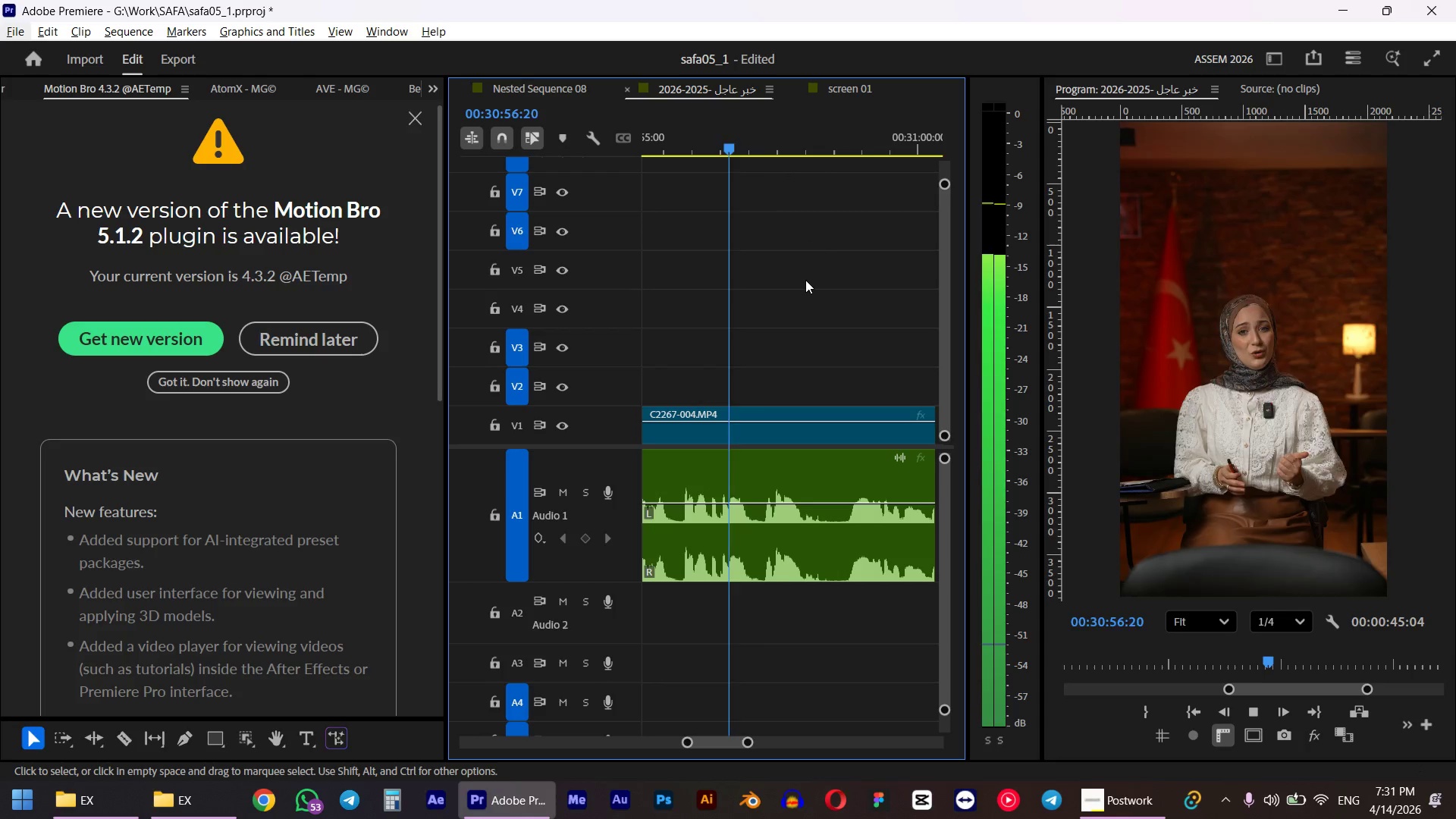 
hold_key(key=AltLeft, duration=0.41)
 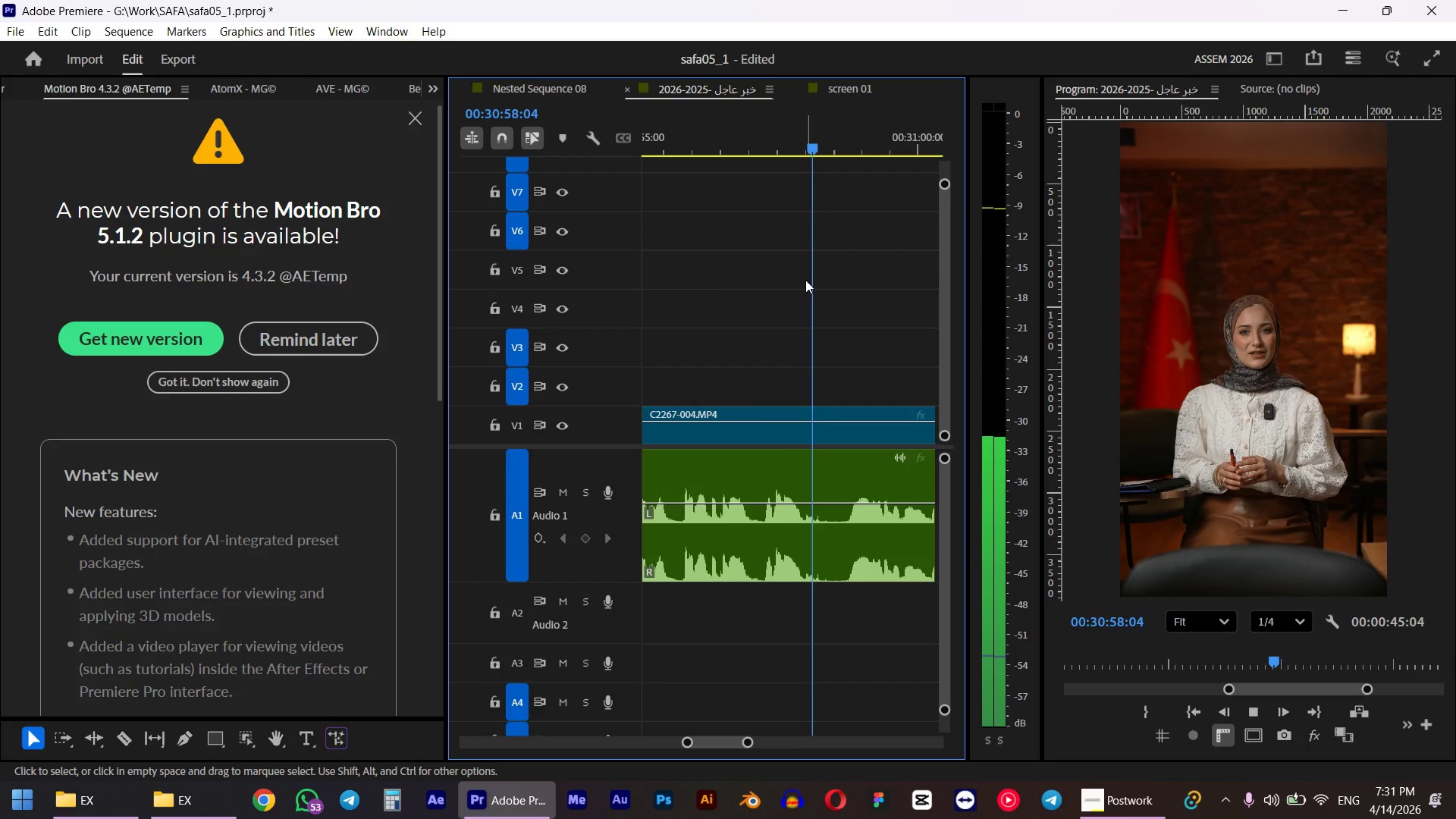 
hold_key(key=AltLeft, duration=0.41)
 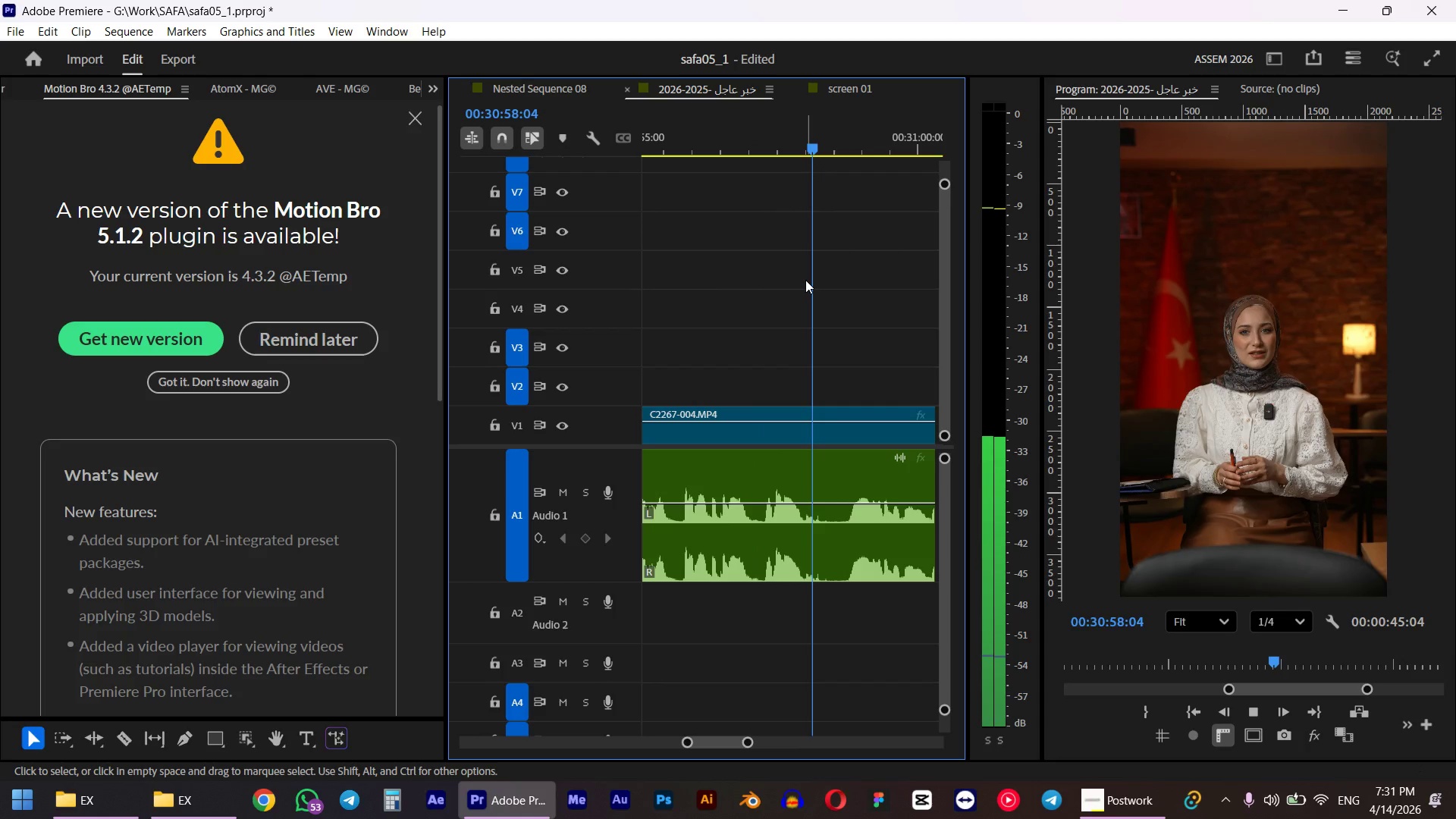 
scroll: coordinate [805, 280], scroll_direction: down, amount: 5.0
 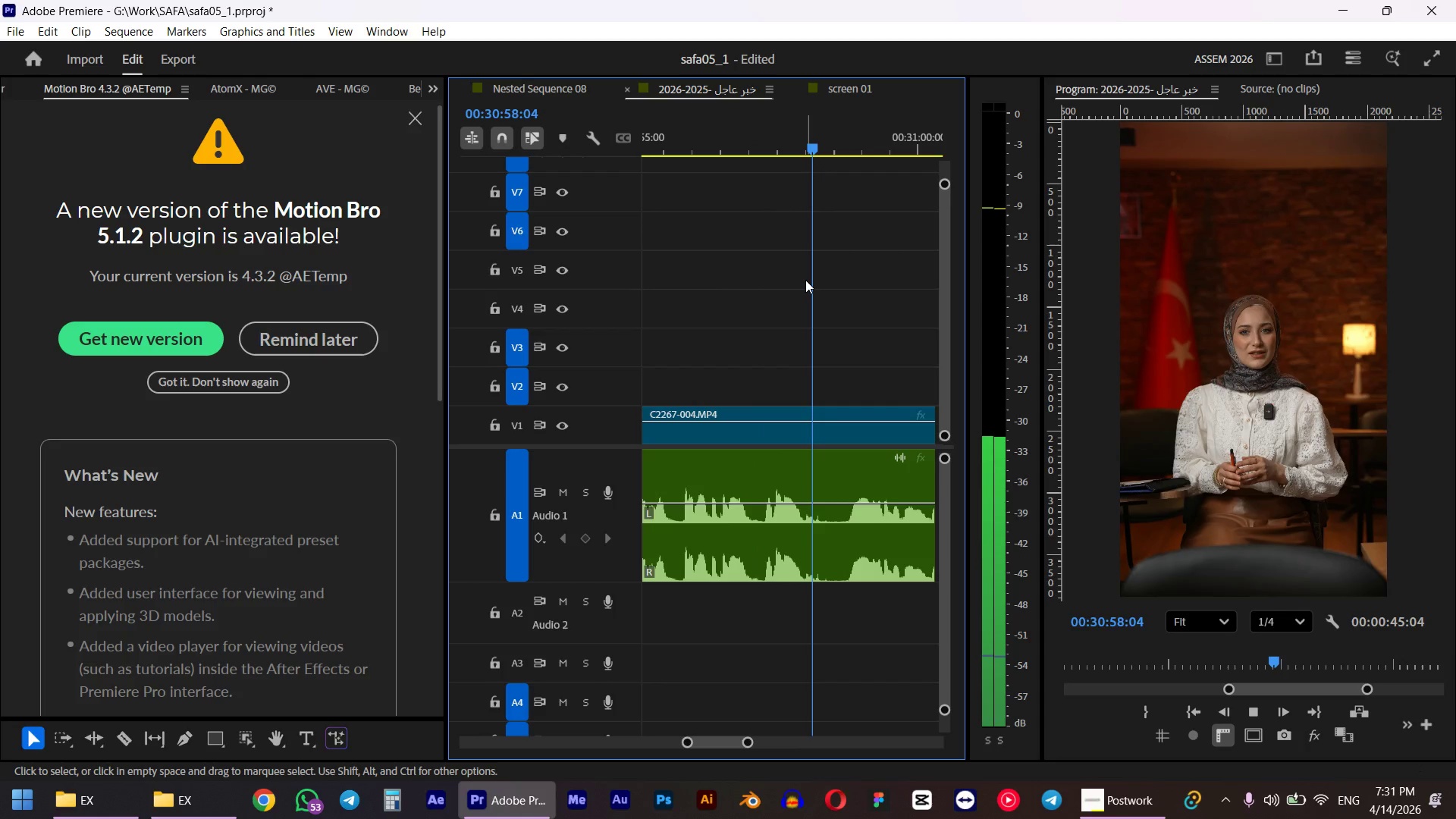 
hold_key(key=AltLeft, duration=0.33)
 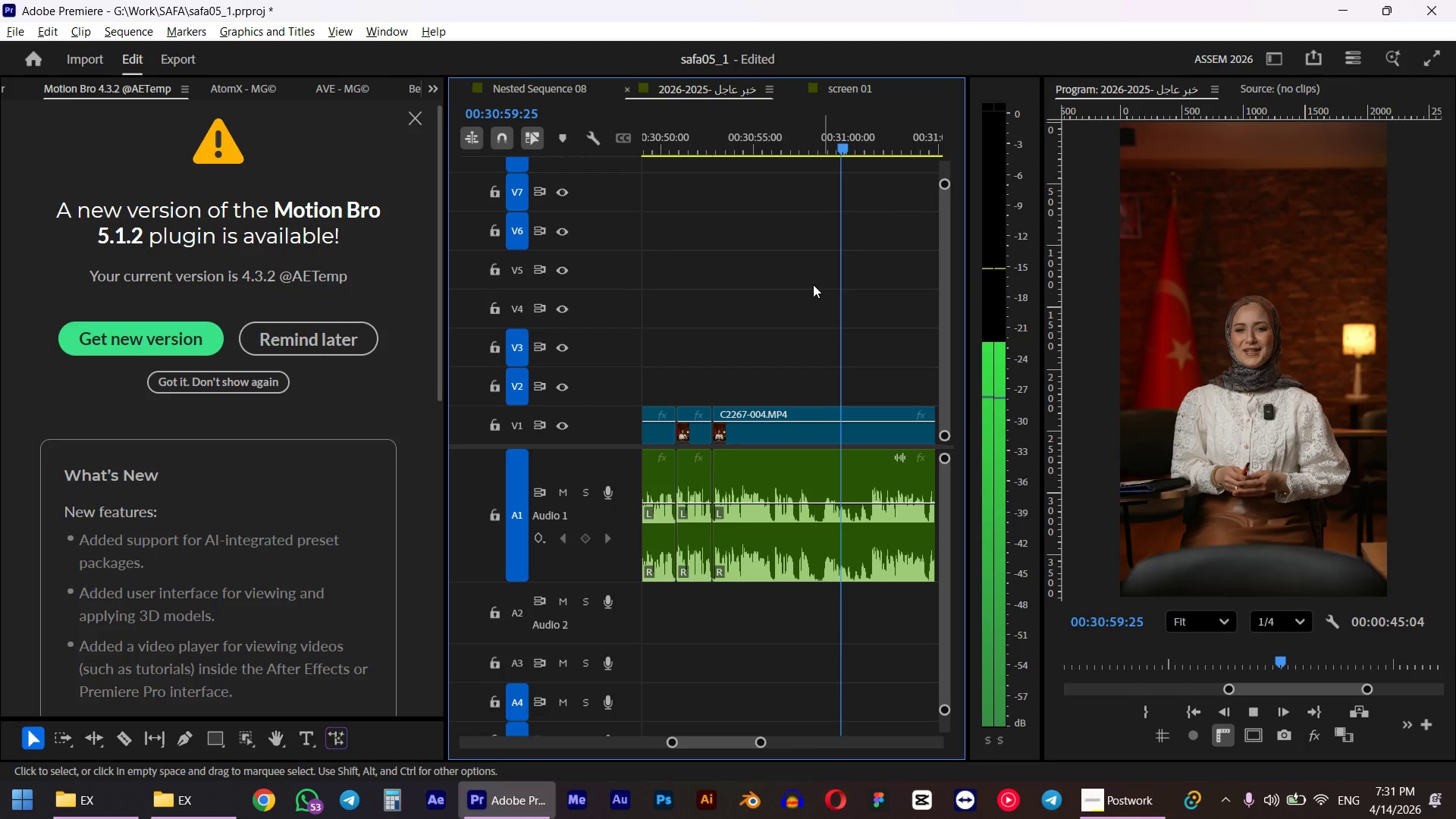 
scroll: coordinate [834, 347], scroll_direction: down, amount: 10.0
 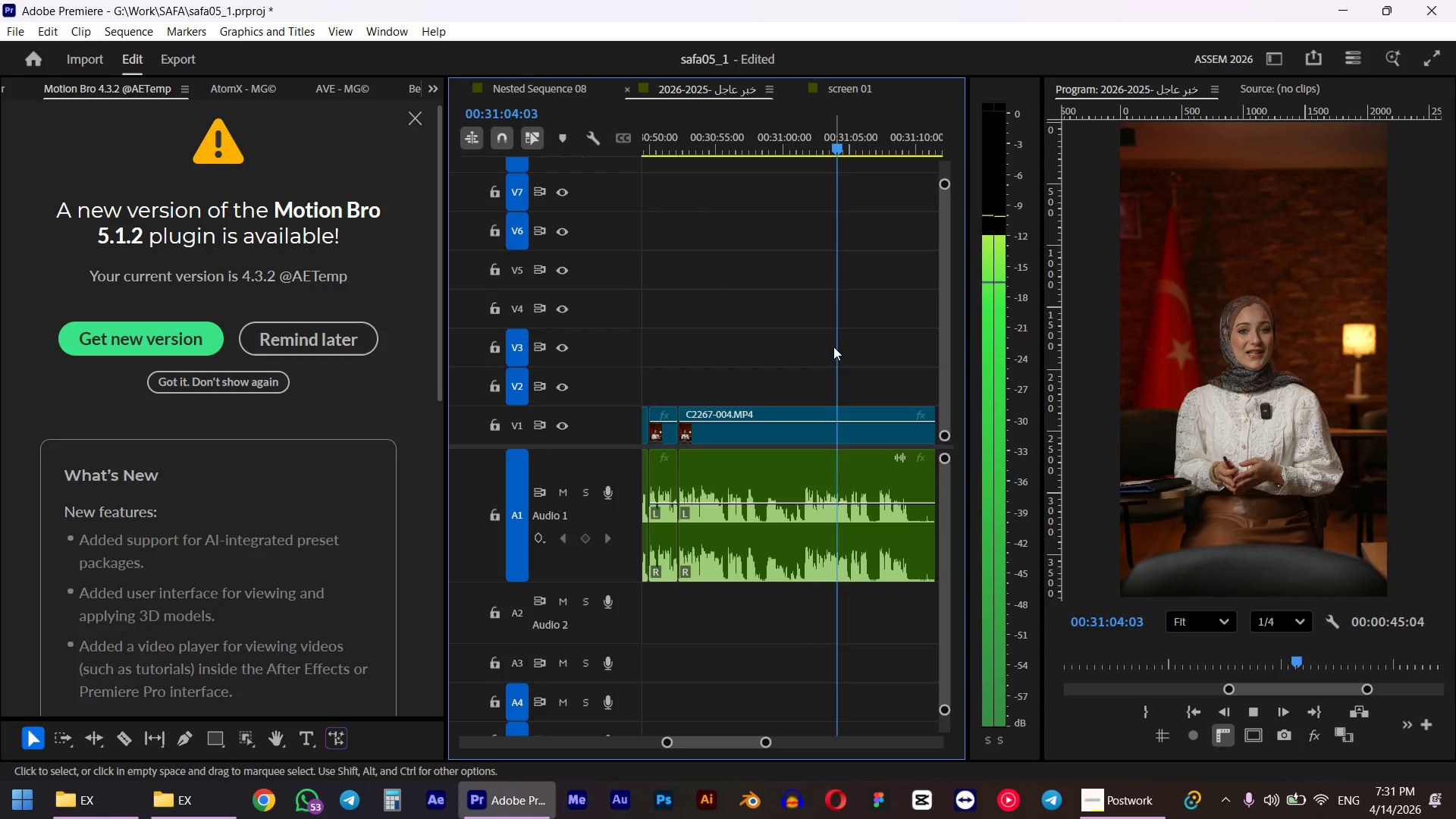 
wait(5.34)
 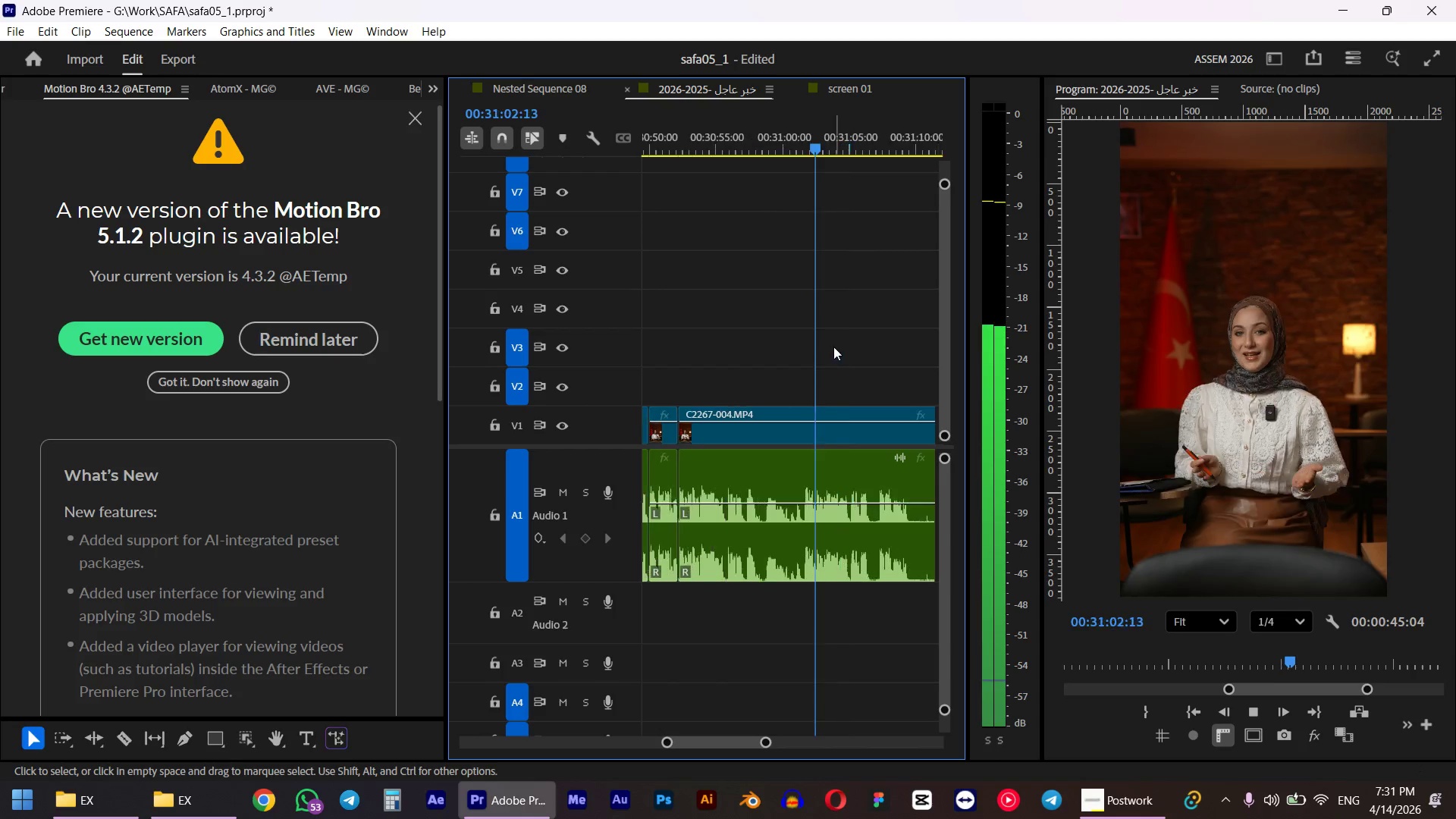 
scroll: coordinate [833, 347], scroll_direction: down, amount: 4.0
 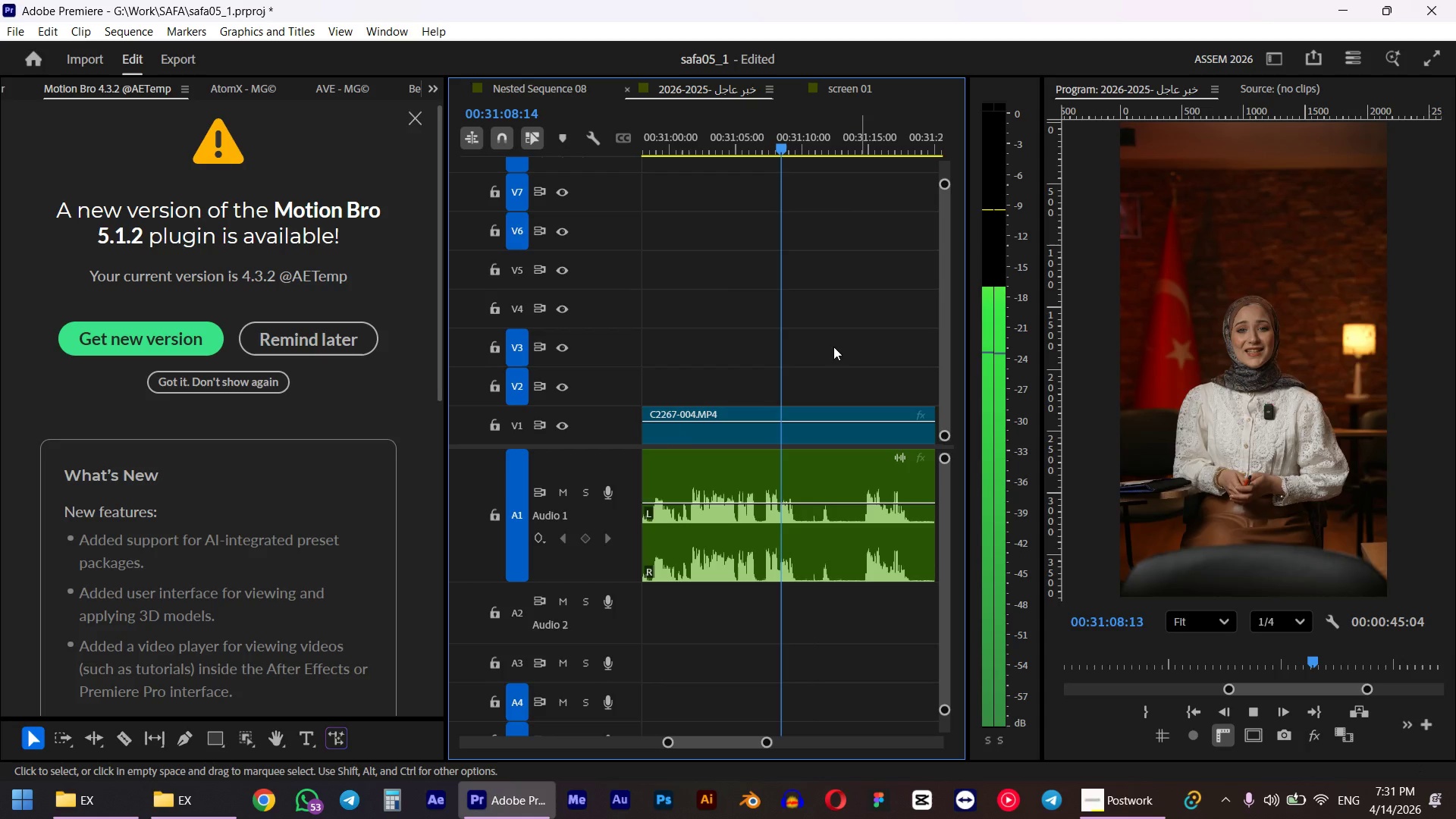 
key(Alt+AltLeft)
 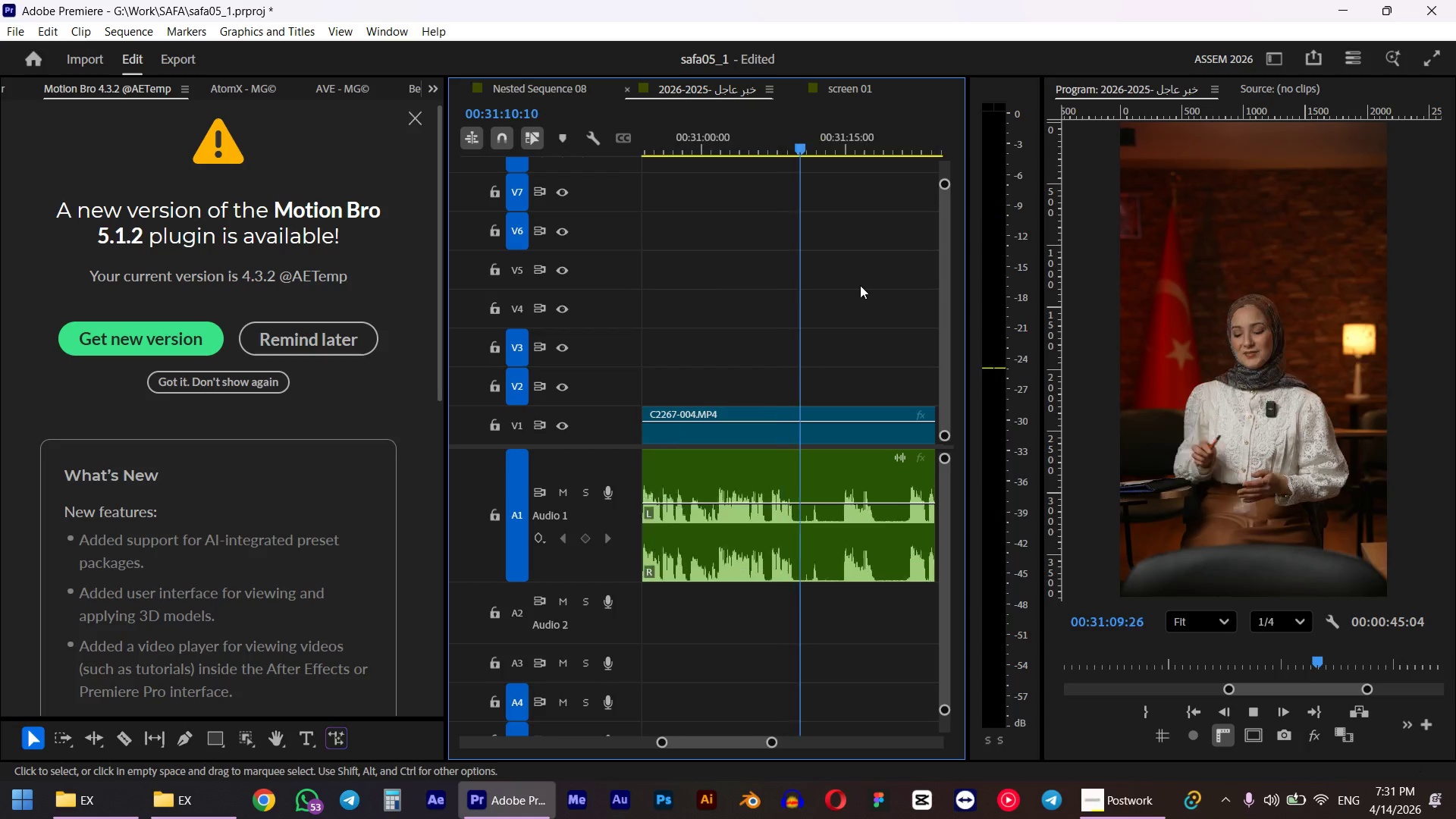 
scroll: coordinate [860, 285], scroll_direction: down, amount: 5.0
 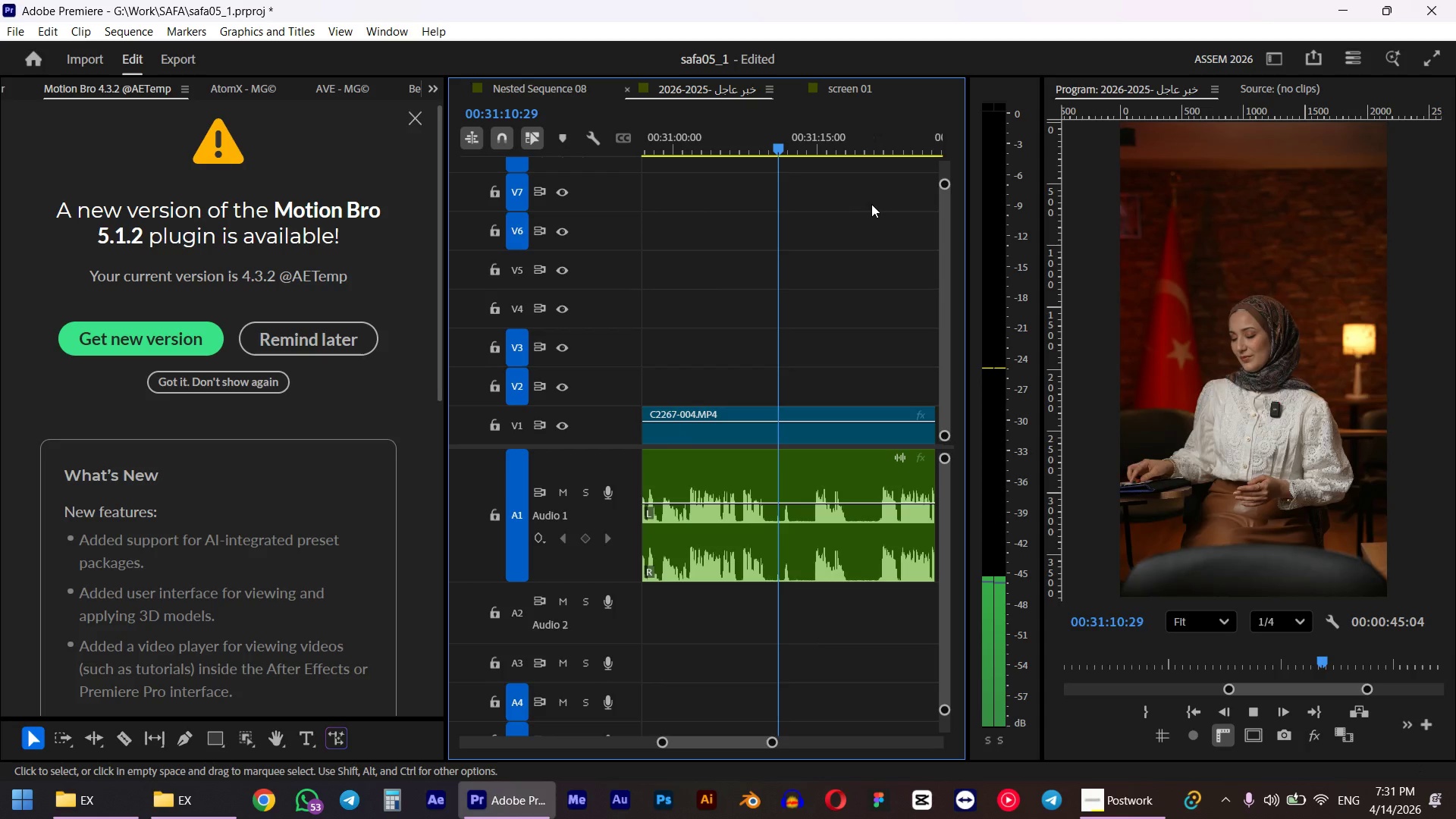 
left_click_drag(start_coordinate=[870, 134], to_coordinate=[882, 134])
 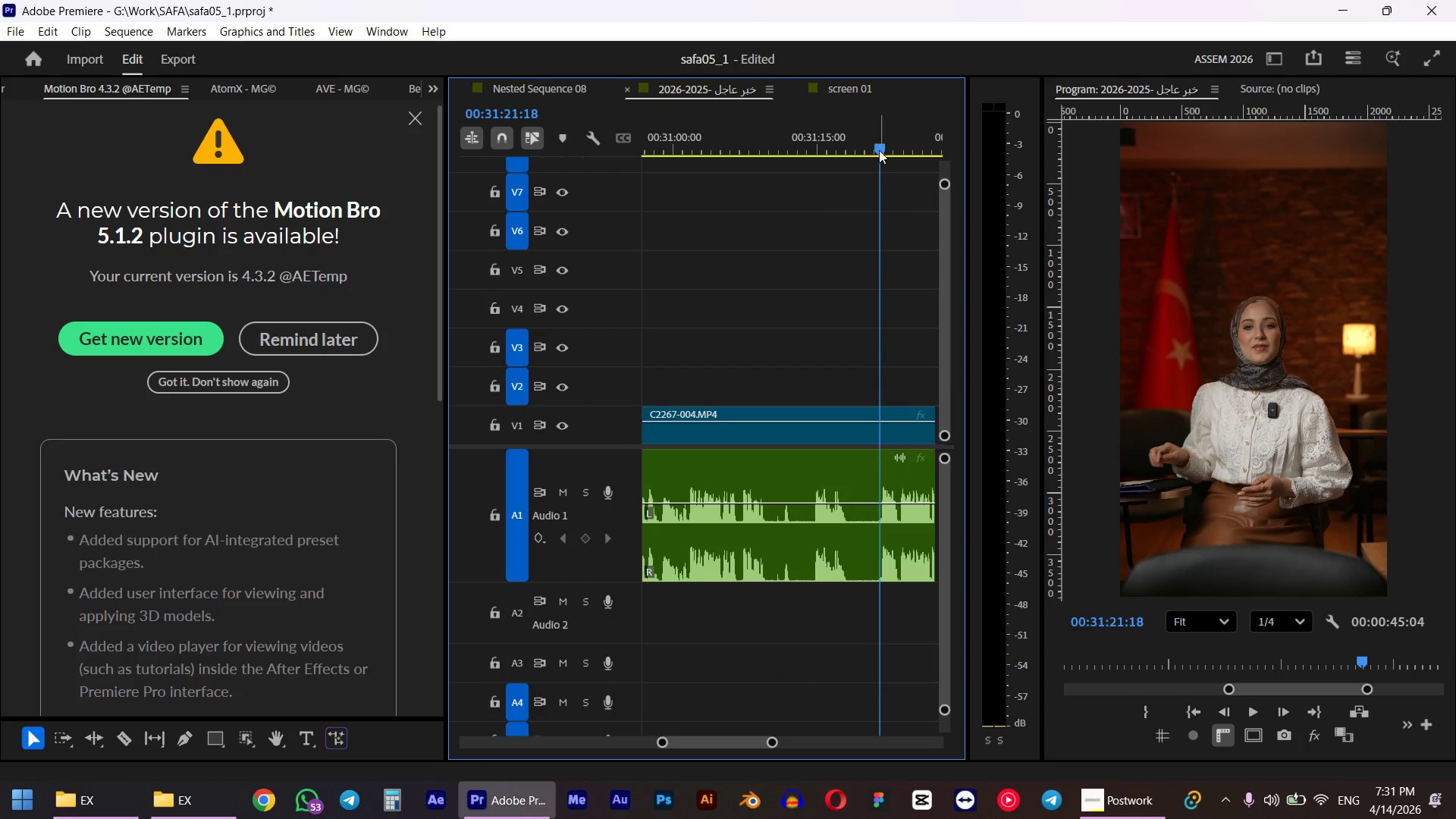 
key(Space)
 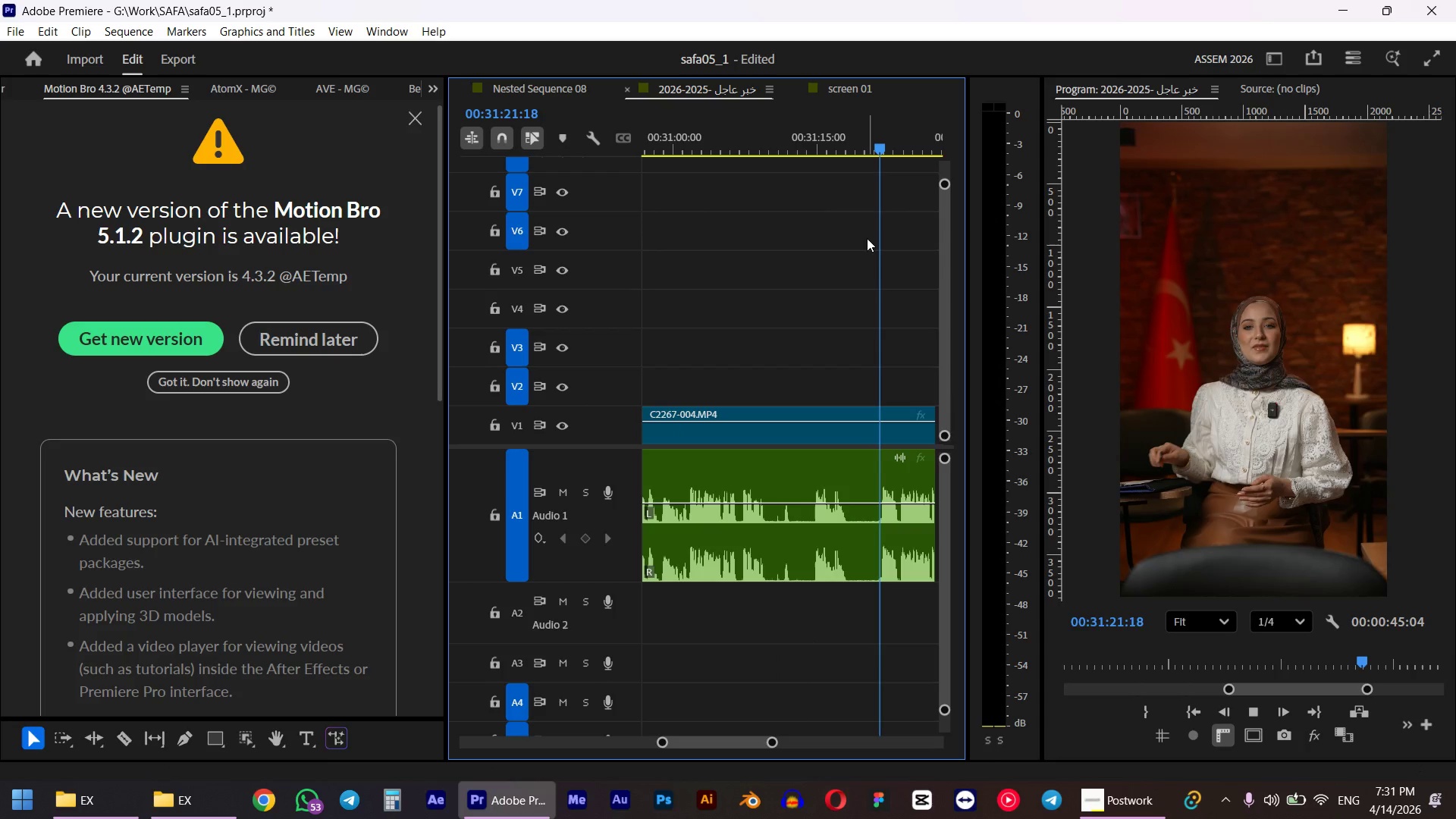 
scroll: coordinate [835, 347], scroll_direction: down, amount: 4.0
 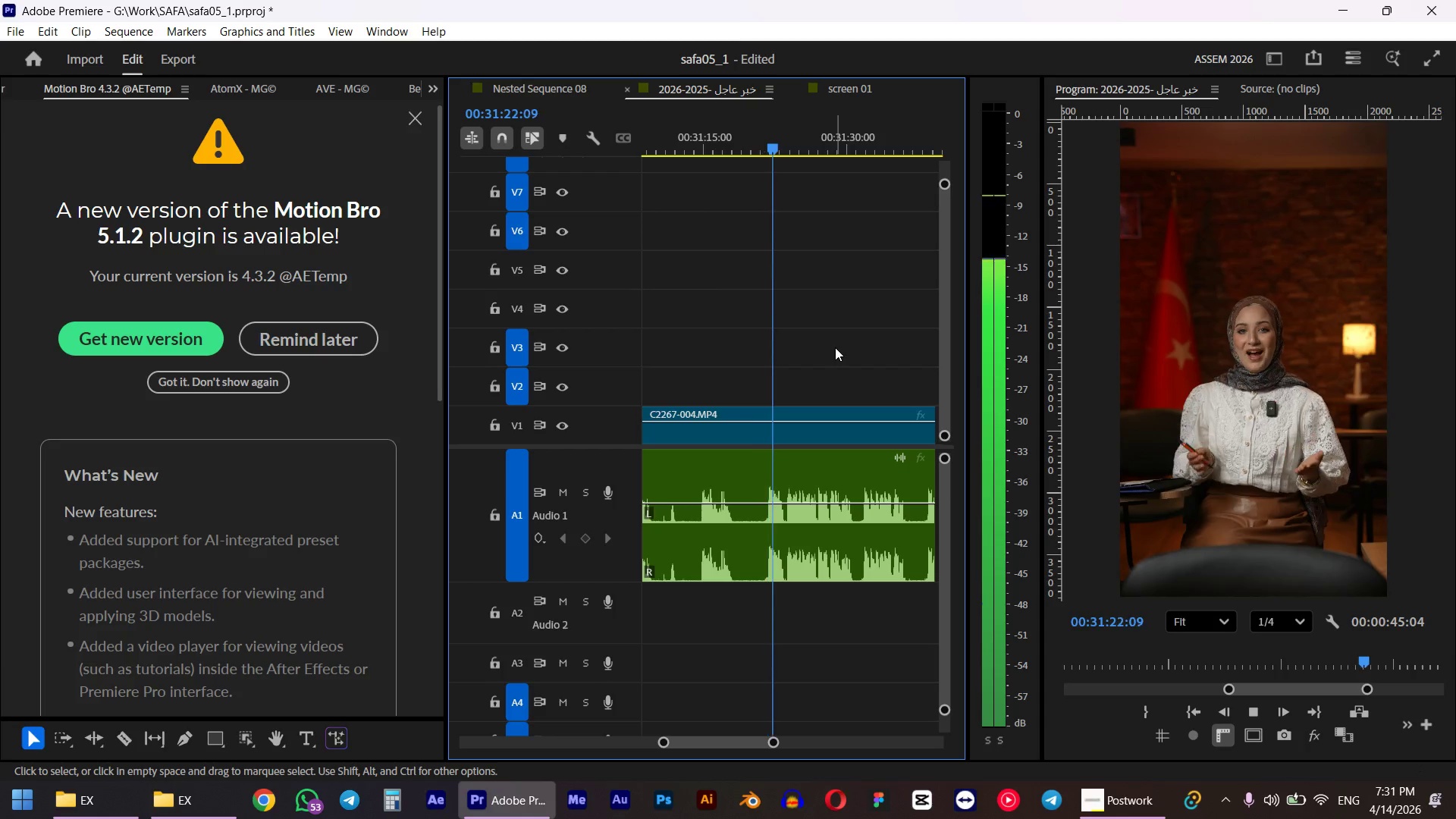 
key(Space)
 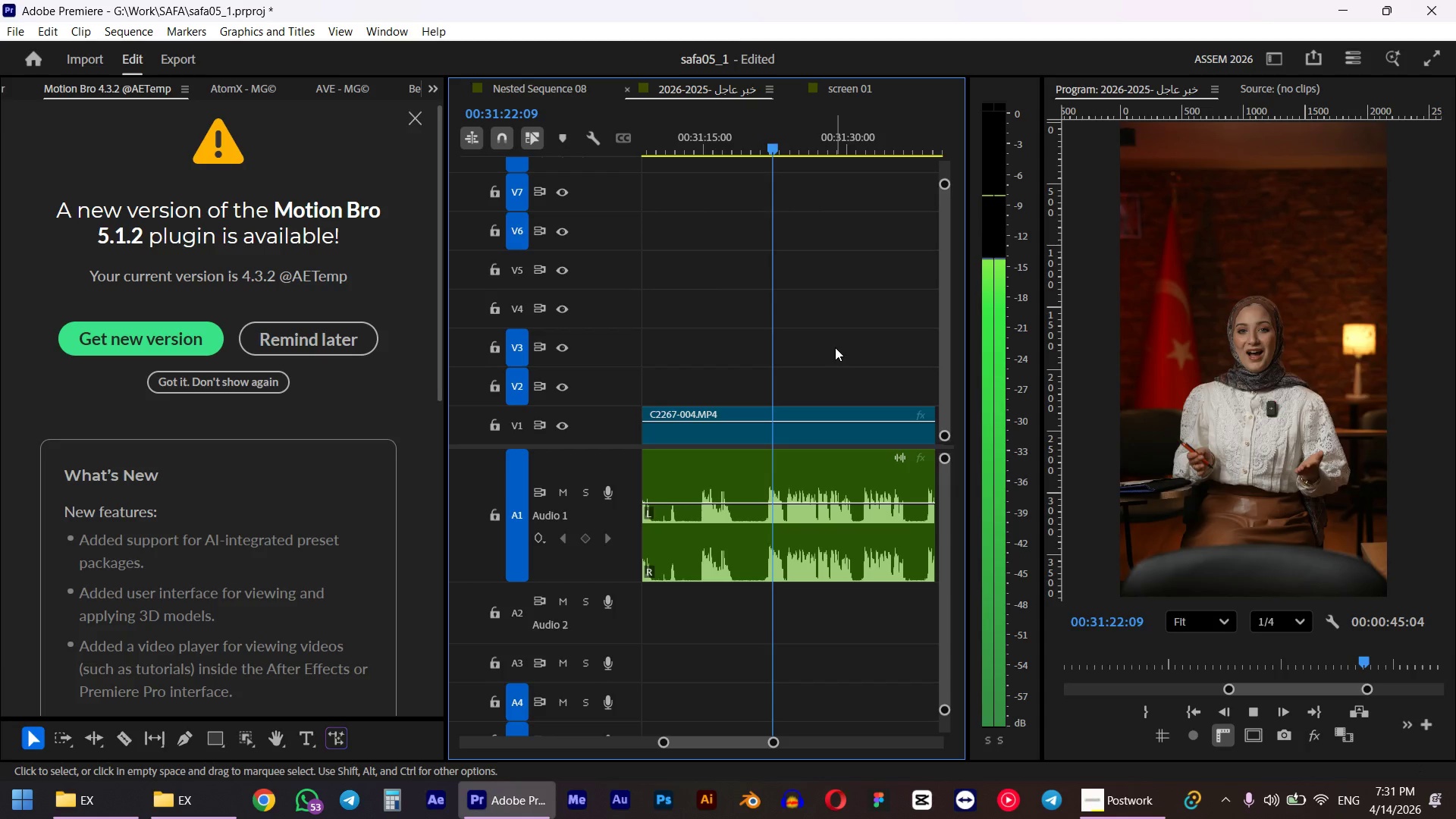 
left_click_drag(start_coordinate=[855, 146], to_coordinate=[866, 143])
 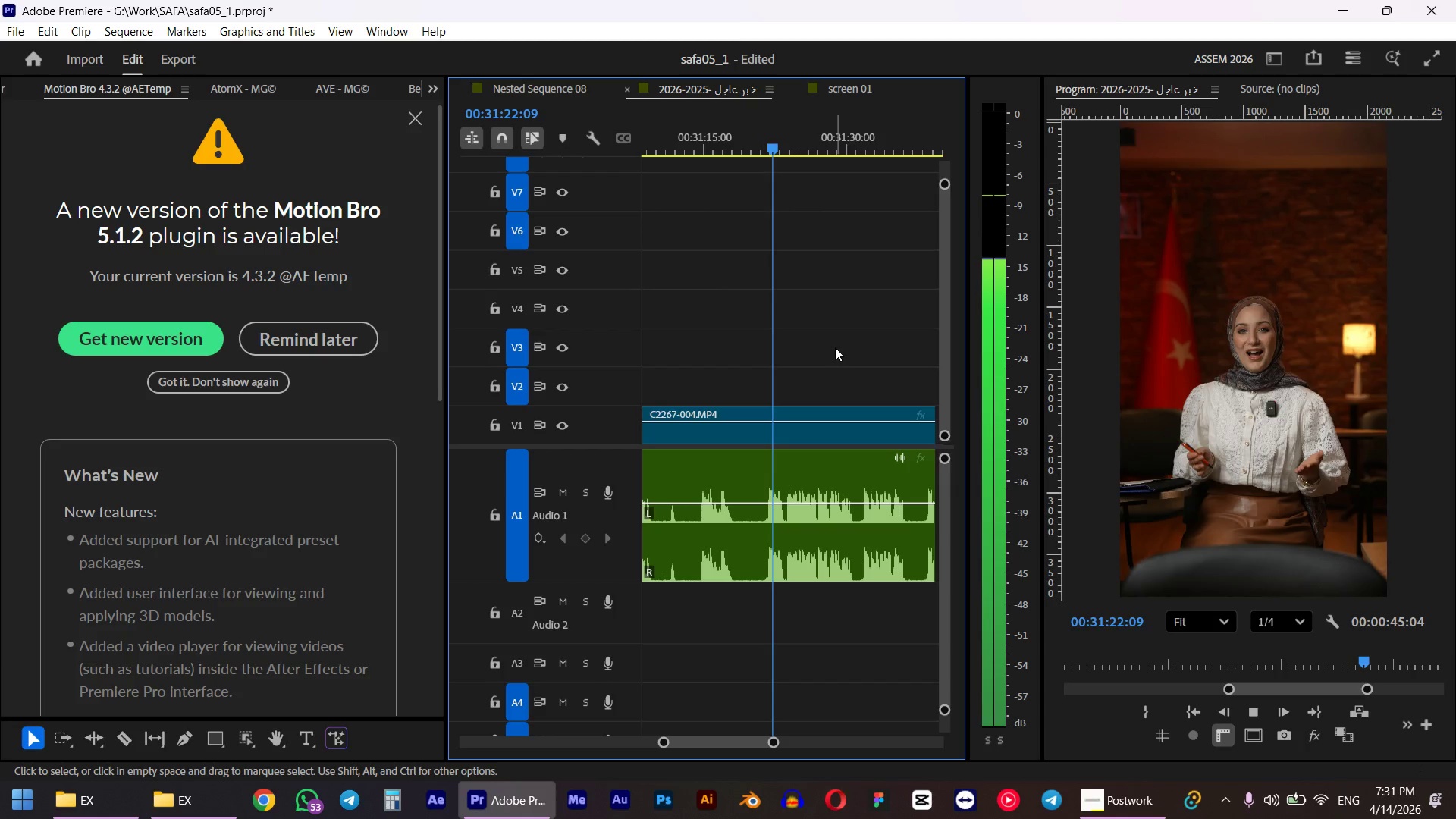 
key(Space)
 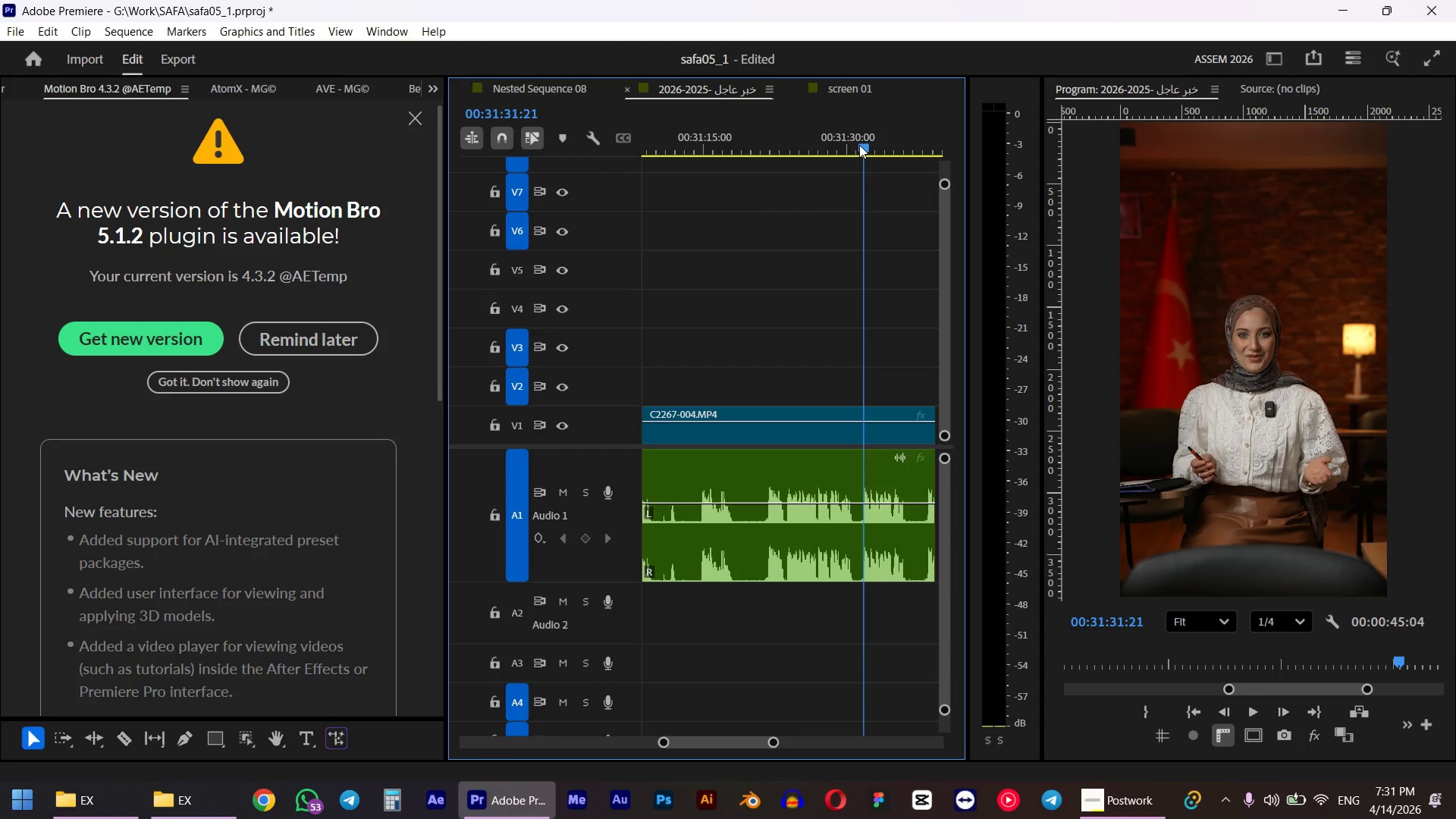 
key(Space)
 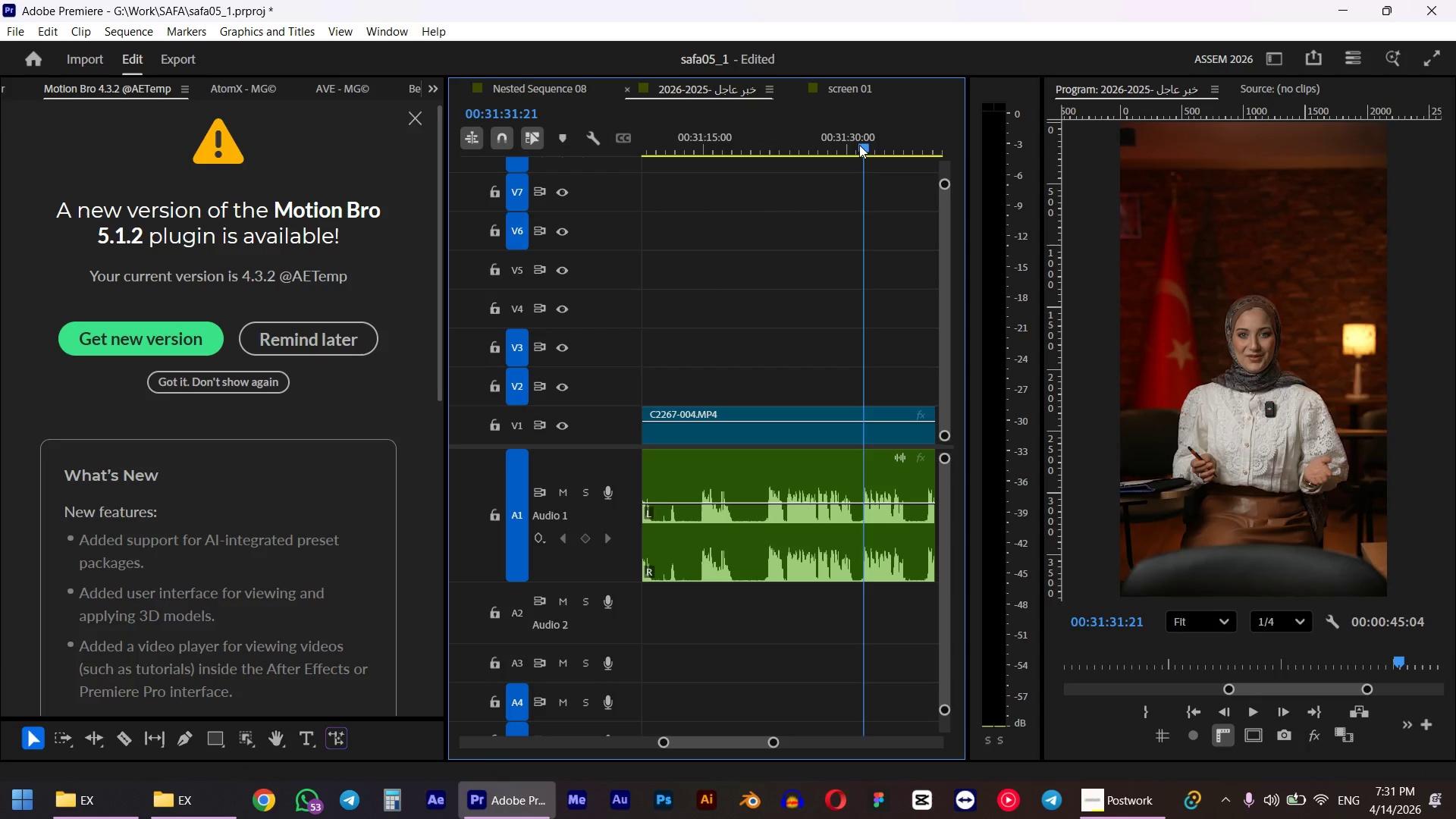 
hold_key(key=AltLeft, duration=0.45)
scroll: coordinate [794, 375], scroll_direction: up, amount: 5.0
 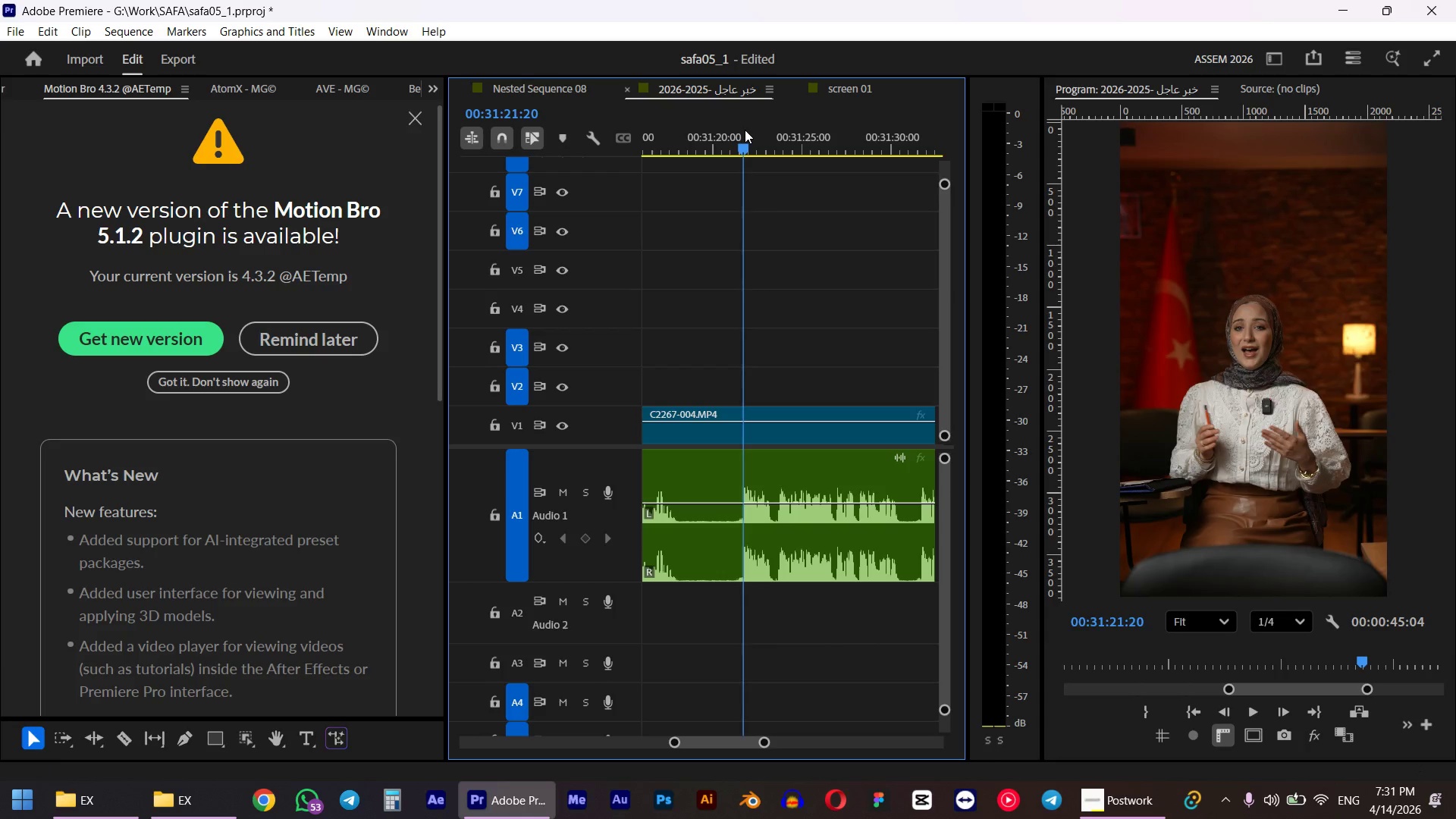 
key(Q)
 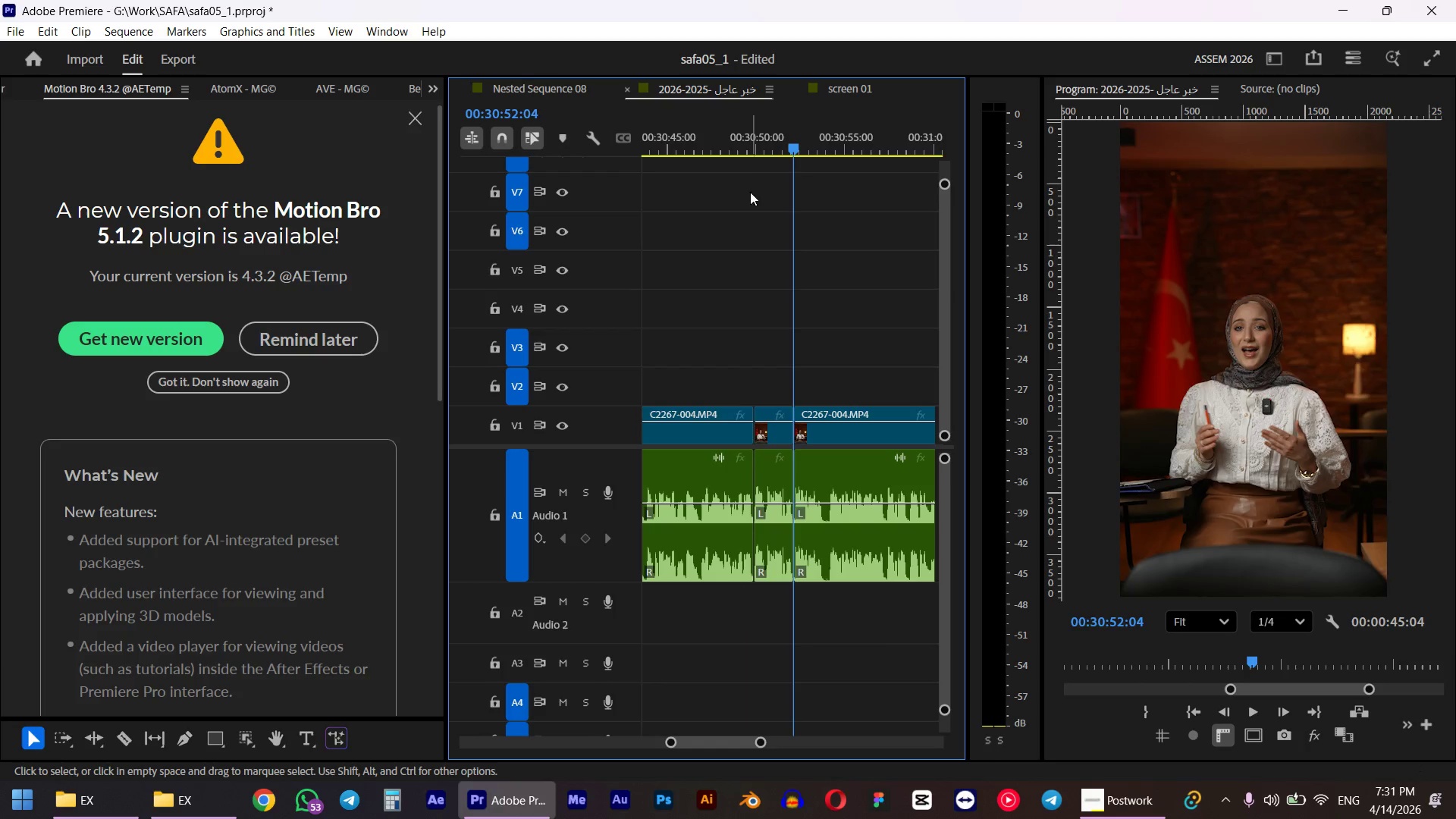 
hold_key(key=AltLeft, duration=0.42)
scroll: coordinate [734, 394], scroll_direction: up, amount: 5.0
 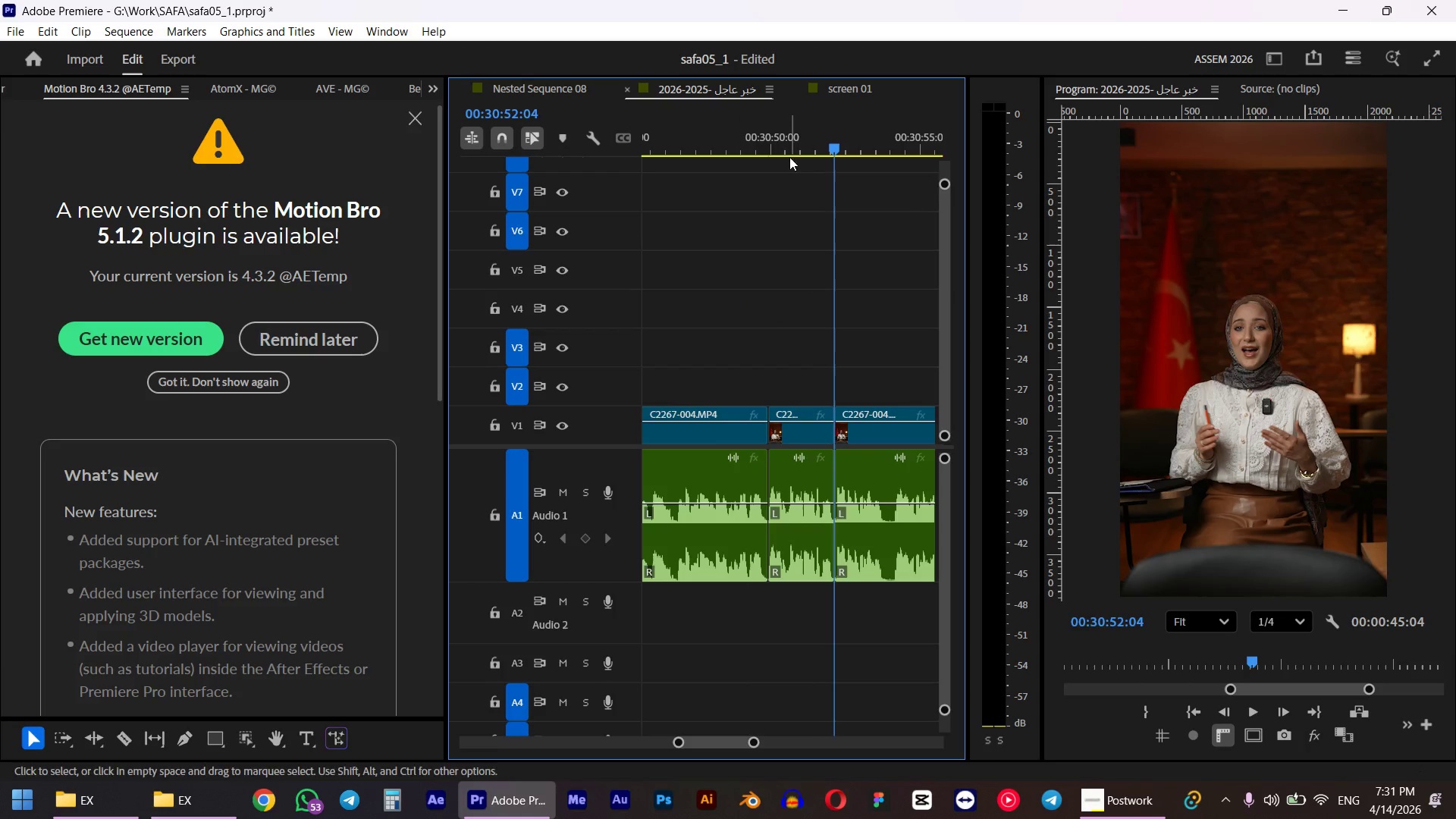 
left_click([782, 128])
 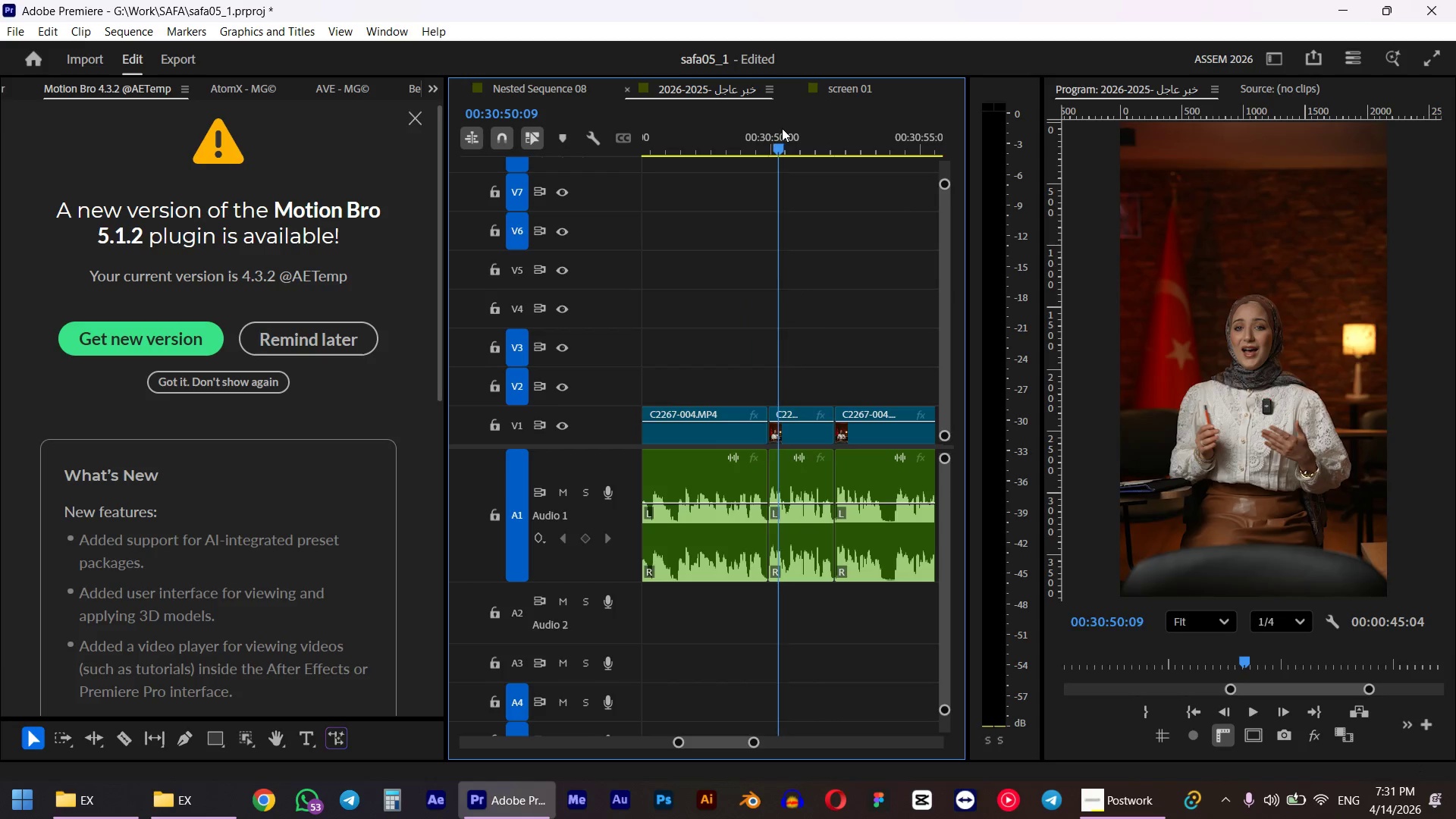 
key(Space)
 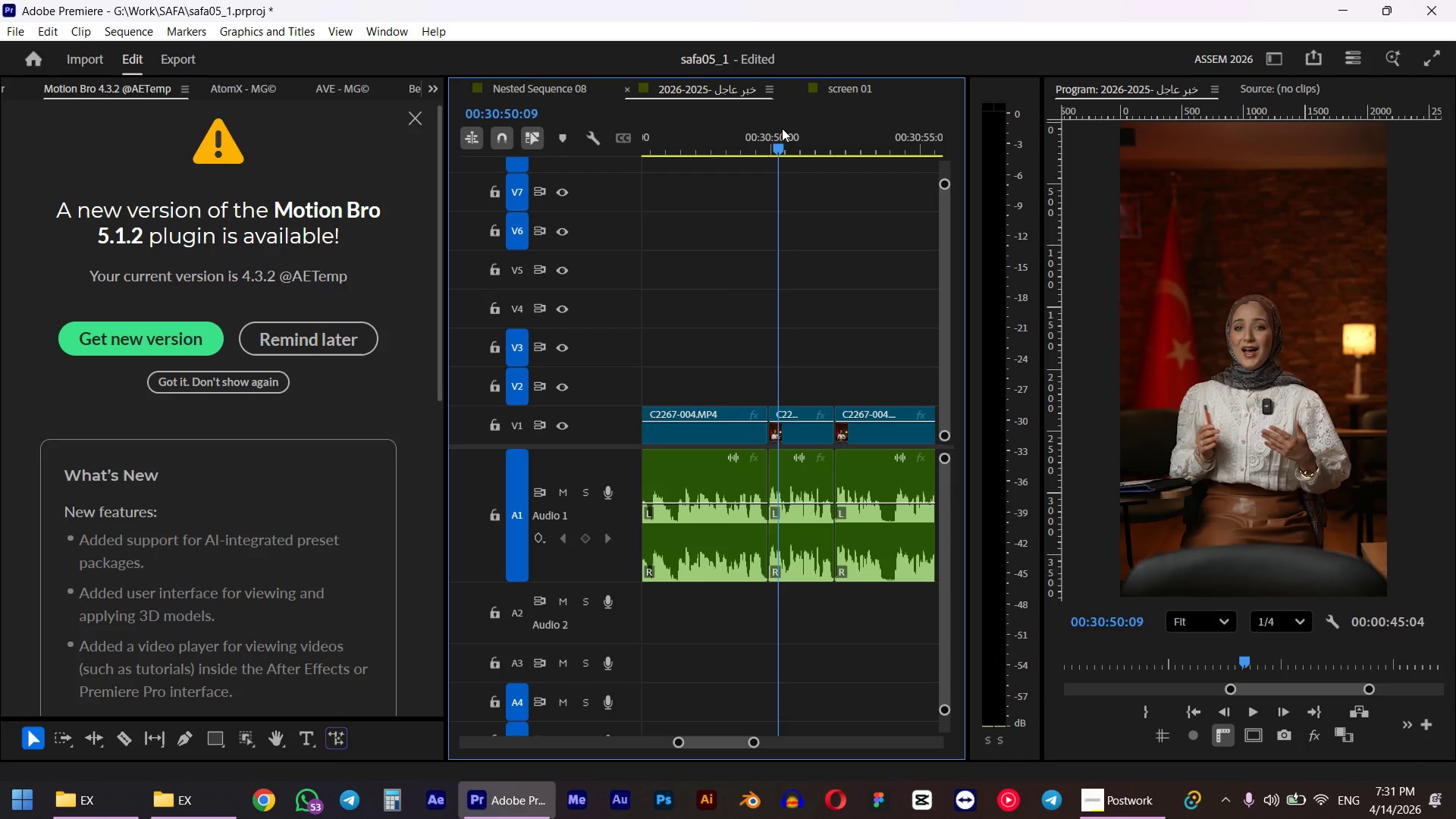 
scroll: coordinate [770, 317], scroll_direction: down, amount: 3.0
 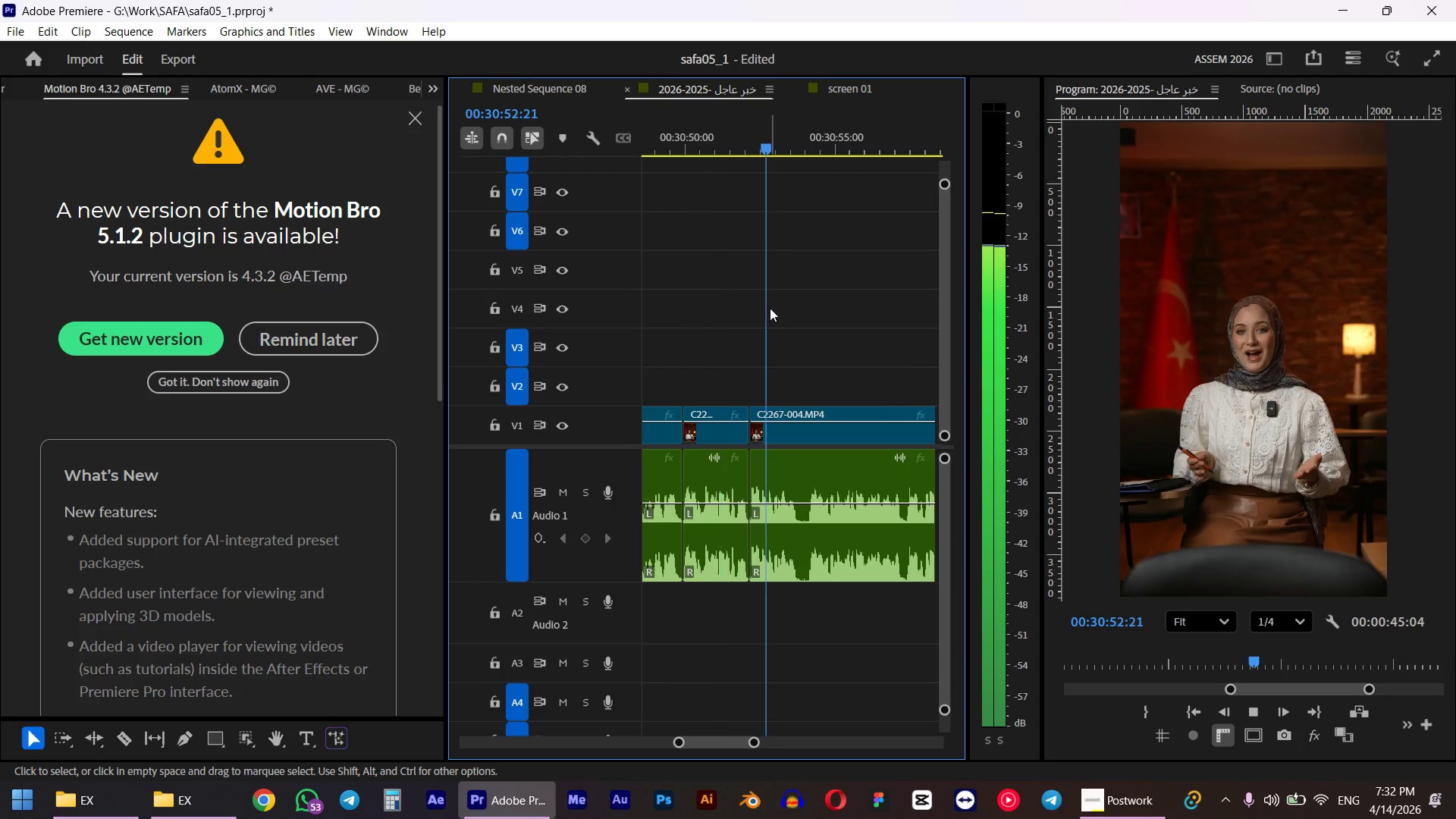 
key(Space)
 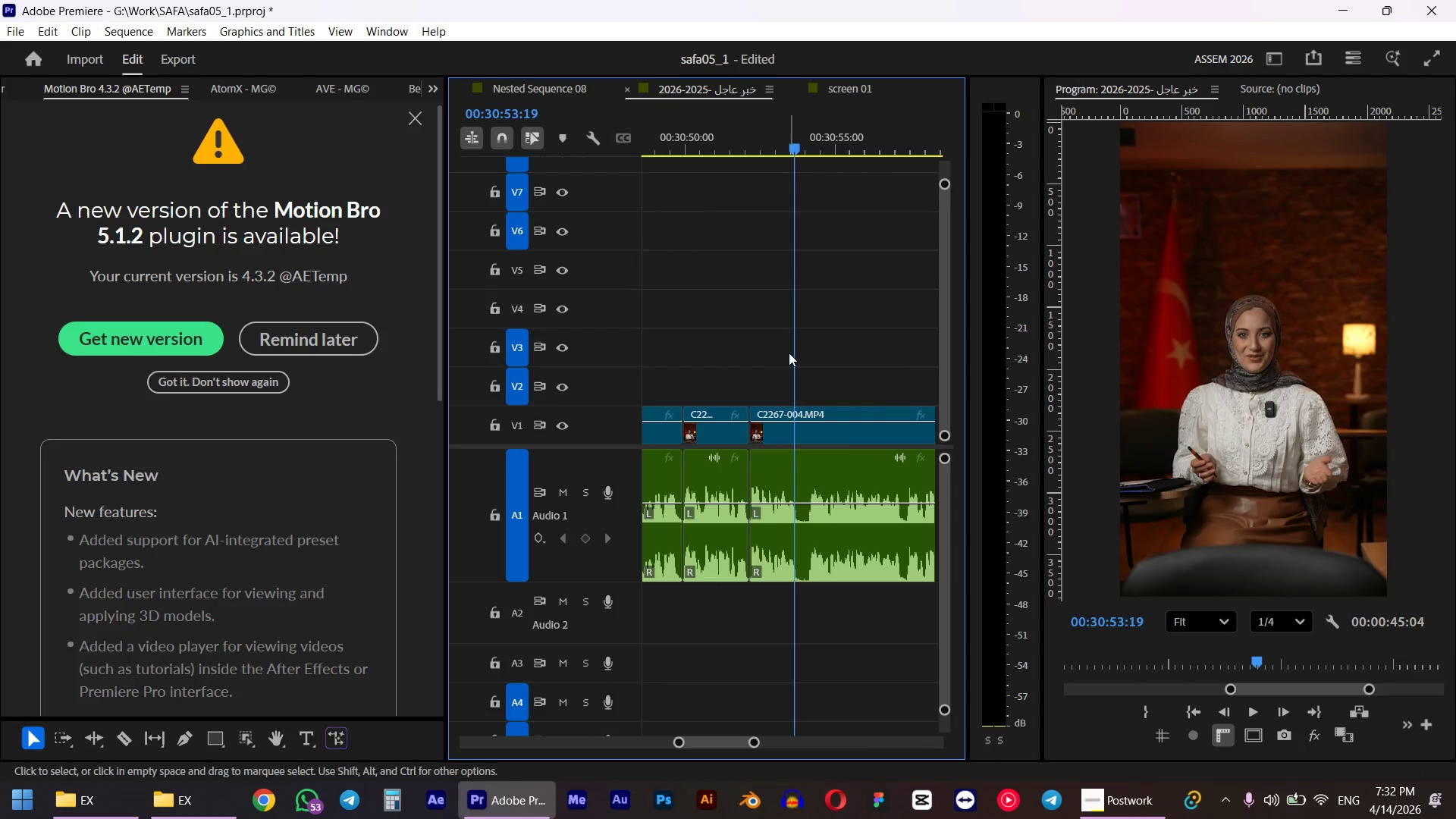 
hold_key(key=AltLeft, duration=0.72)
scroll: coordinate [748, 336], scroll_direction: up, amount: 9.0
 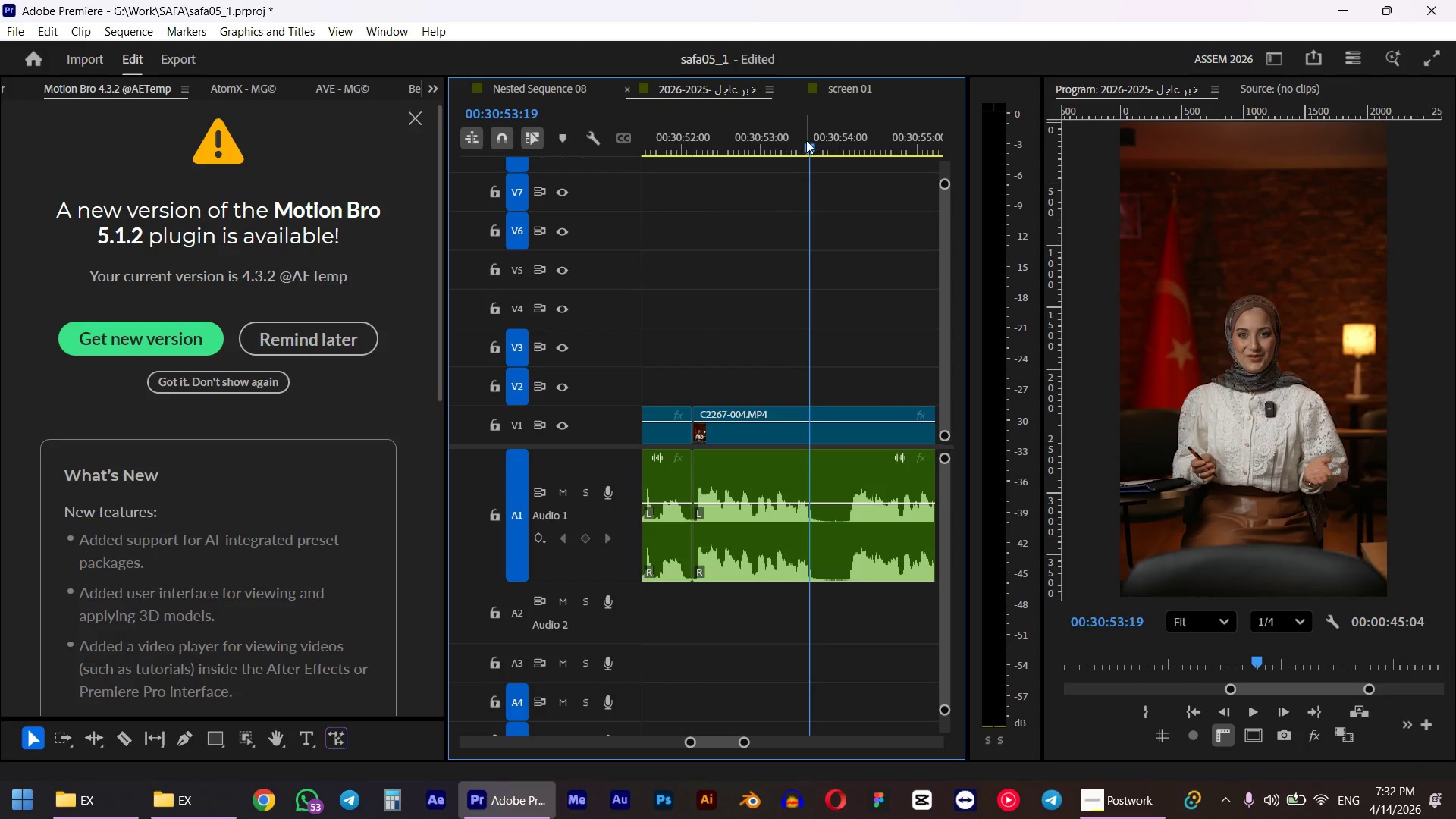 
left_click_drag(start_coordinate=[808, 146], to_coordinate=[723, 153])
 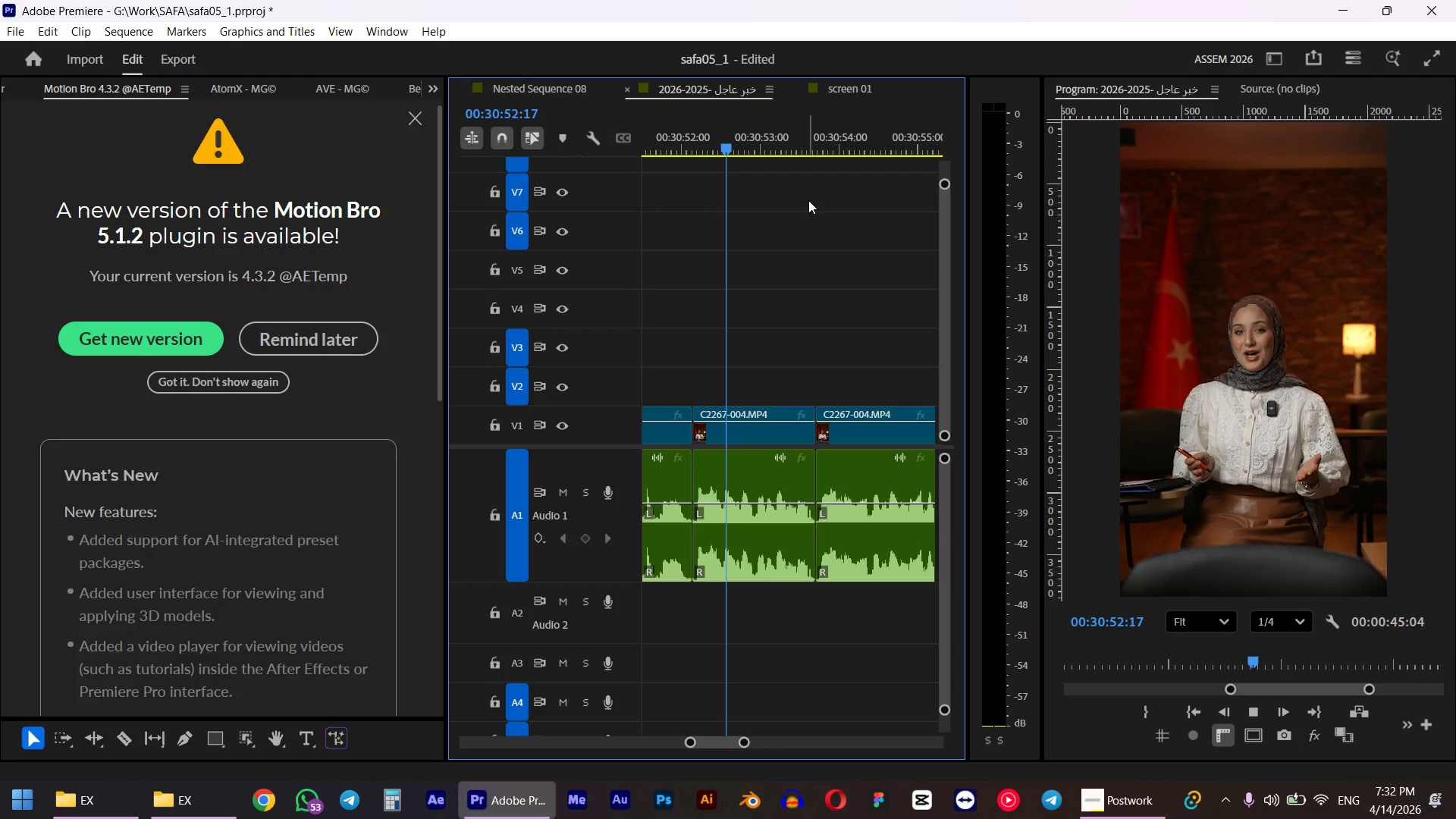 
key(W)
 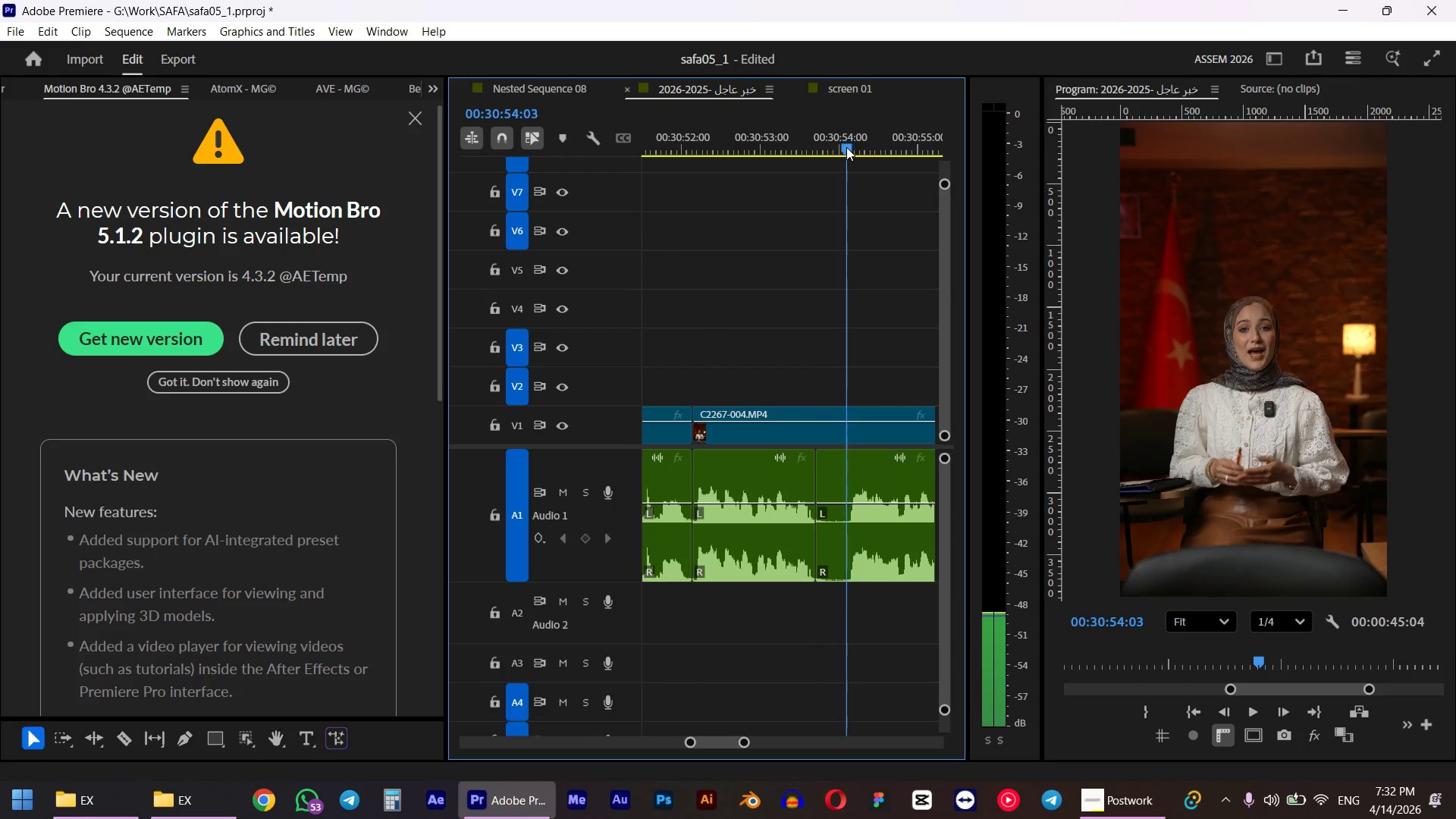 
key(Q)
 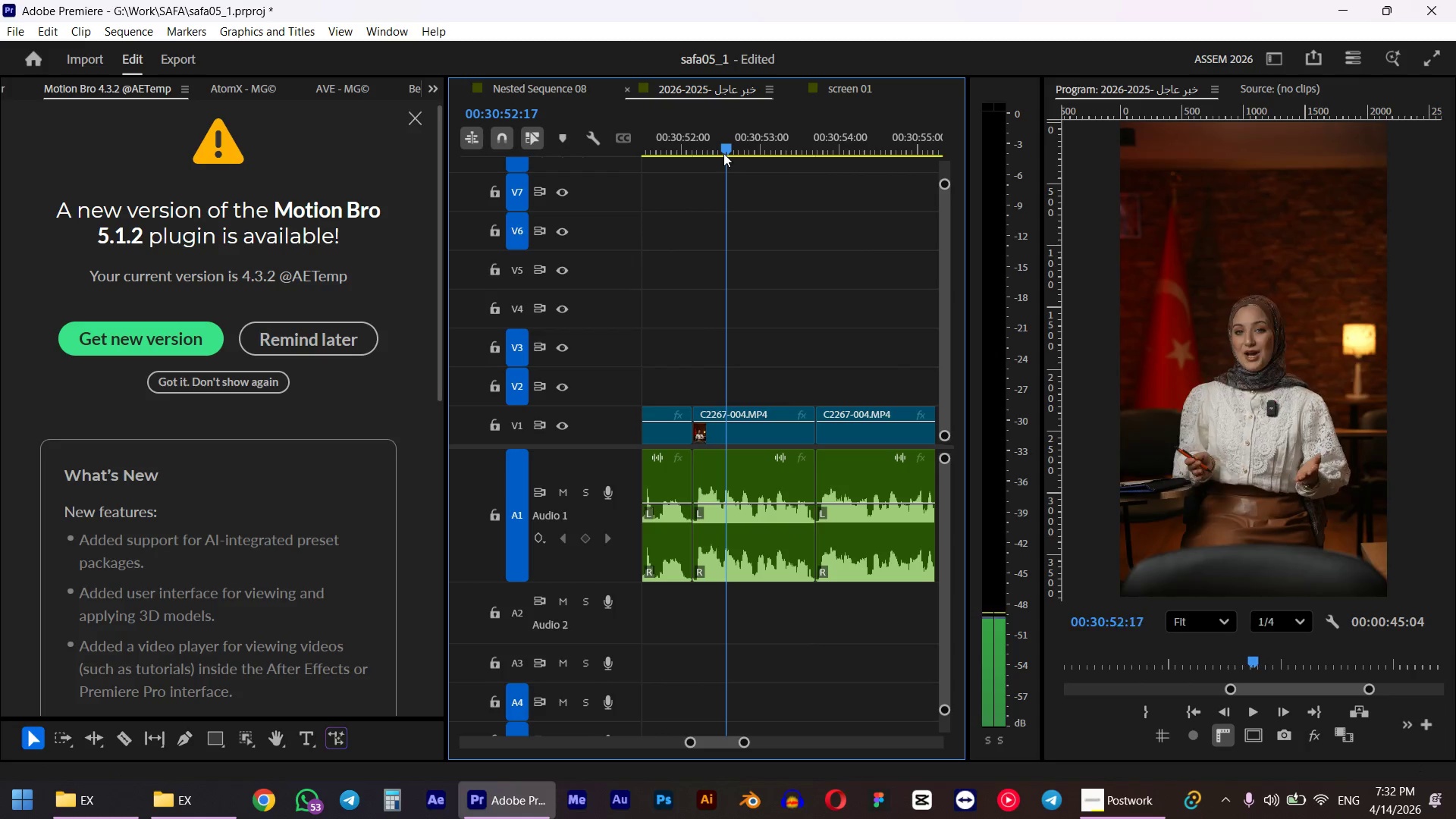 
key(Space)
 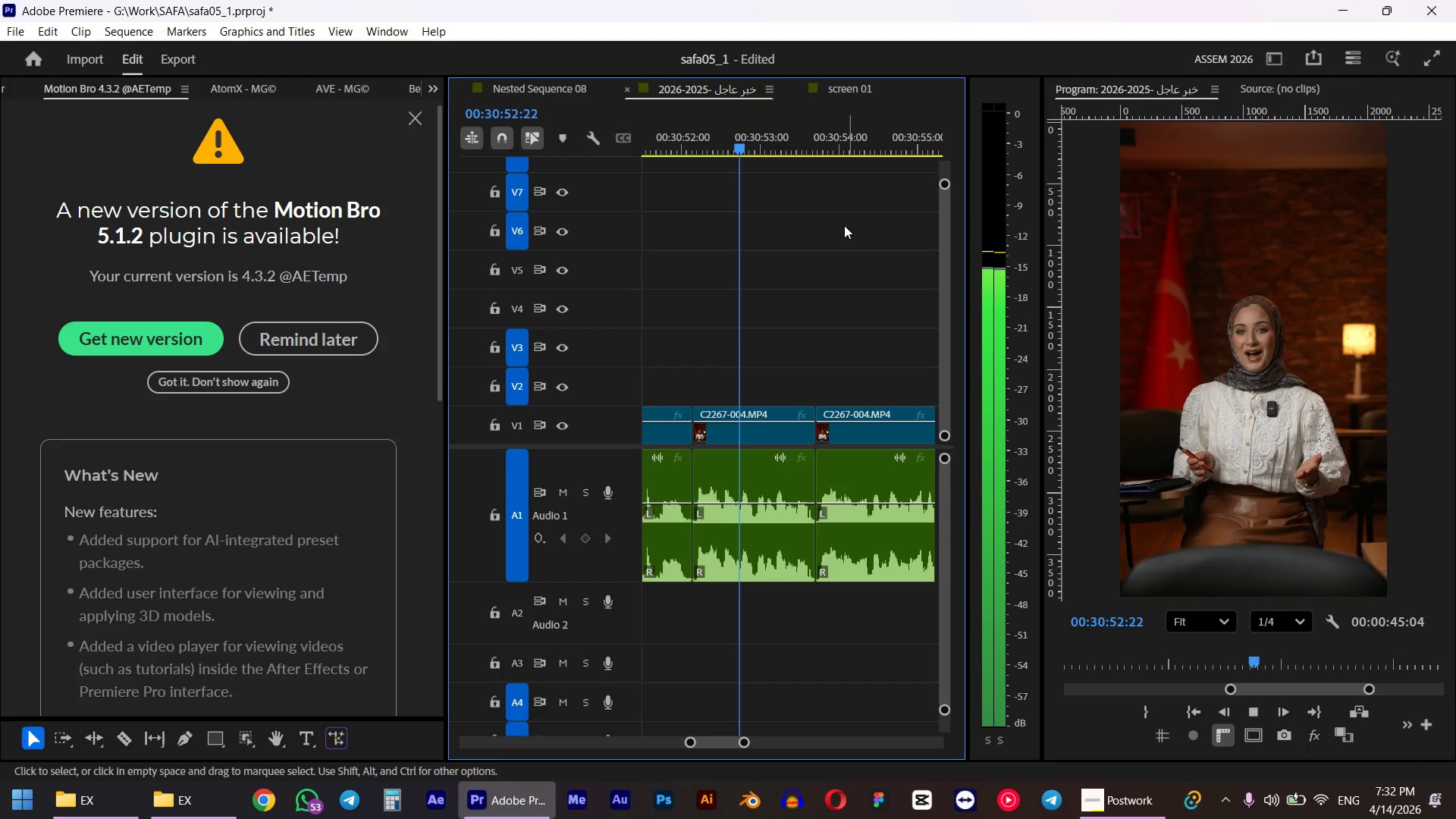 
key(Space)
 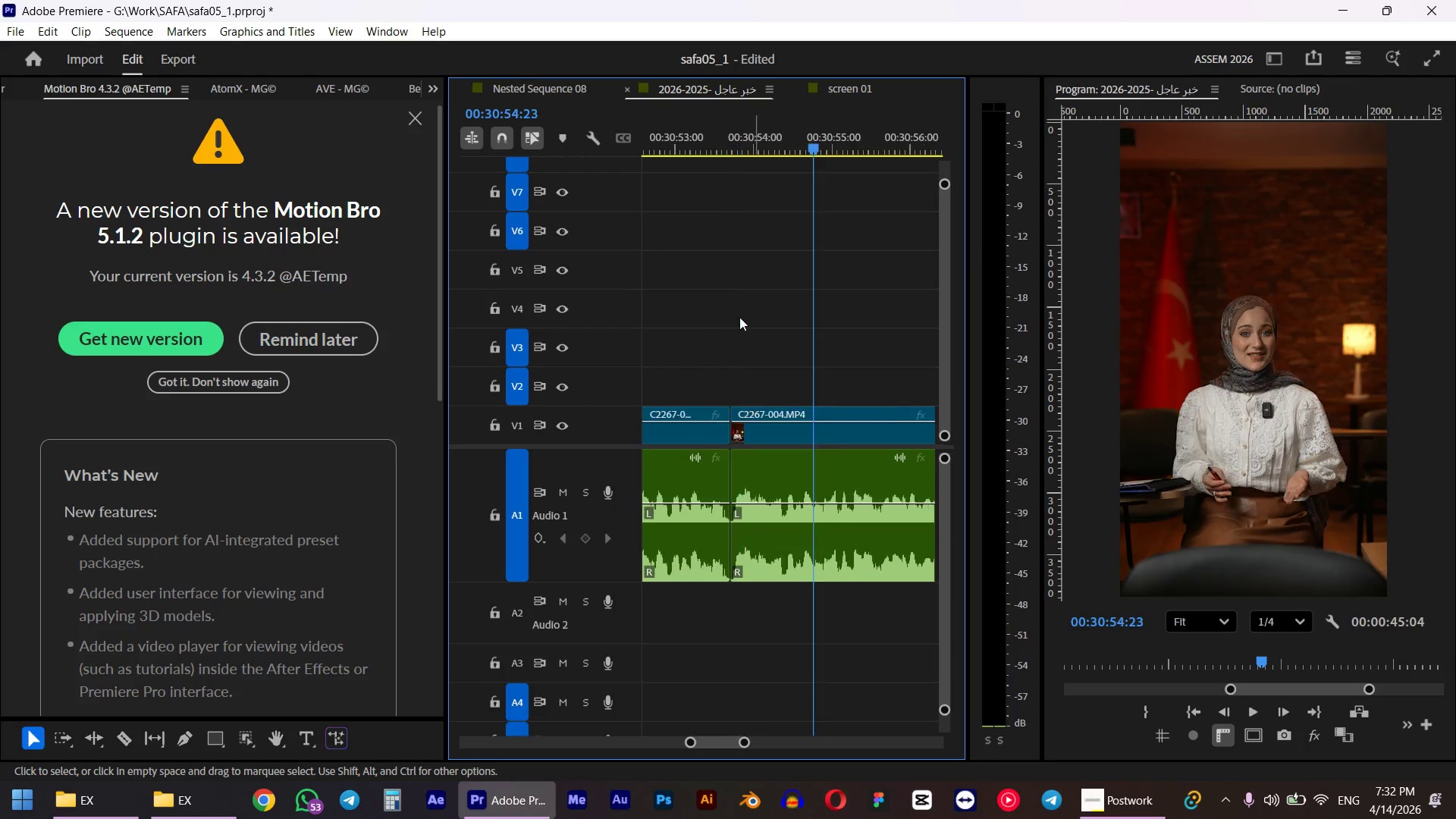 
scroll: coordinate [847, 244], scroll_direction: down, amount: 3.0
 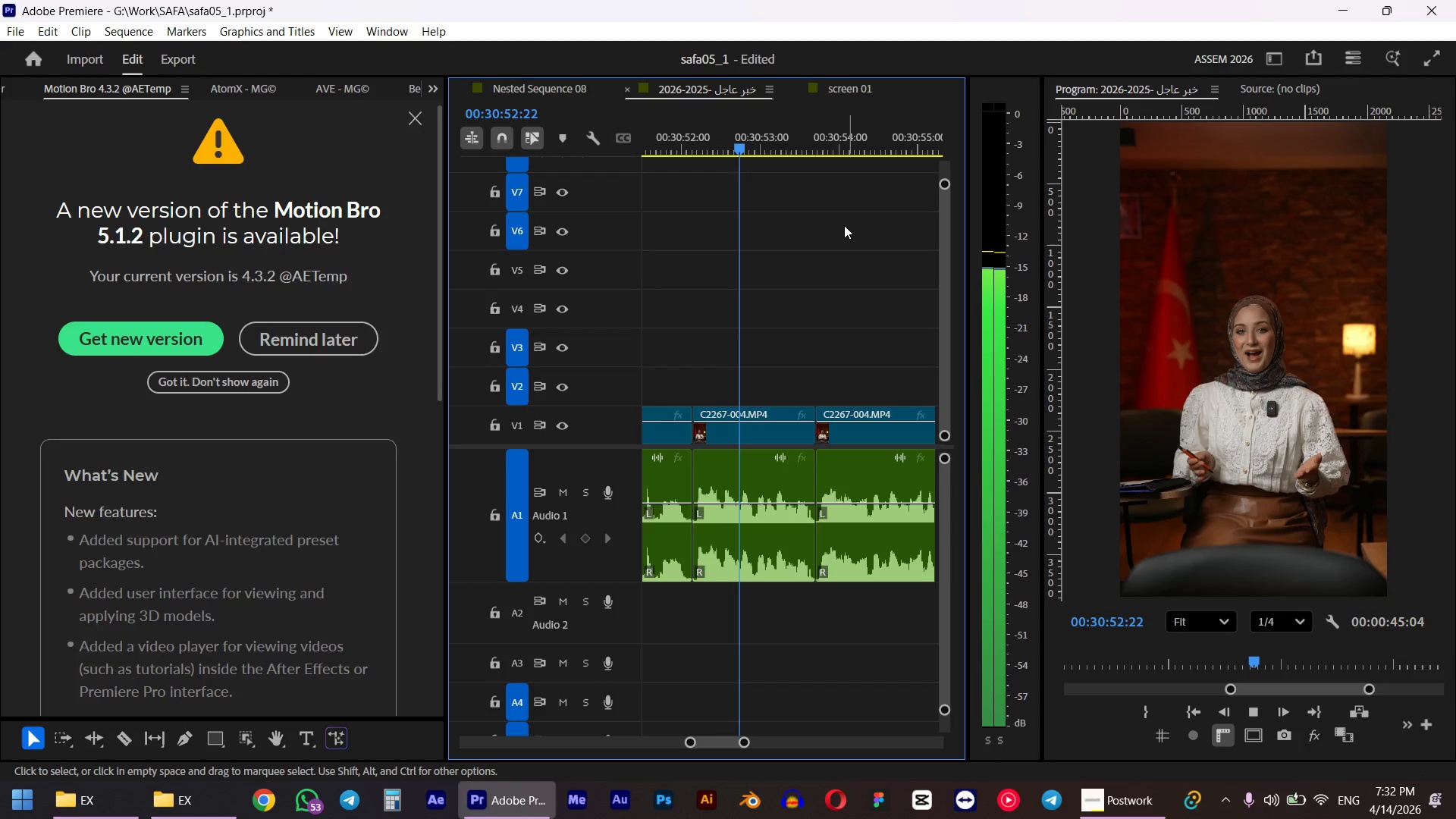 
left_click_drag(start_coordinate=[708, 330], to_coordinate=[686, 474])
 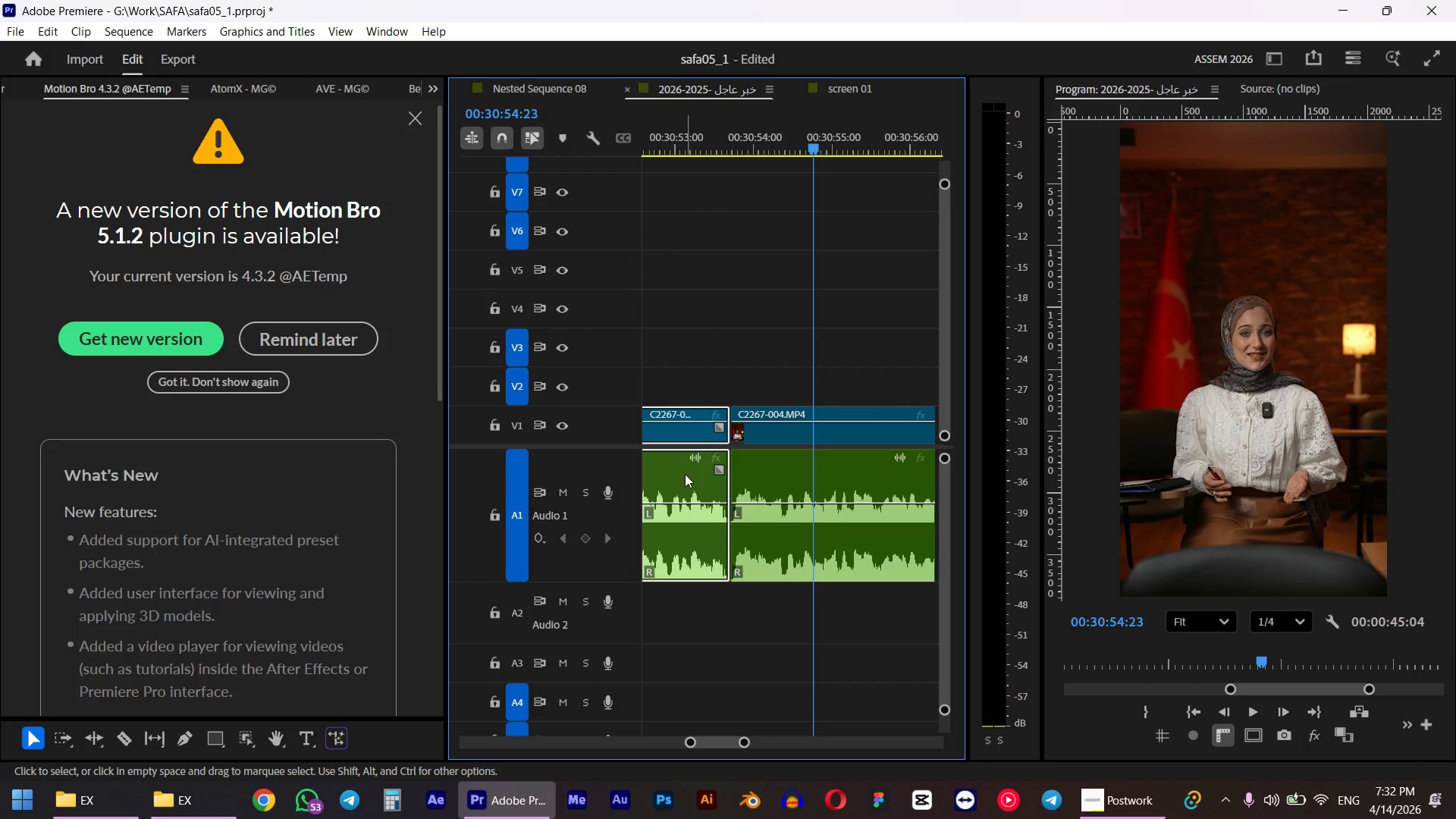 
key(D)
 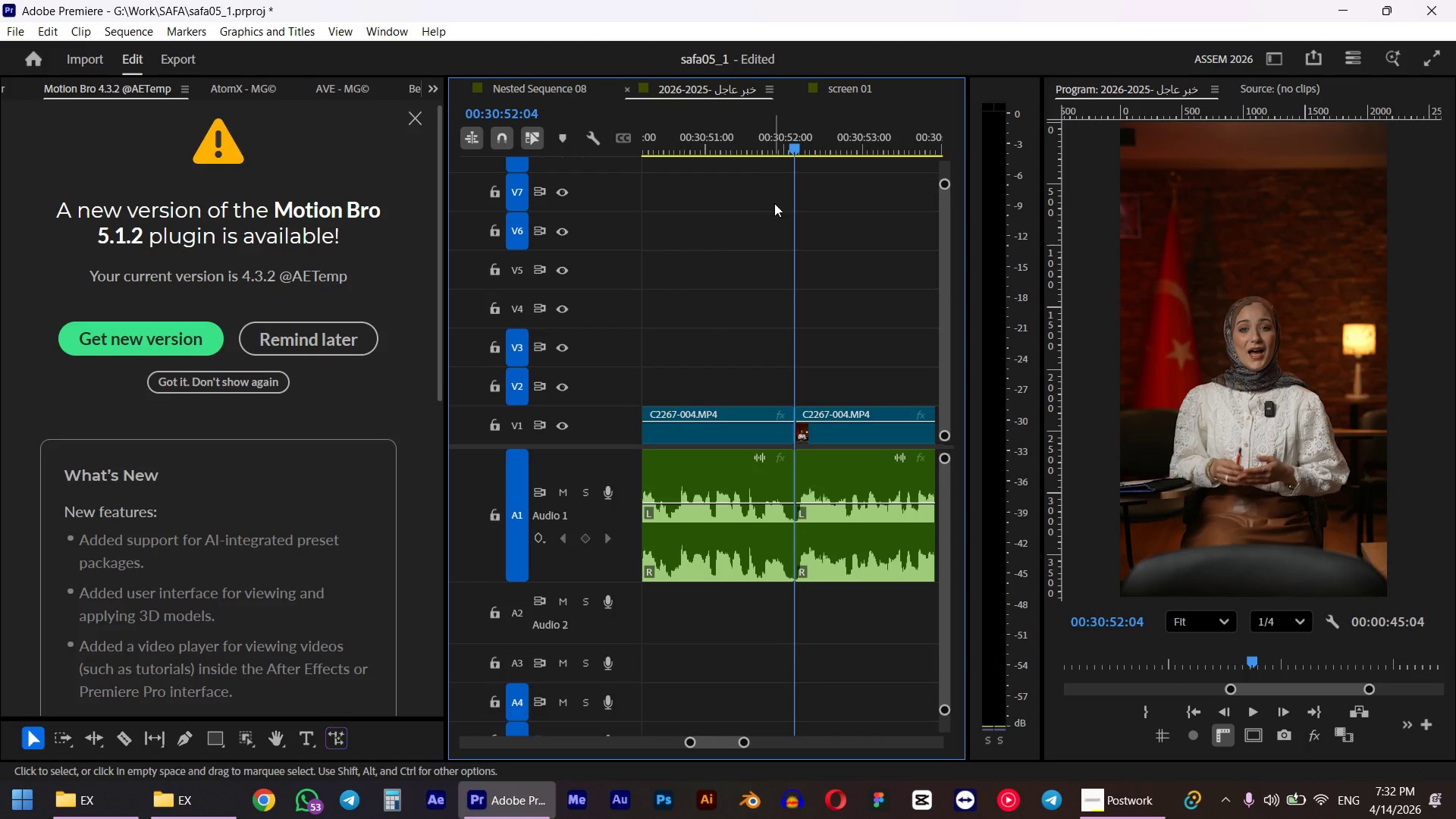 
left_click([774, 128])
 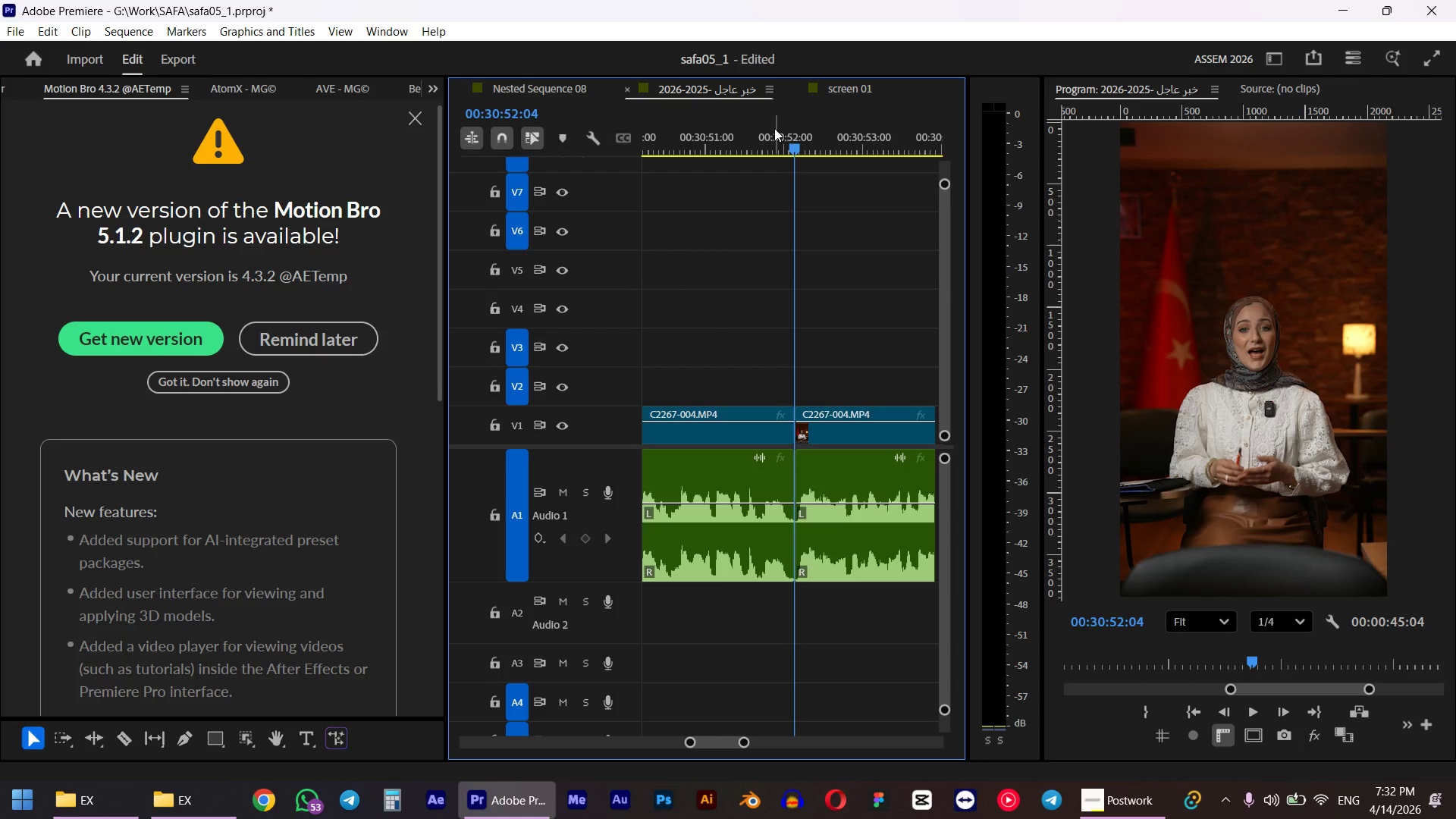 
key(Space)
 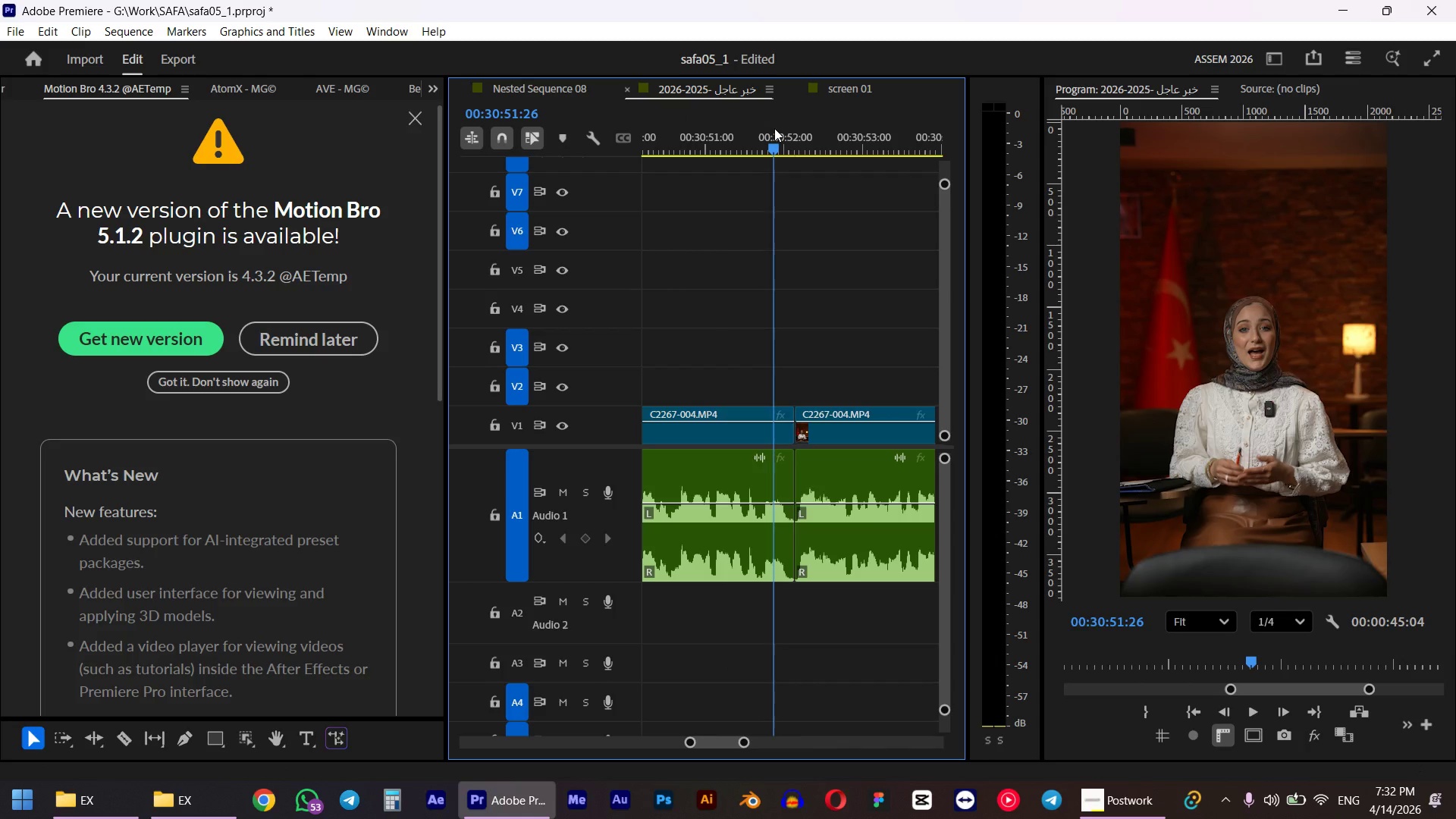 
hold_key(key=AltLeft, duration=0.38)
 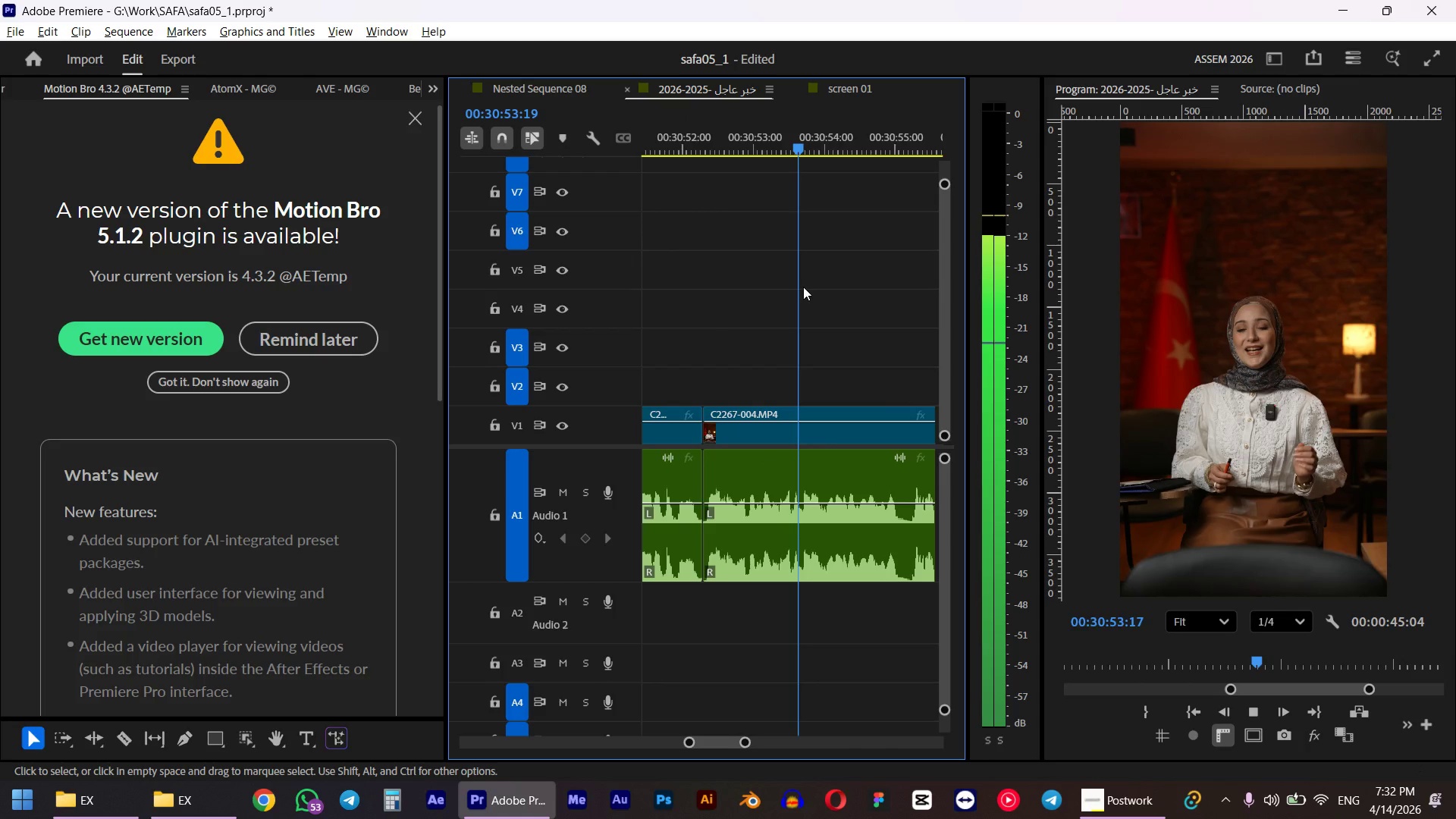 
hold_key(key=AltLeft, duration=0.67)
 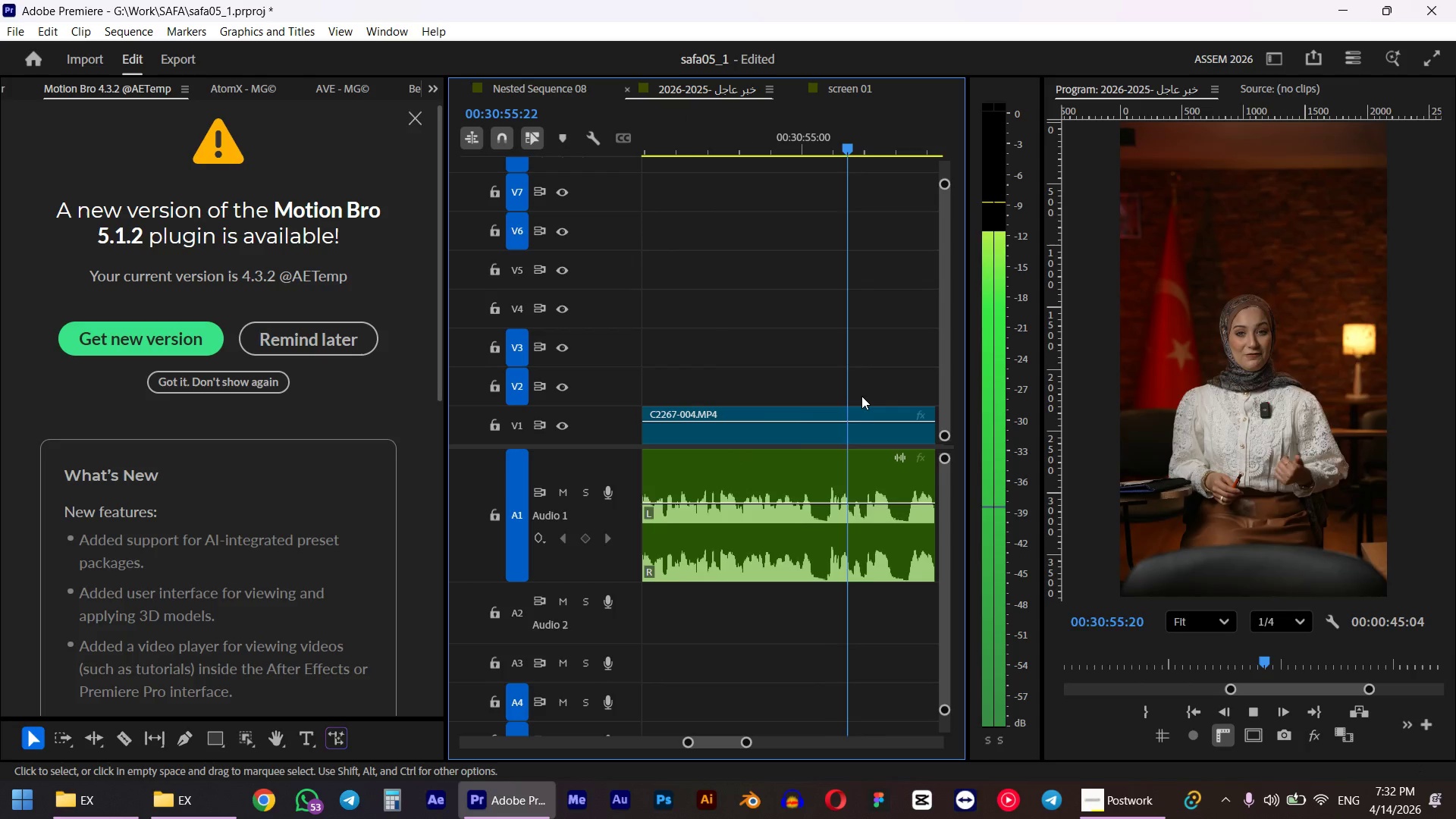 
scroll: coordinate [839, 309], scroll_direction: down, amount: 10.0
 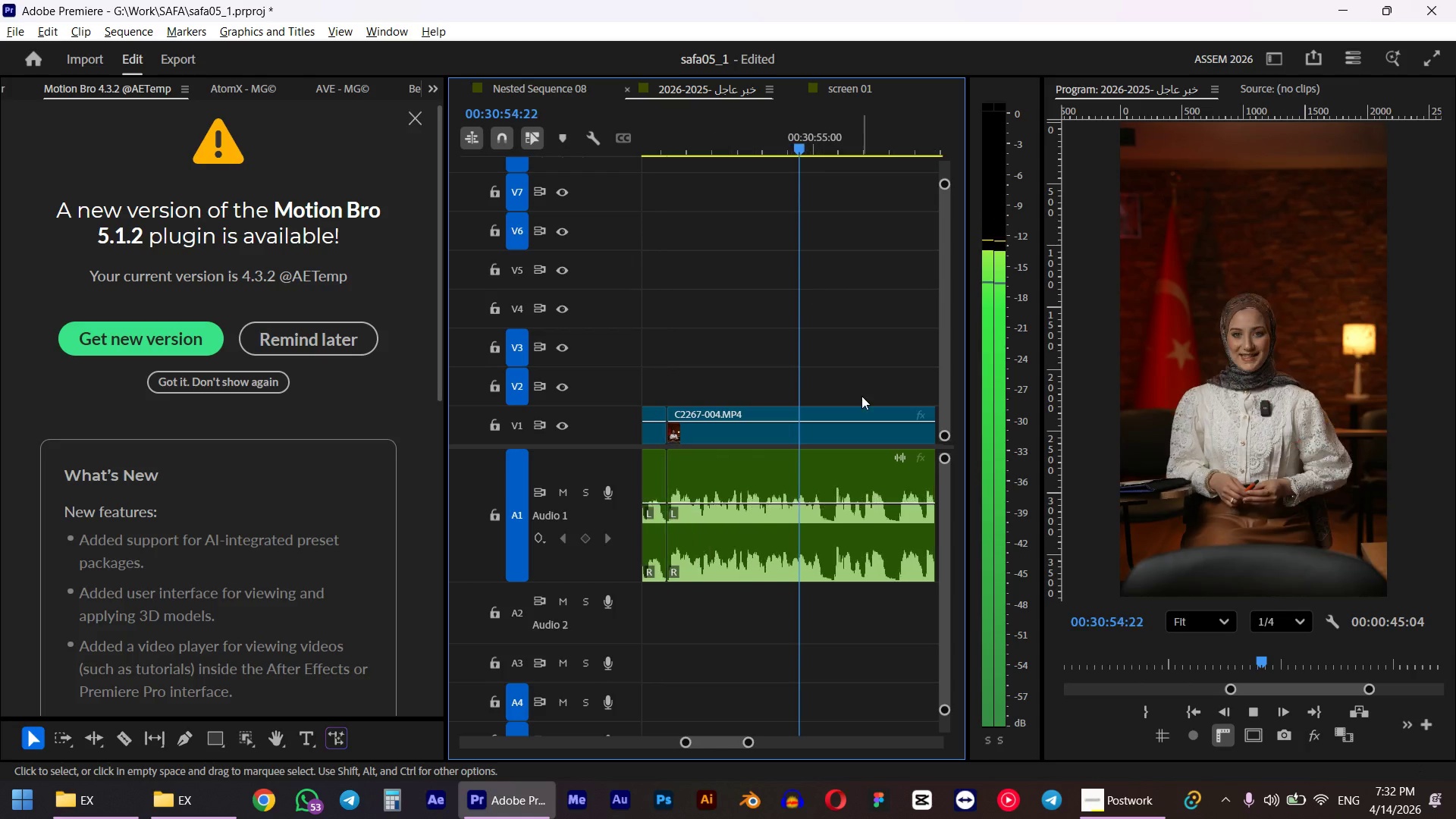 
scroll: coordinate [861, 396], scroll_direction: up, amount: 2.0
 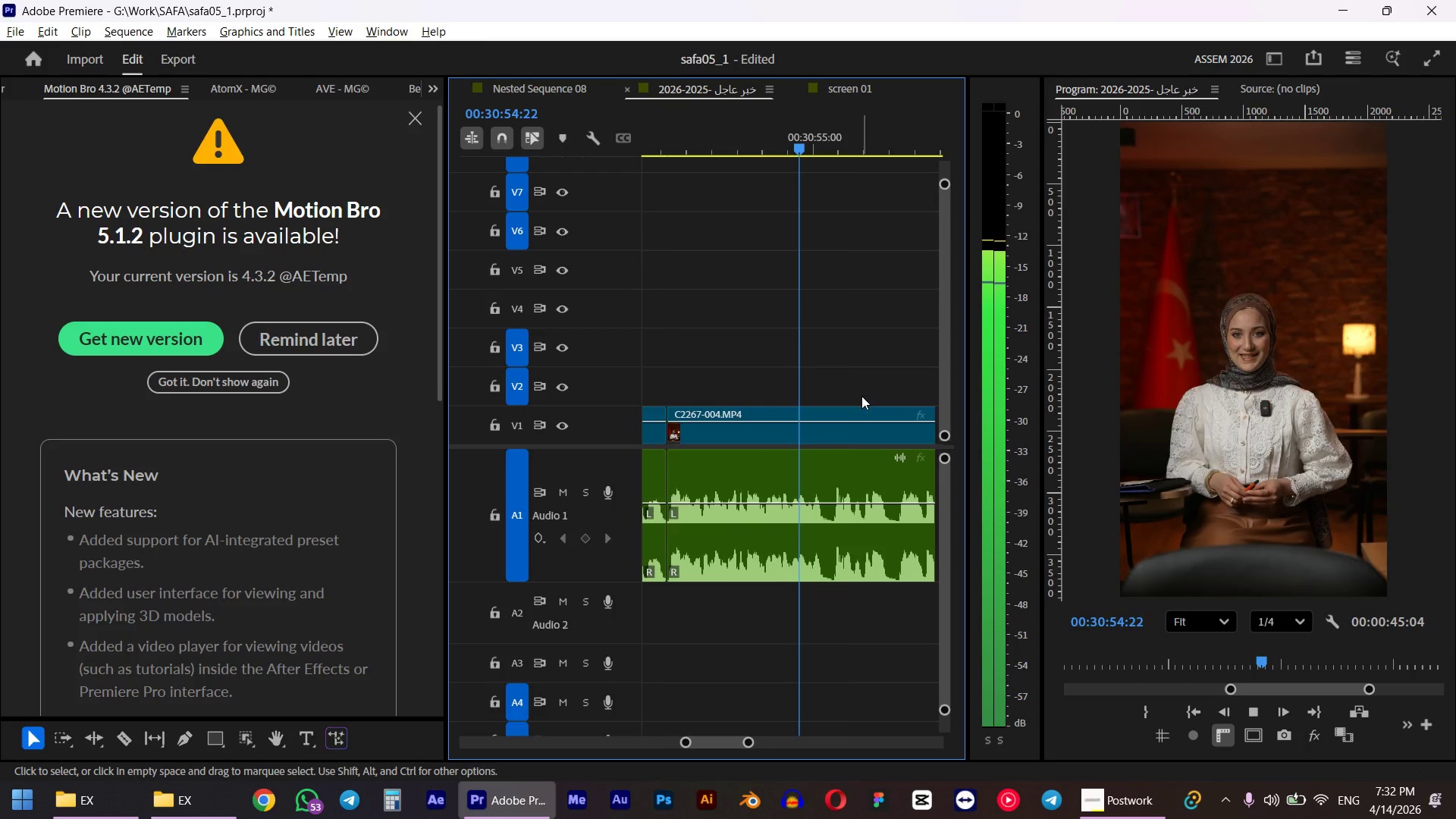 
scroll: coordinate [853, 391], scroll_direction: down, amount: 7.0
 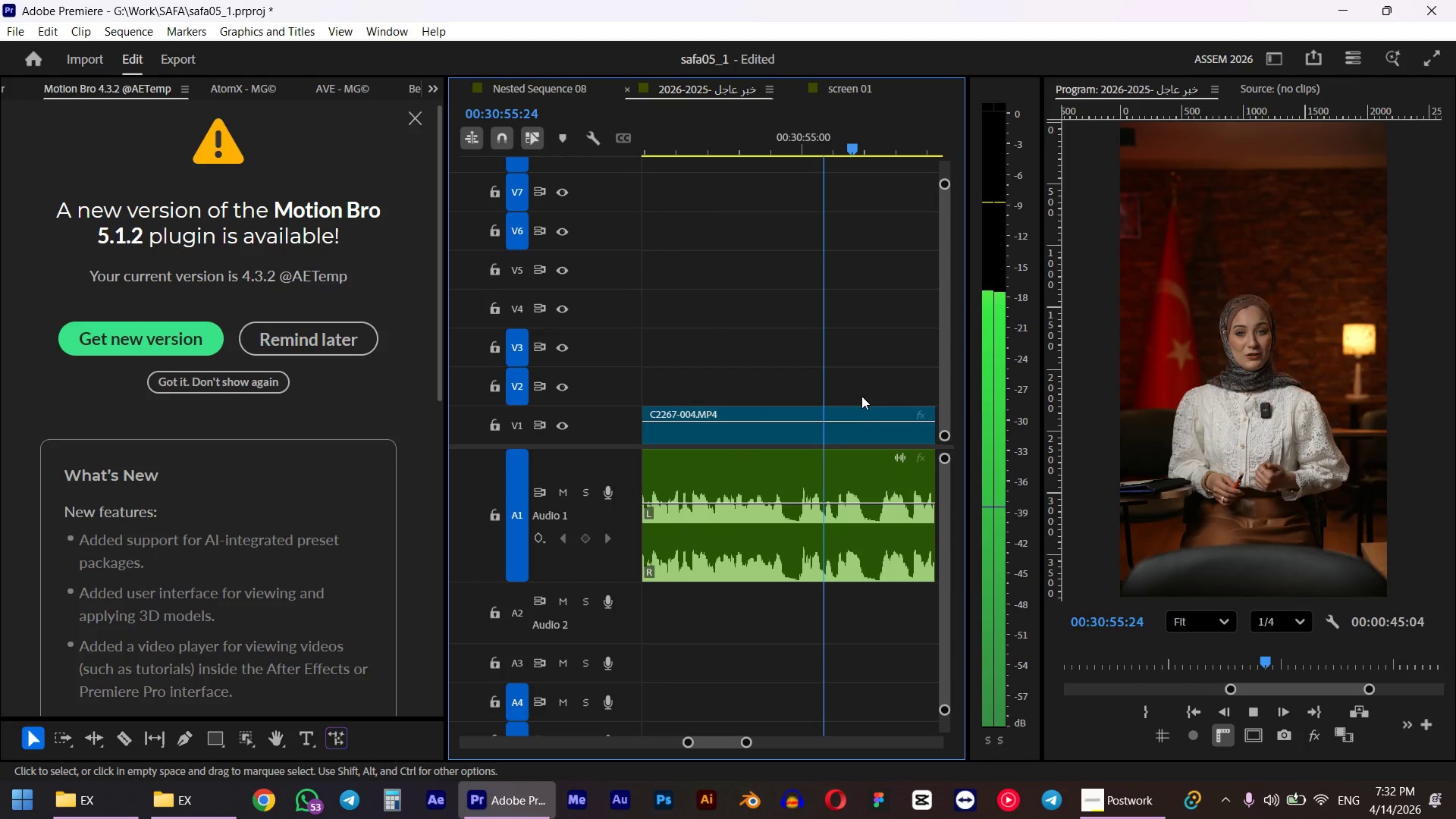 
key(Space)
 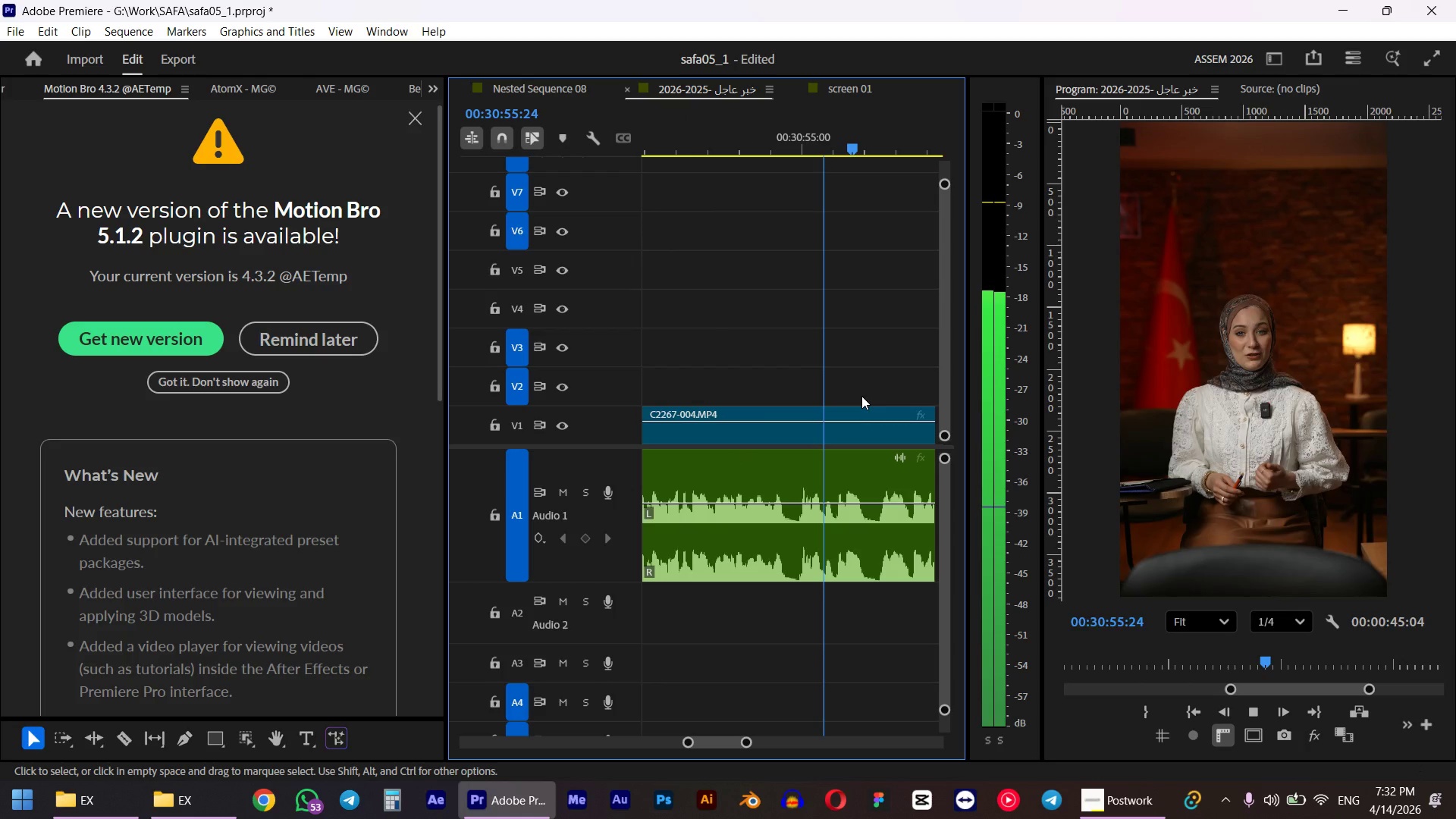 
left_click_drag(start_coordinate=[850, 138], to_coordinate=[769, 171])
 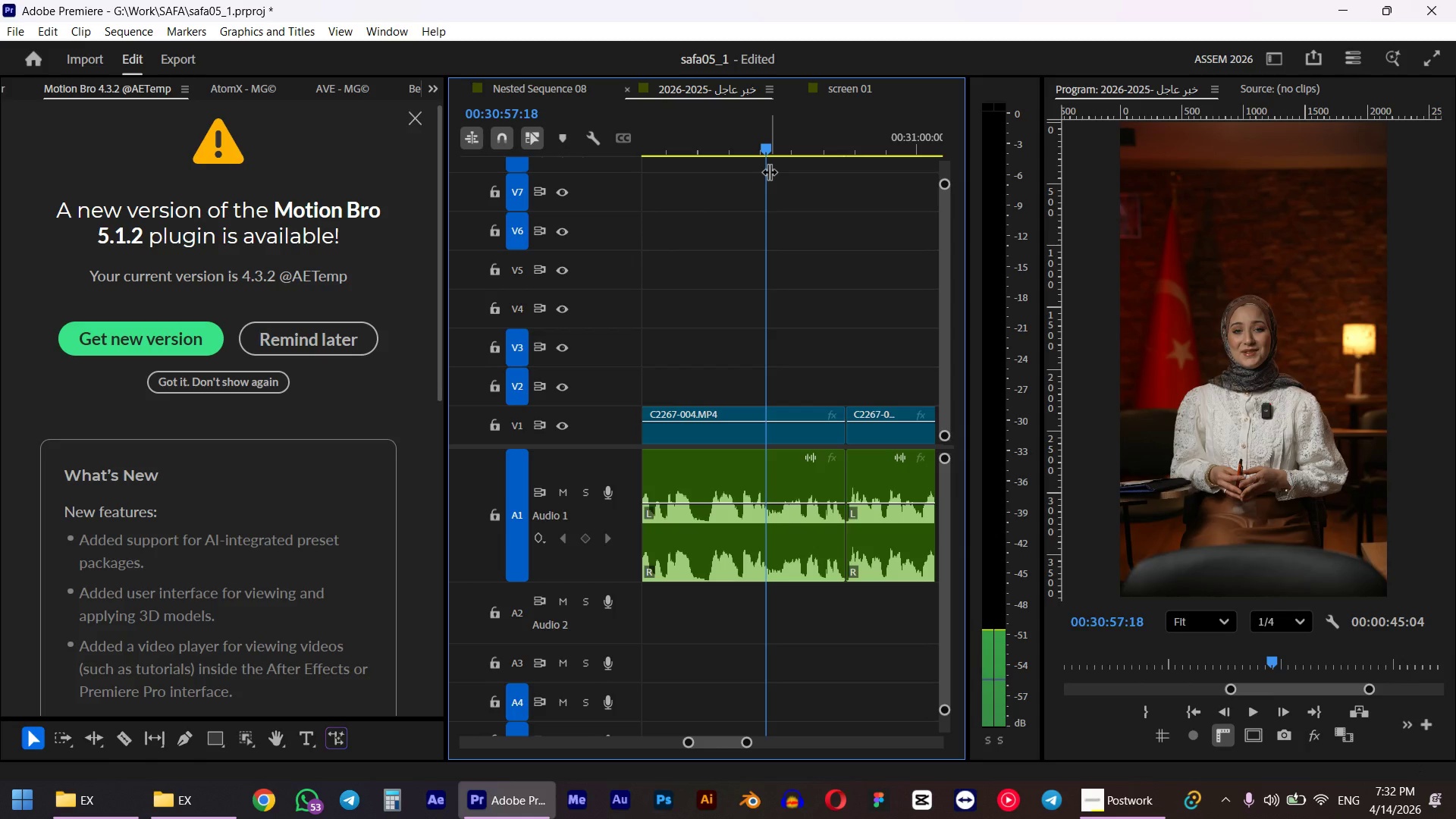 
key(W)
 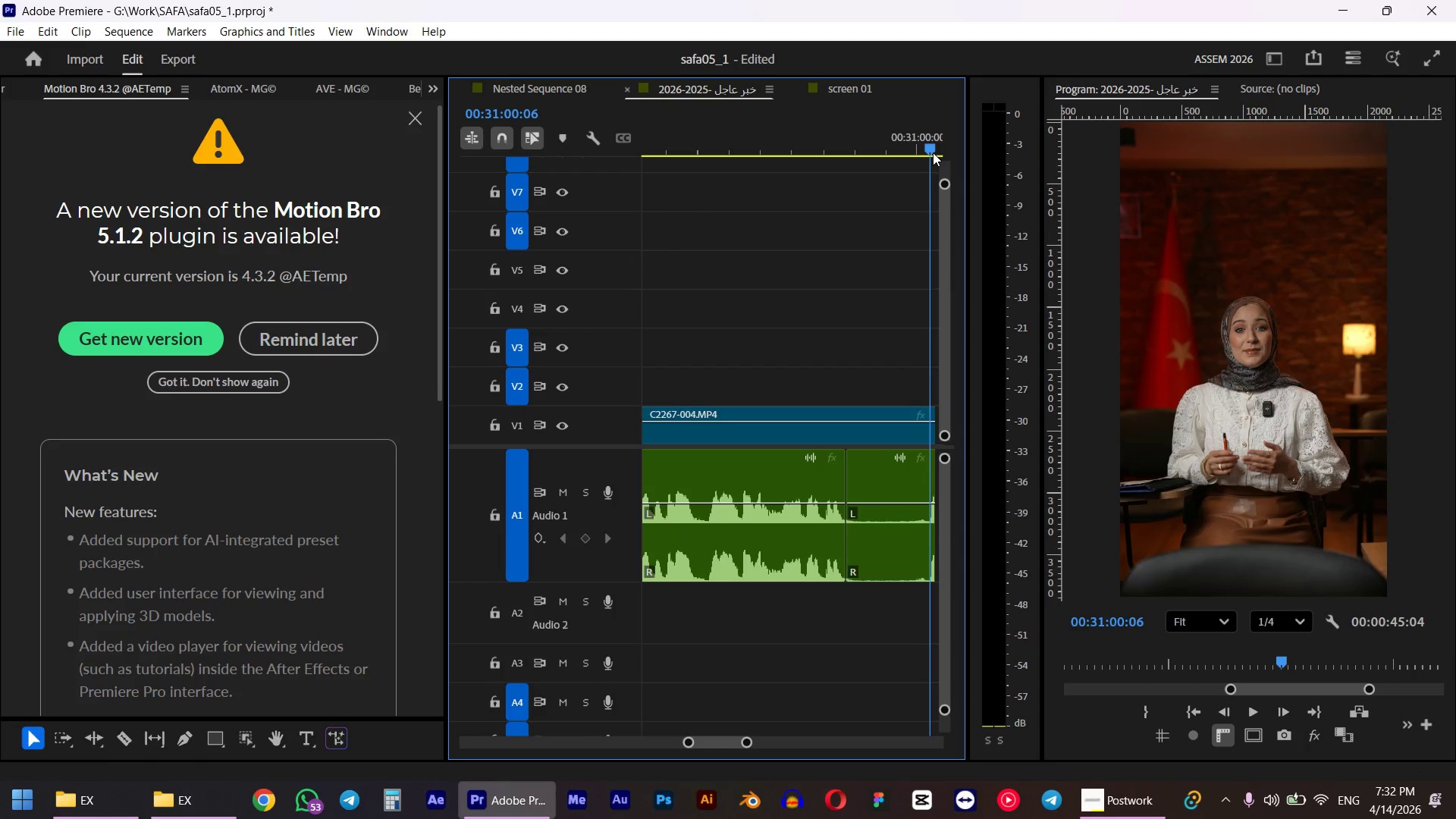 
key(Q)
 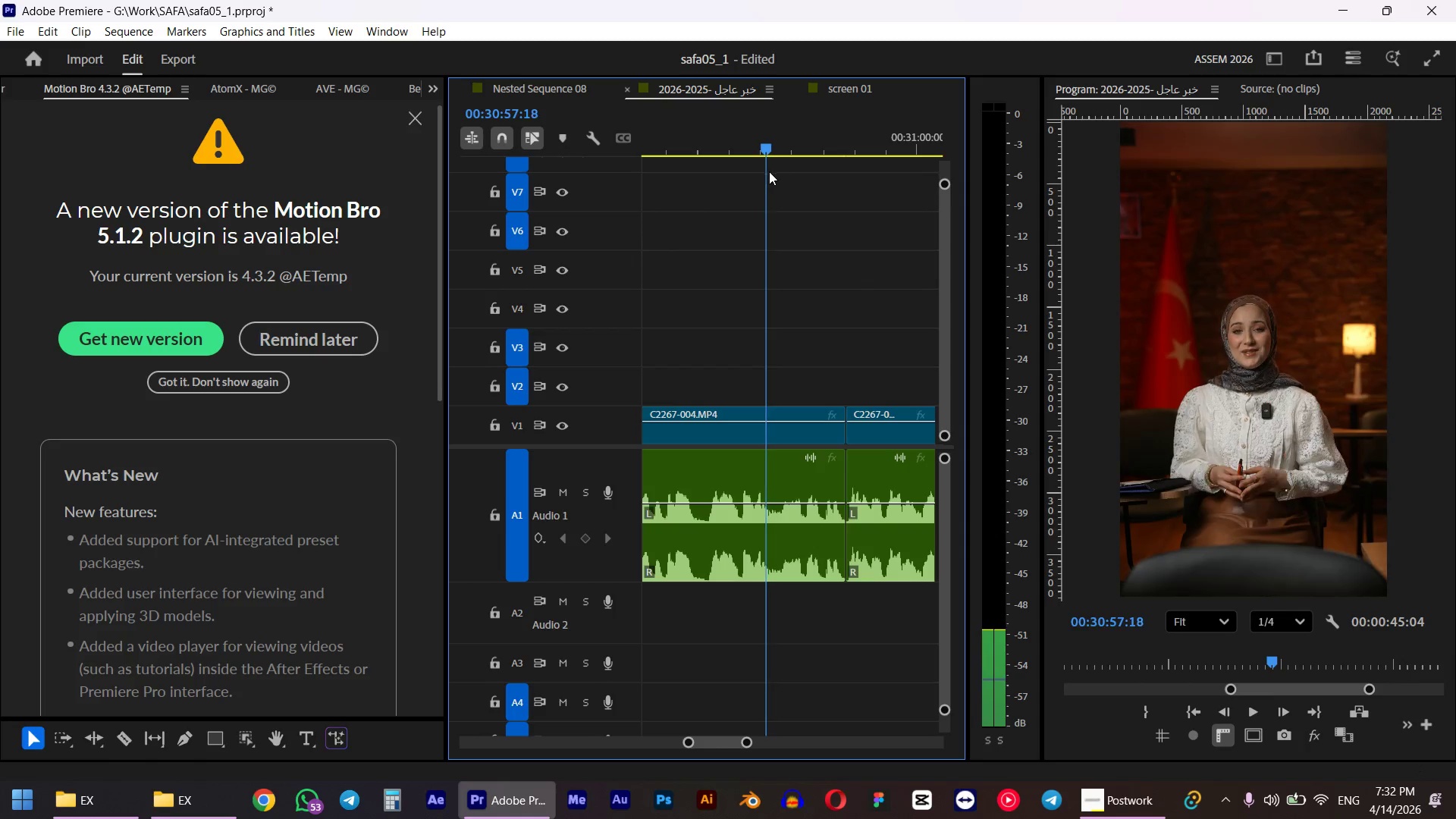 
key(Space)
 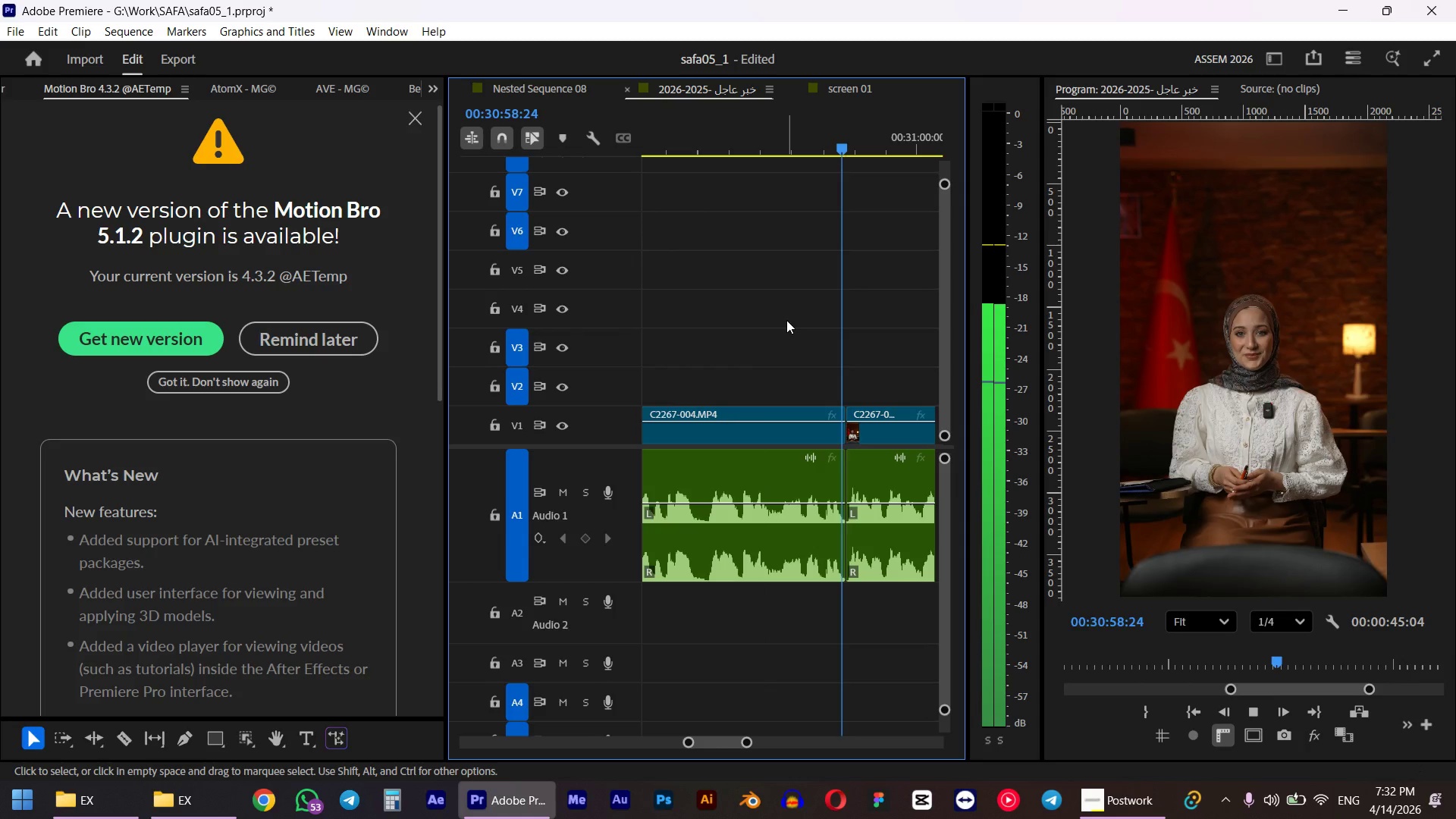 
scroll: coordinate [786, 320], scroll_direction: down, amount: 4.0
 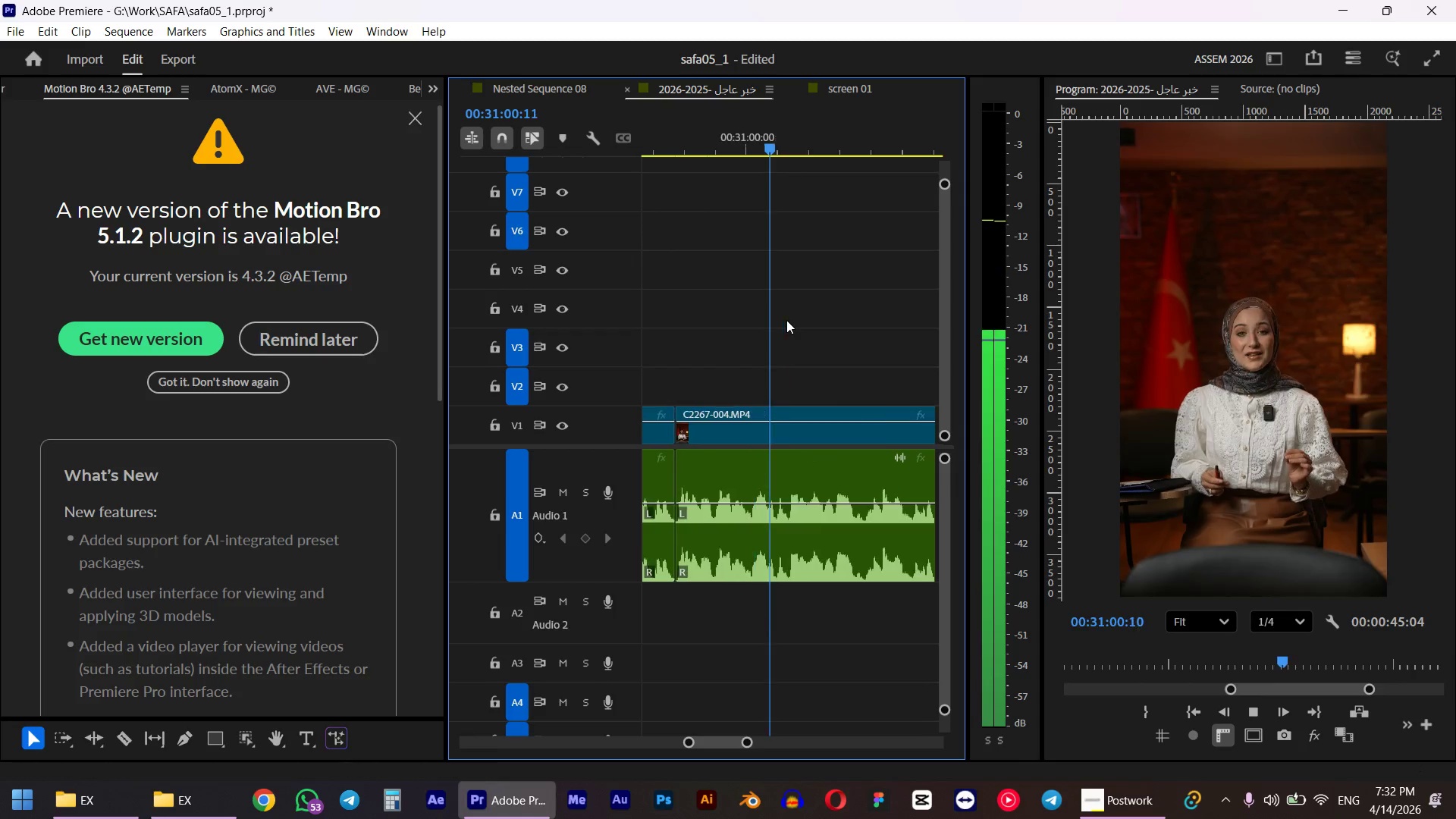 
hold_key(key=AltLeft, duration=0.39)
 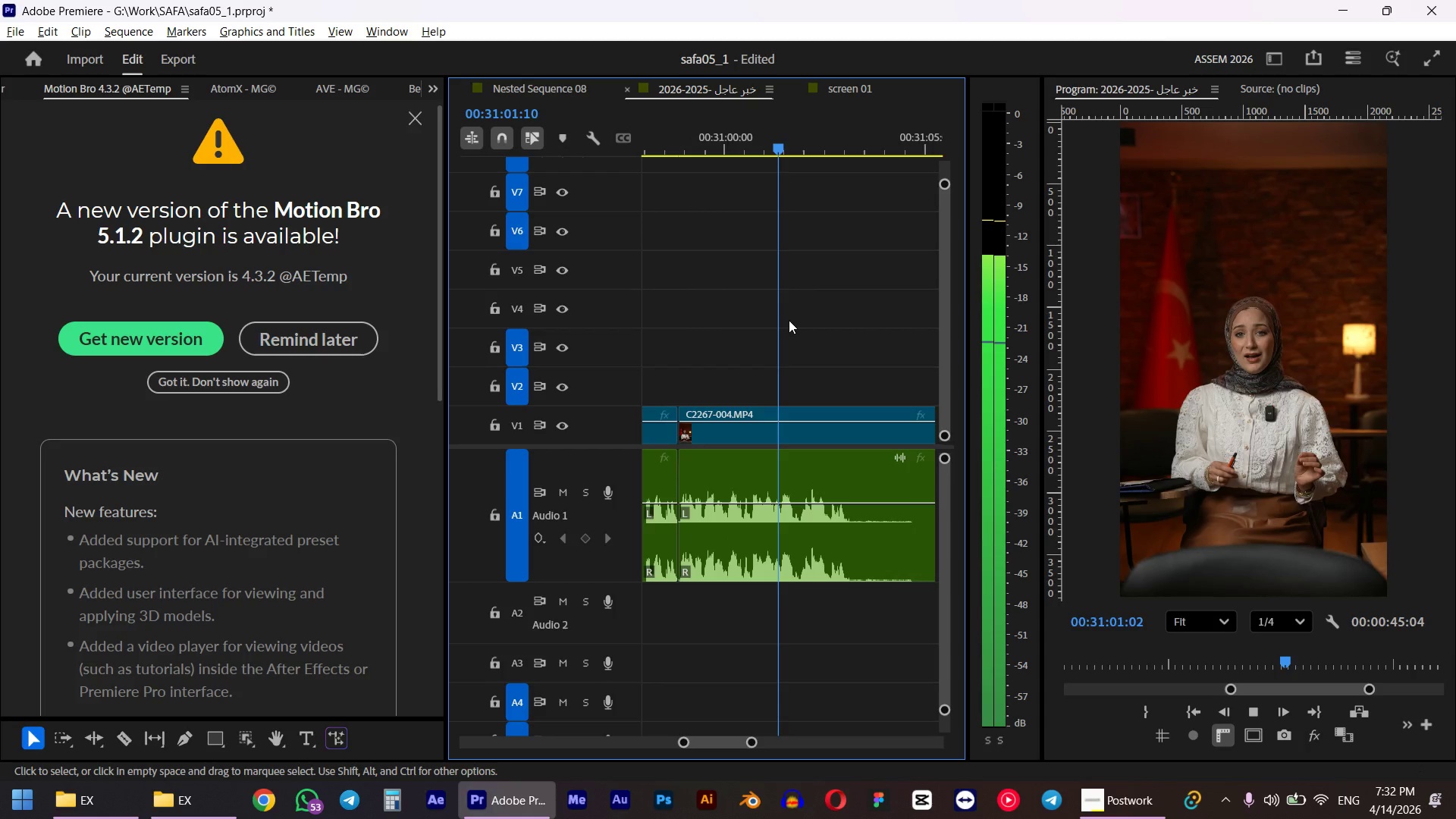 
scroll: coordinate [799, 322], scroll_direction: down, amount: 2.0
 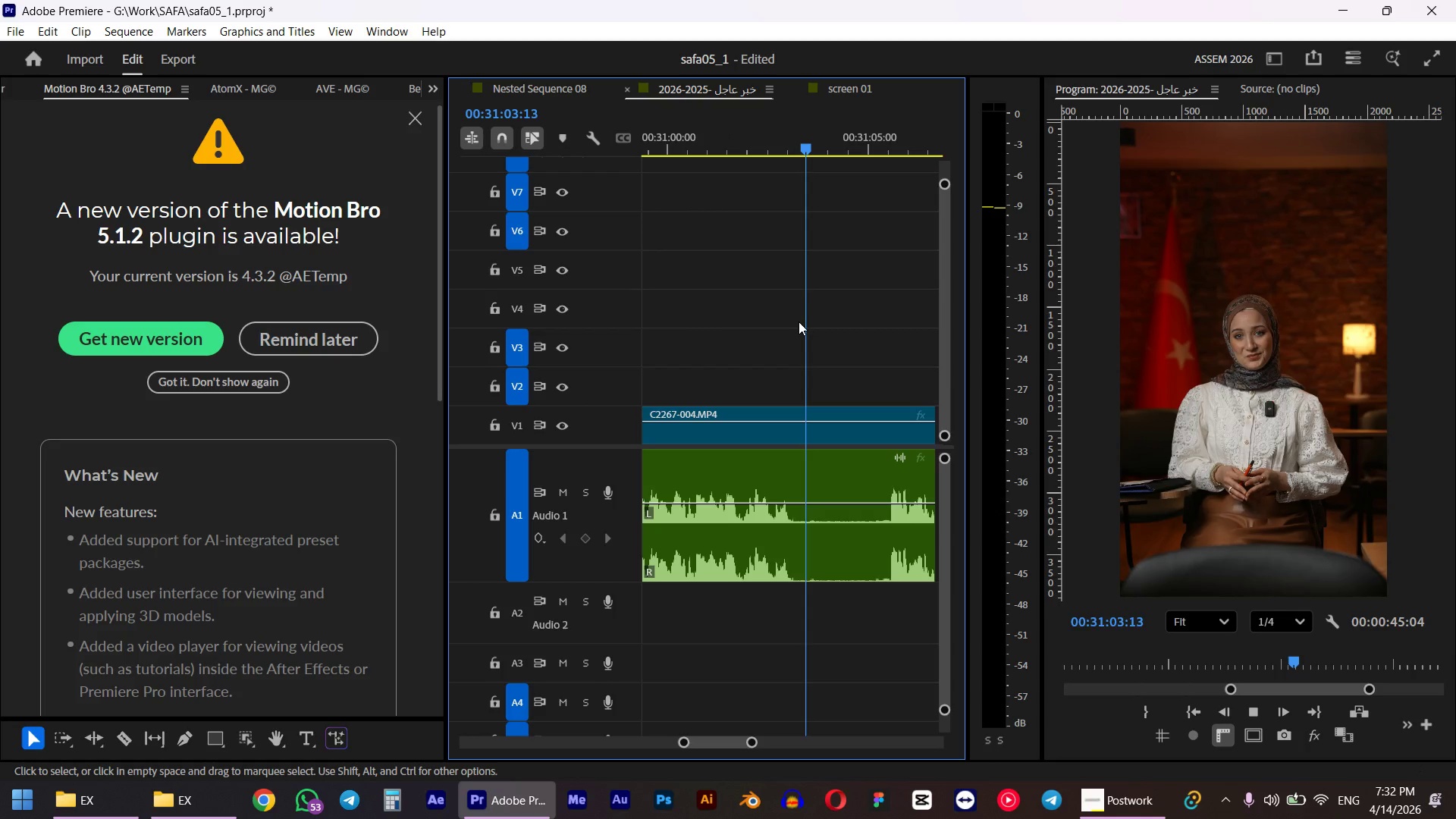 
key(Alt+AltLeft)
 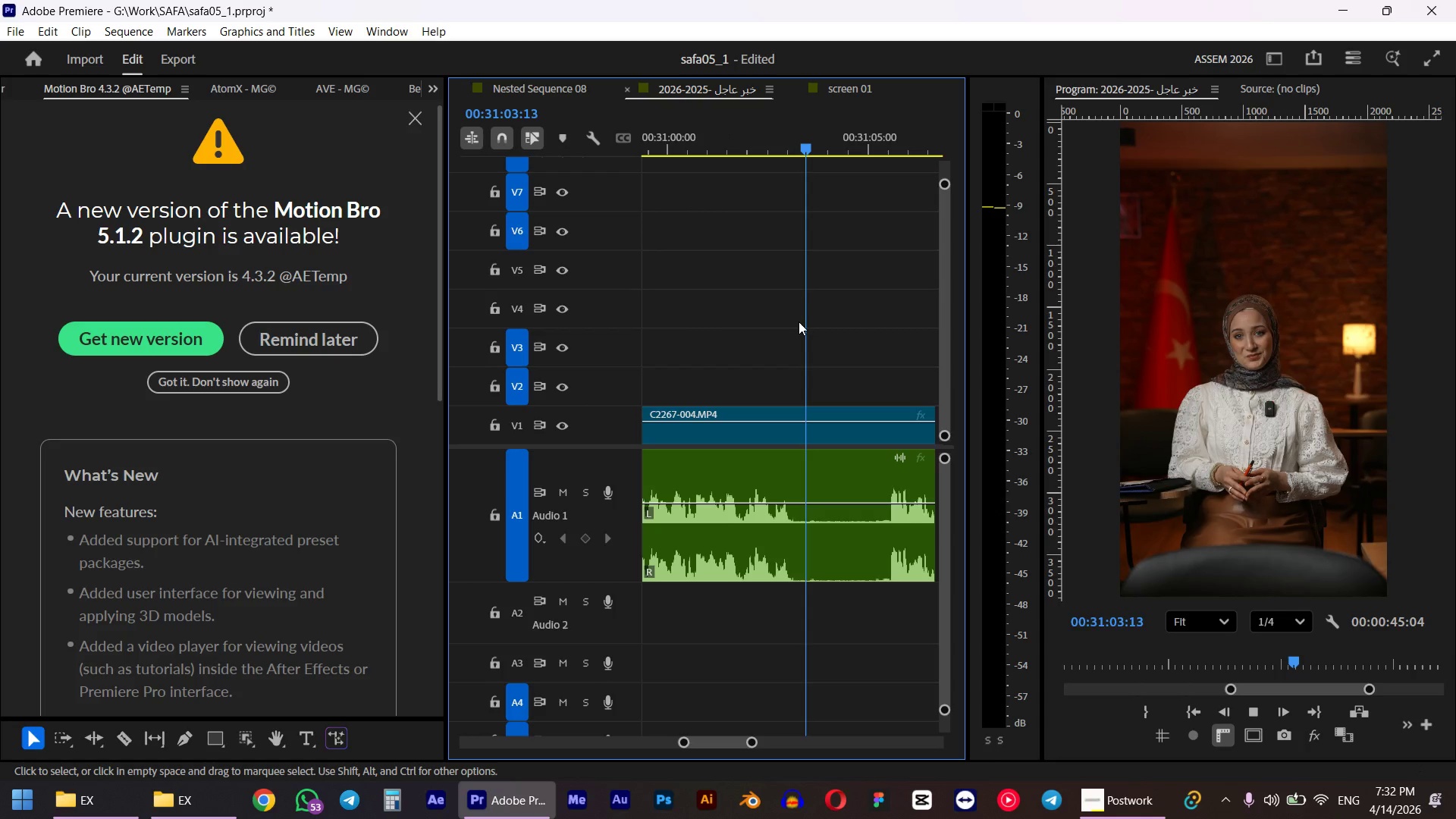 
scroll: coordinate [812, 313], scroll_direction: down, amount: 5.0
 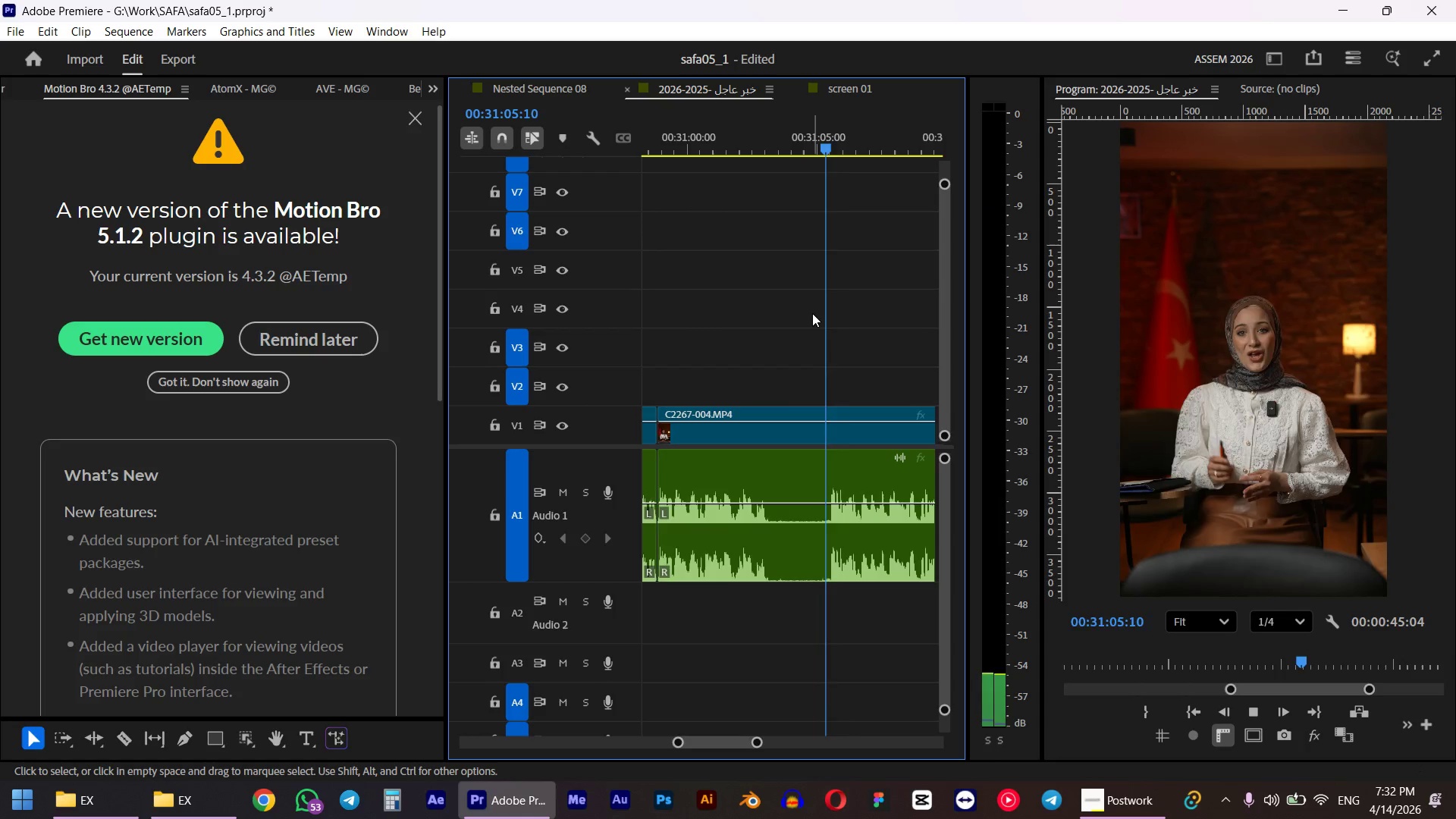 
key(Space)
 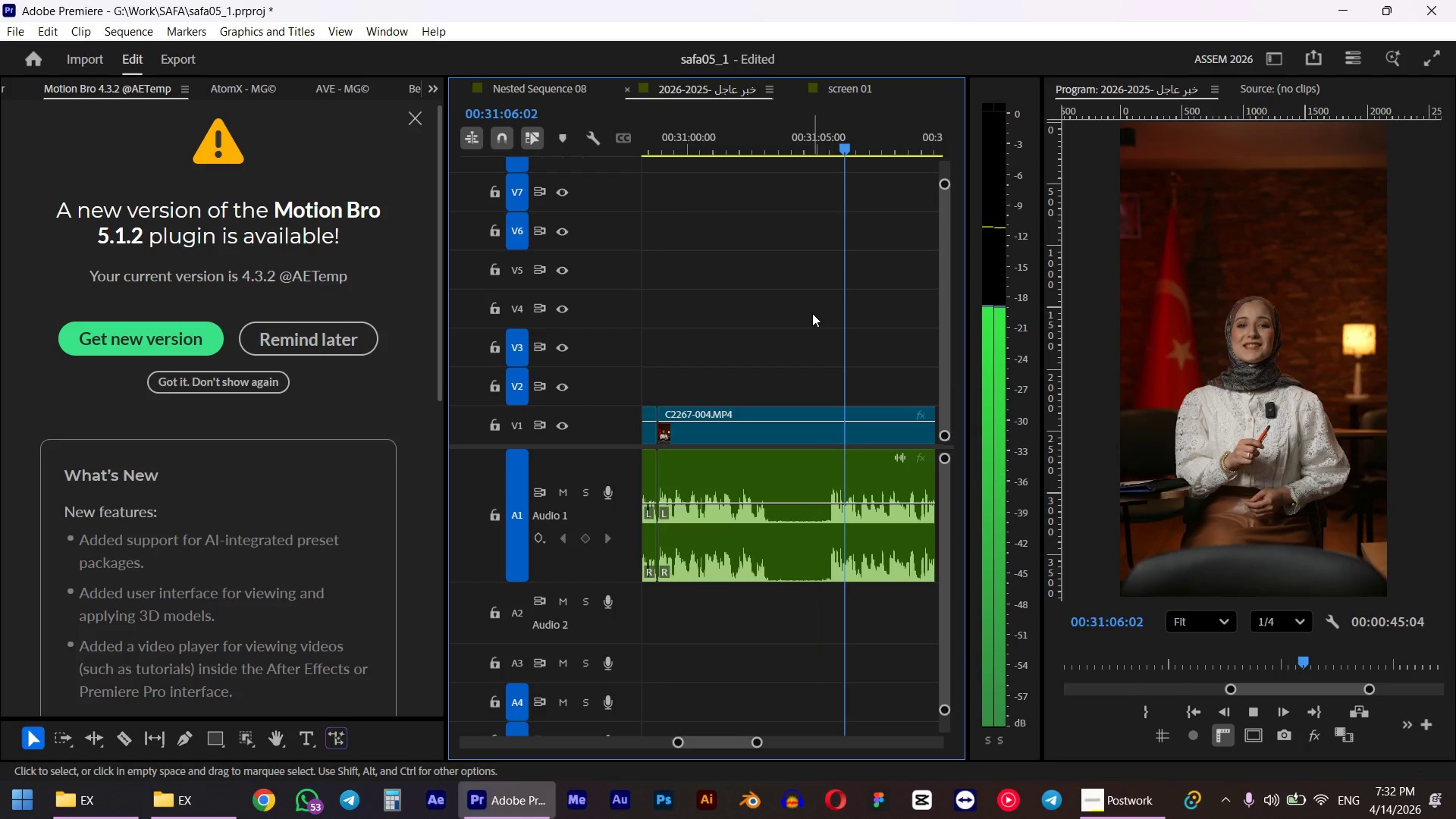 
hold_key(key=AltLeft, duration=0.39)
scroll: coordinate [797, 312], scroll_direction: up, amount: 5.0
 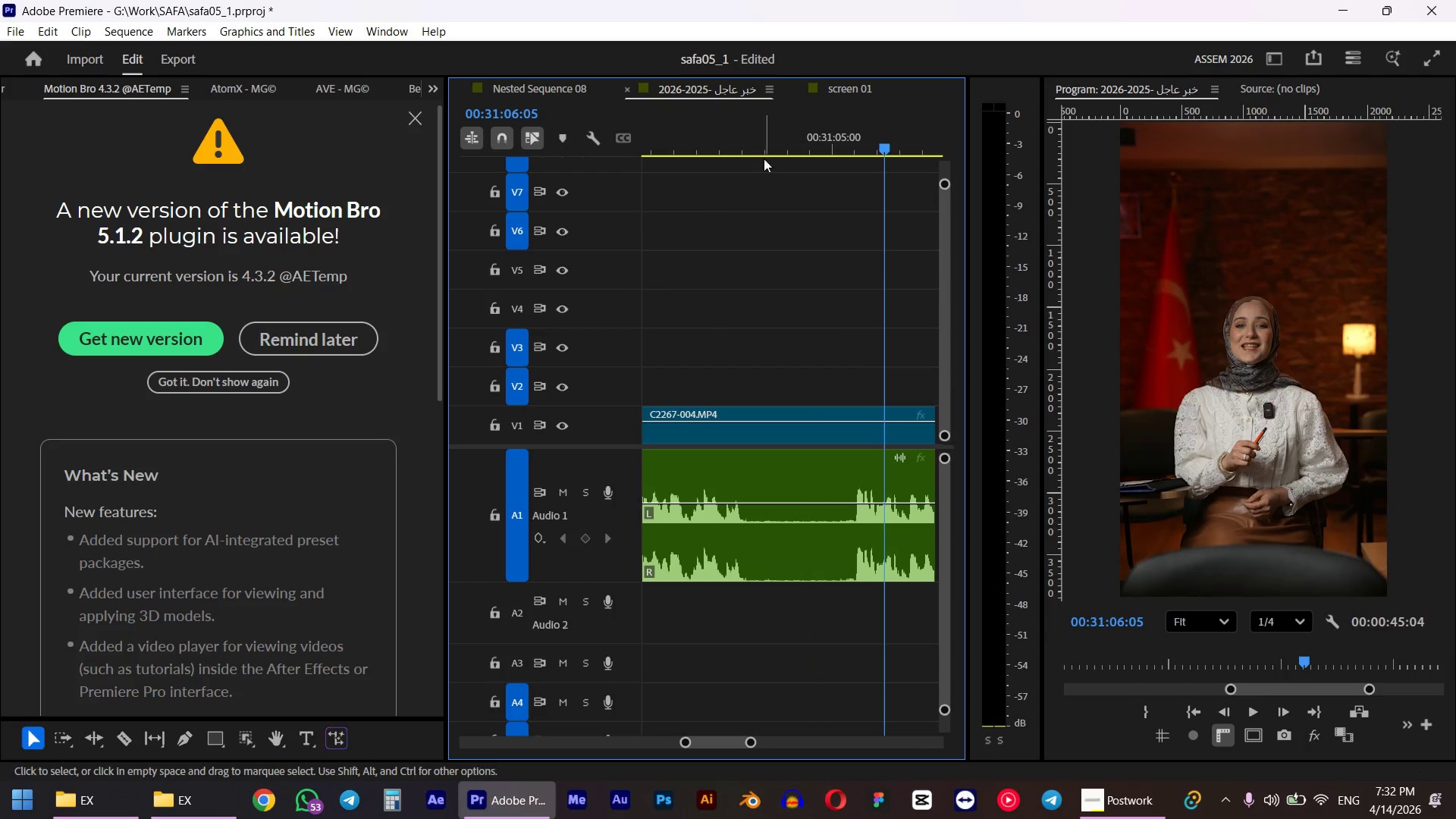 
left_click_drag(start_coordinate=[762, 136], to_coordinate=[684, 164])
 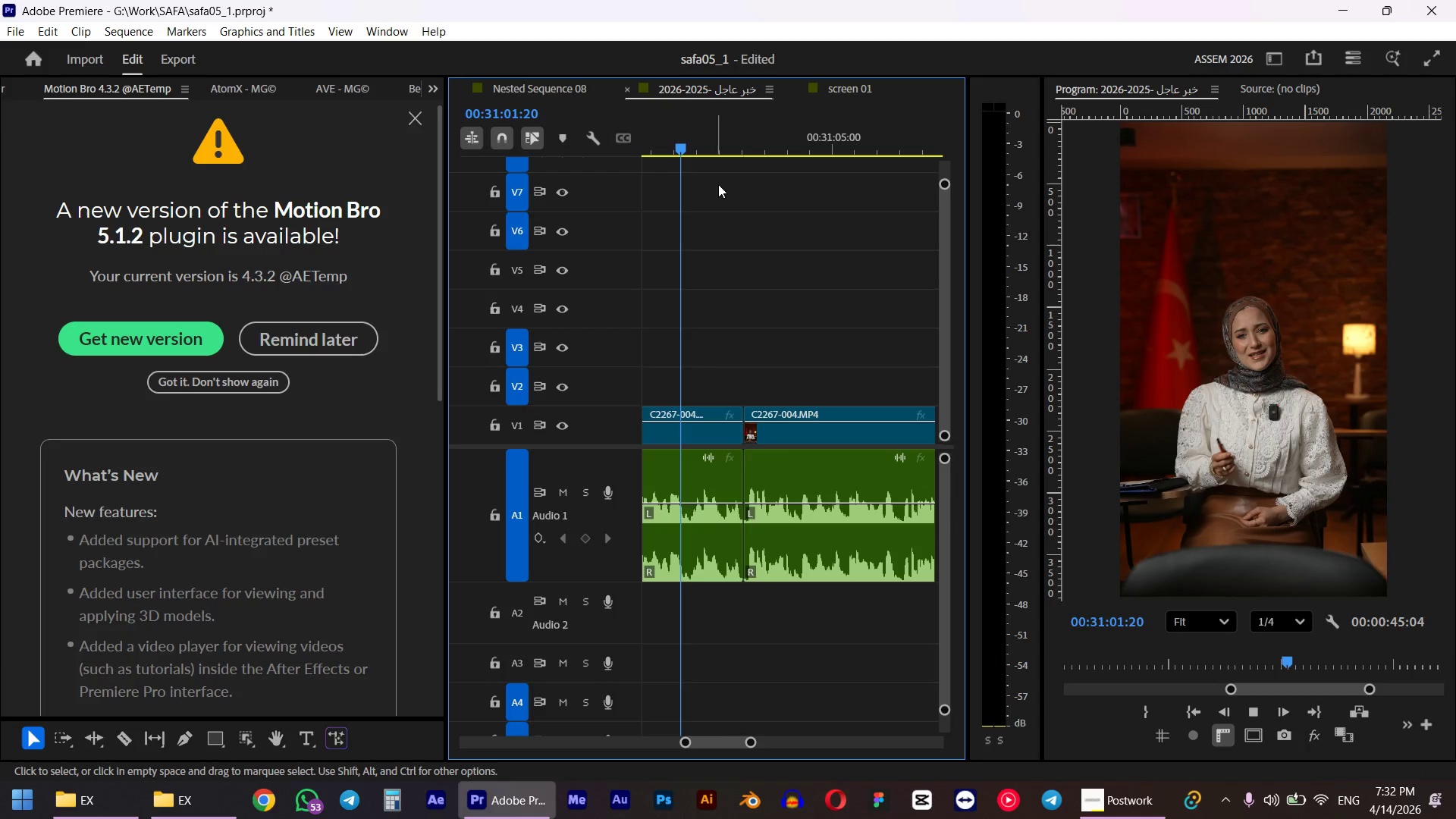 
key(W)
 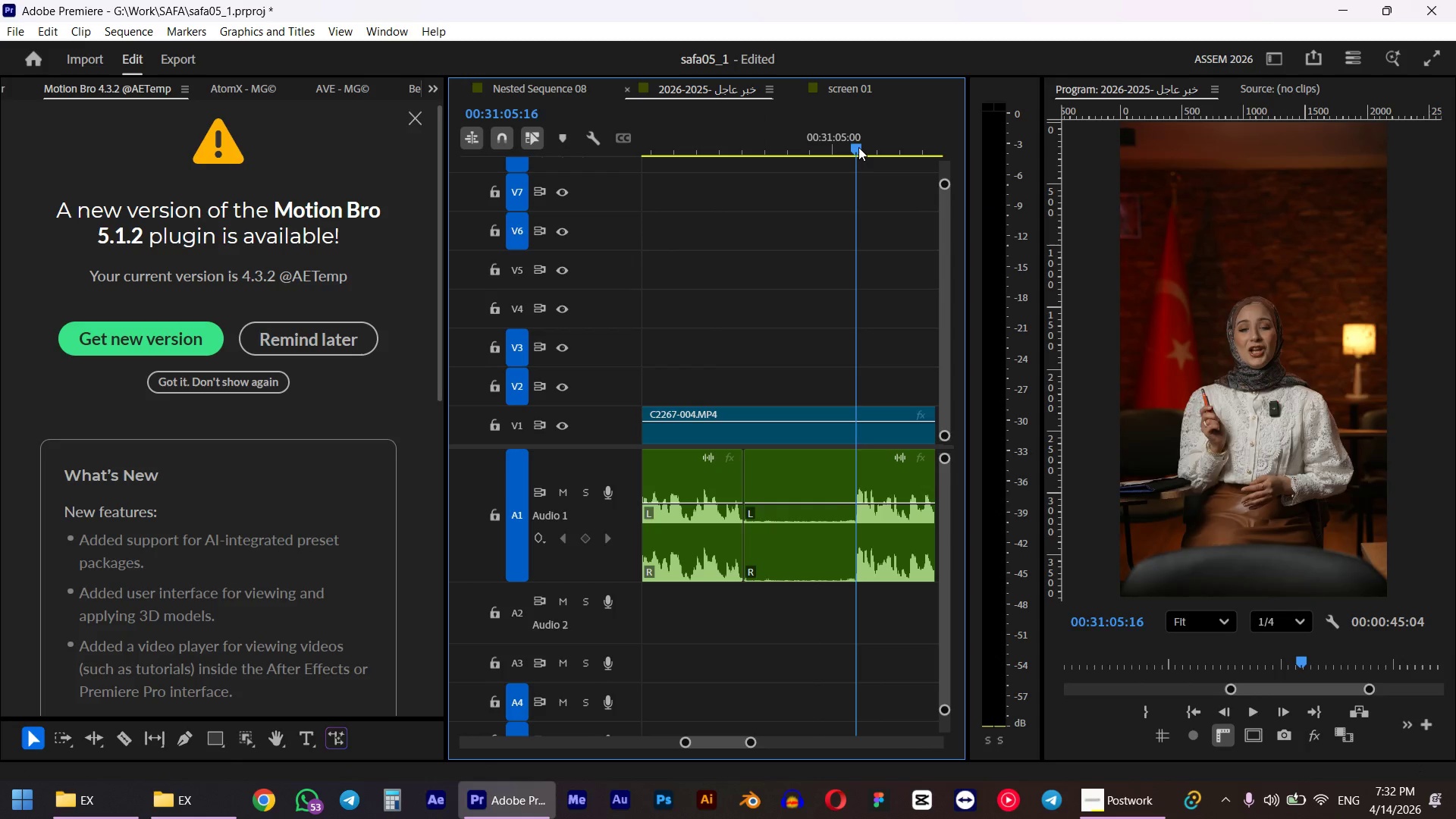 
key(Q)
 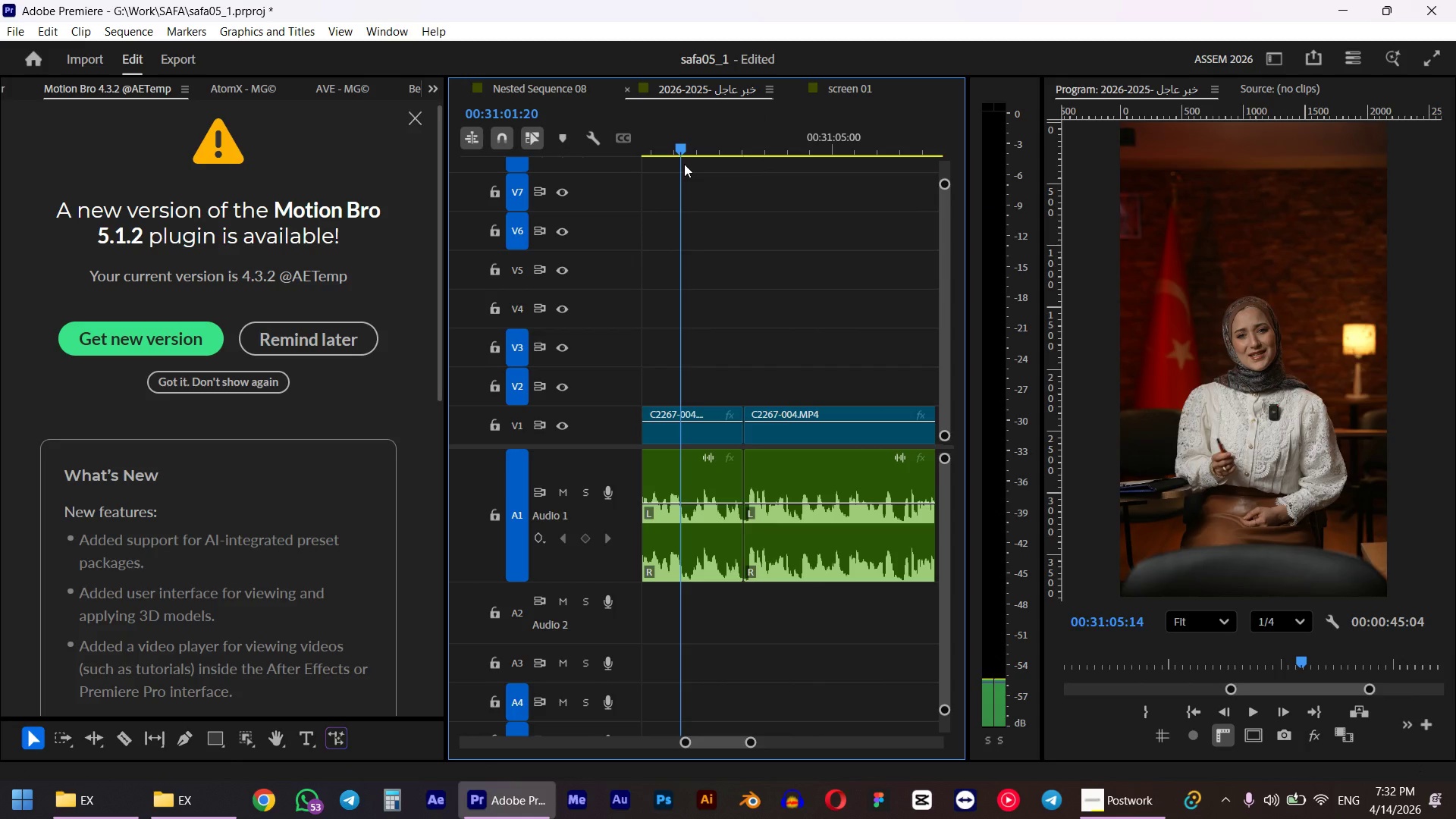 
key(Space)
 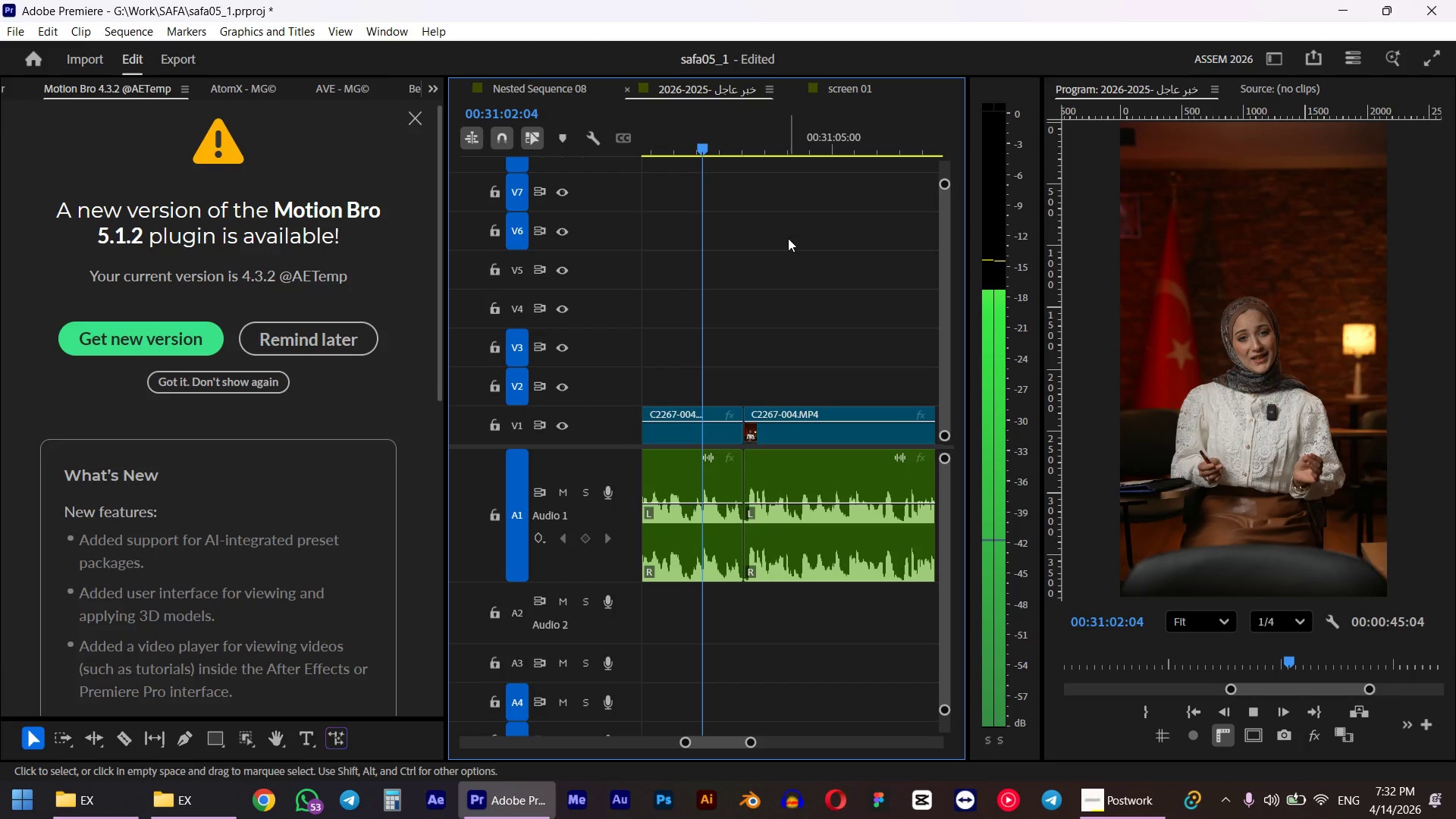 
hold_key(key=AltLeft, duration=0.36)
scroll: coordinate [828, 281], scroll_direction: down, amount: 7.0
 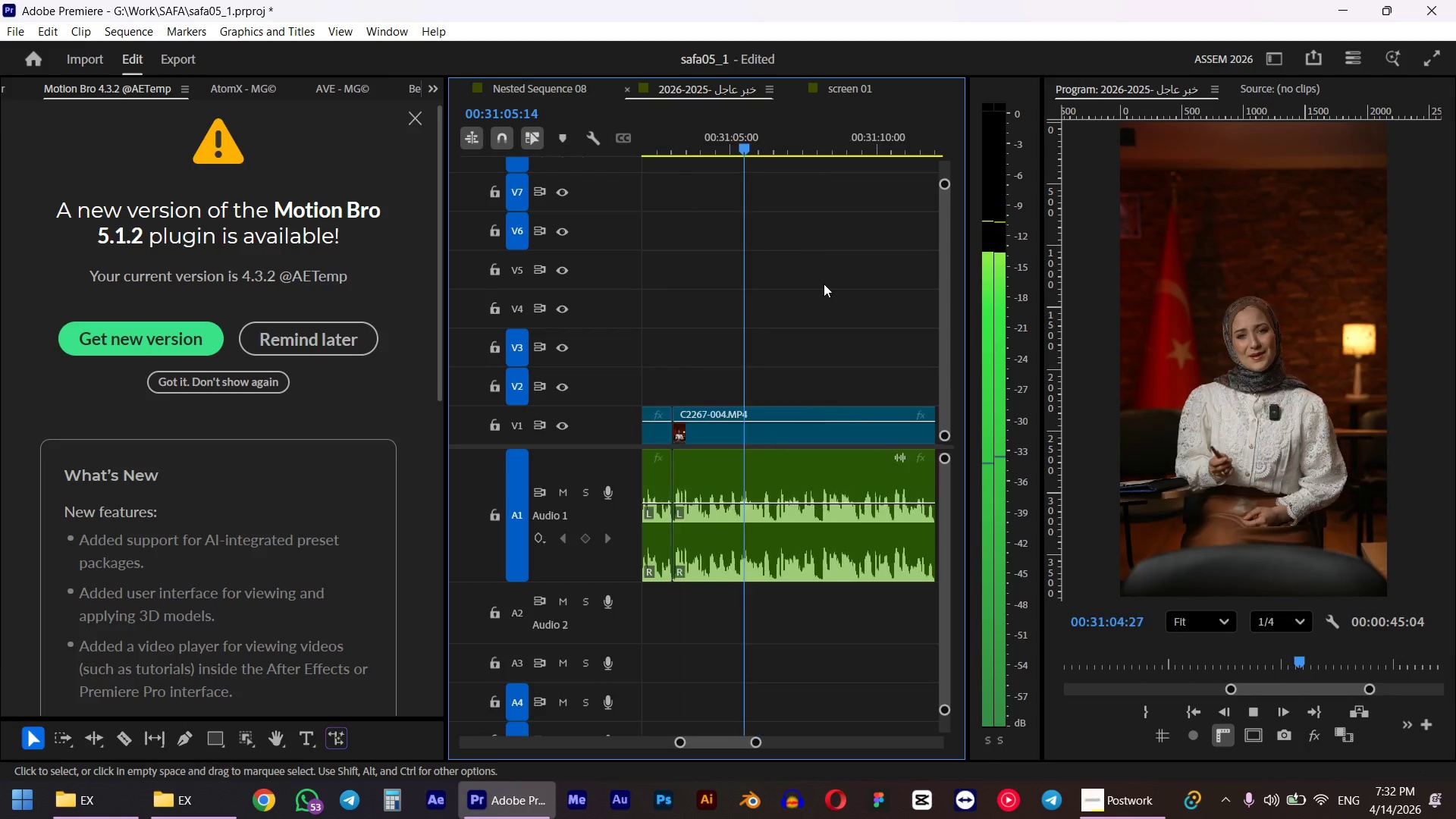 
hold_key(key=AltLeft, duration=0.36)
 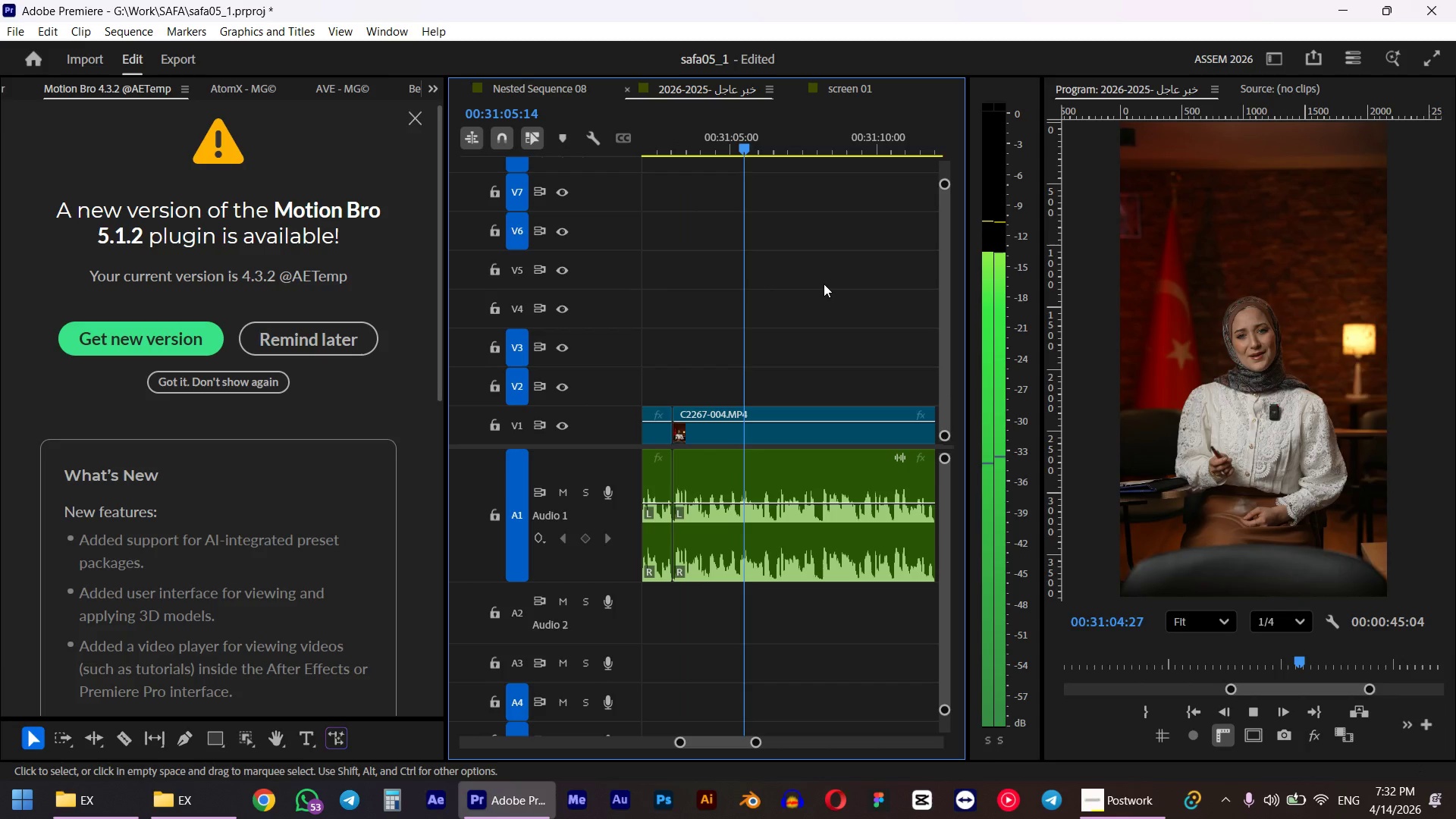 
hold_key(key=AltLeft, duration=0.64)
 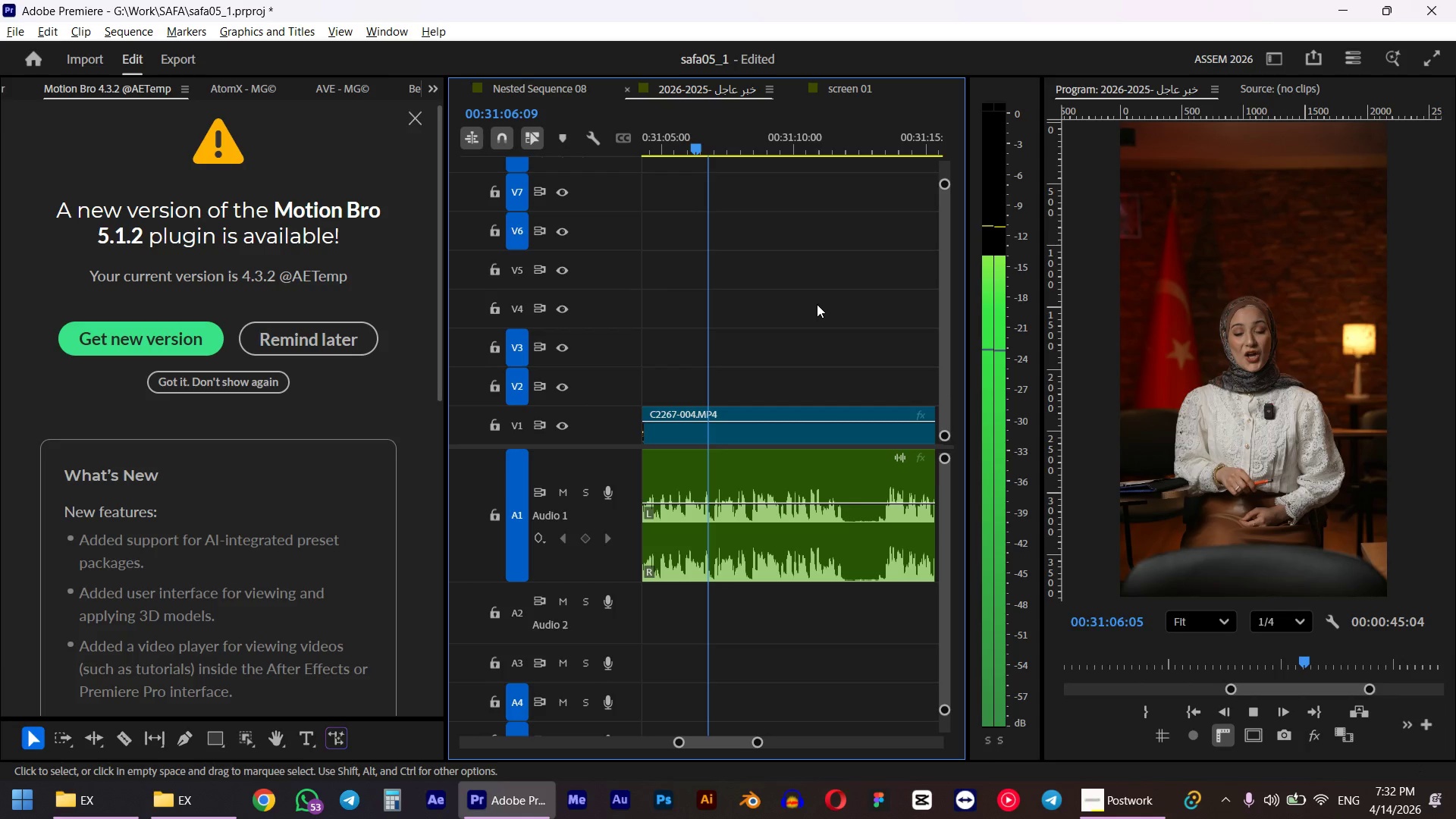 
scroll: coordinate [798, 322], scroll_direction: down, amount: 8.0
 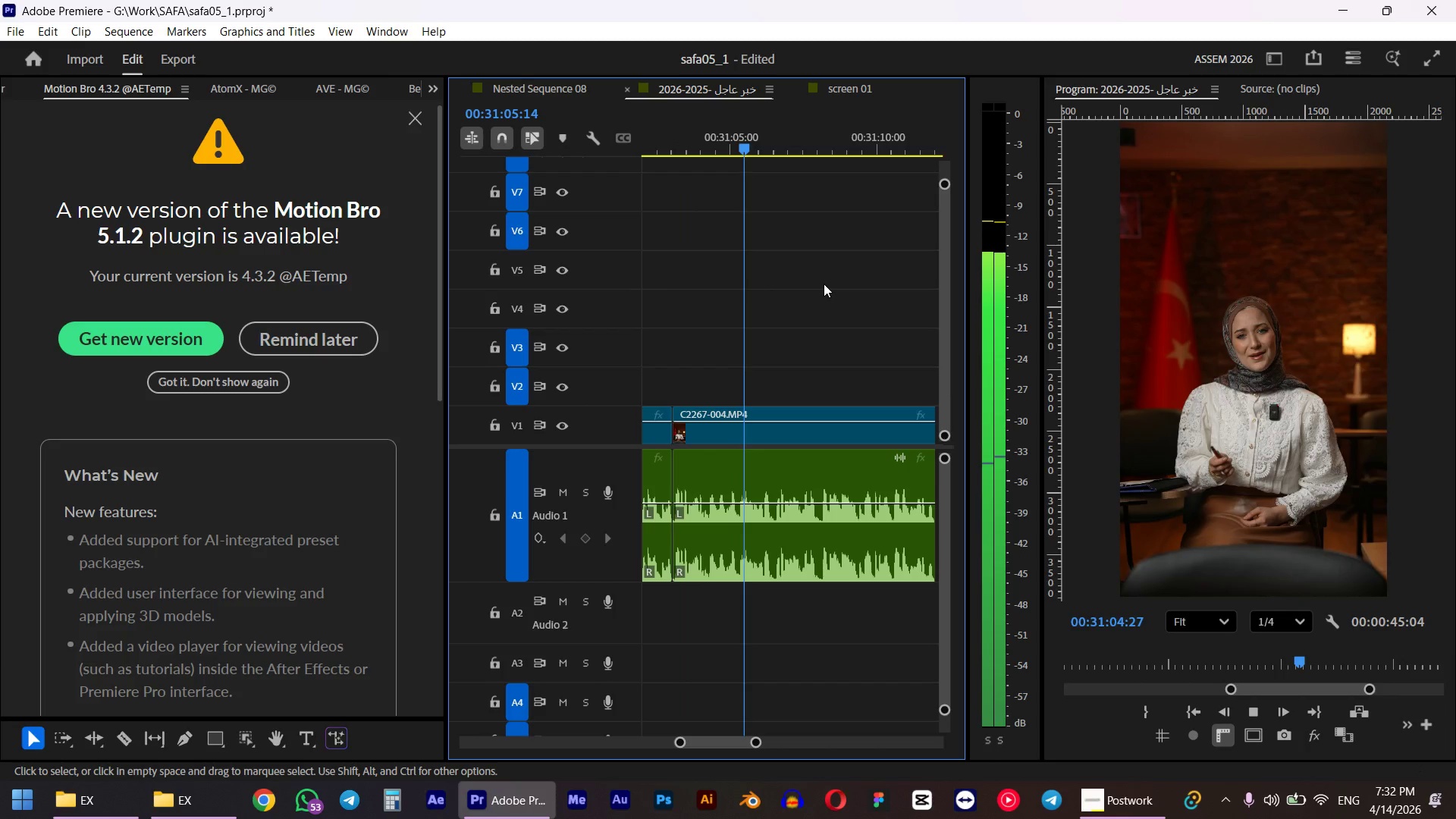 
scroll: coordinate [799, 374], scroll_direction: up, amount: 5.0
 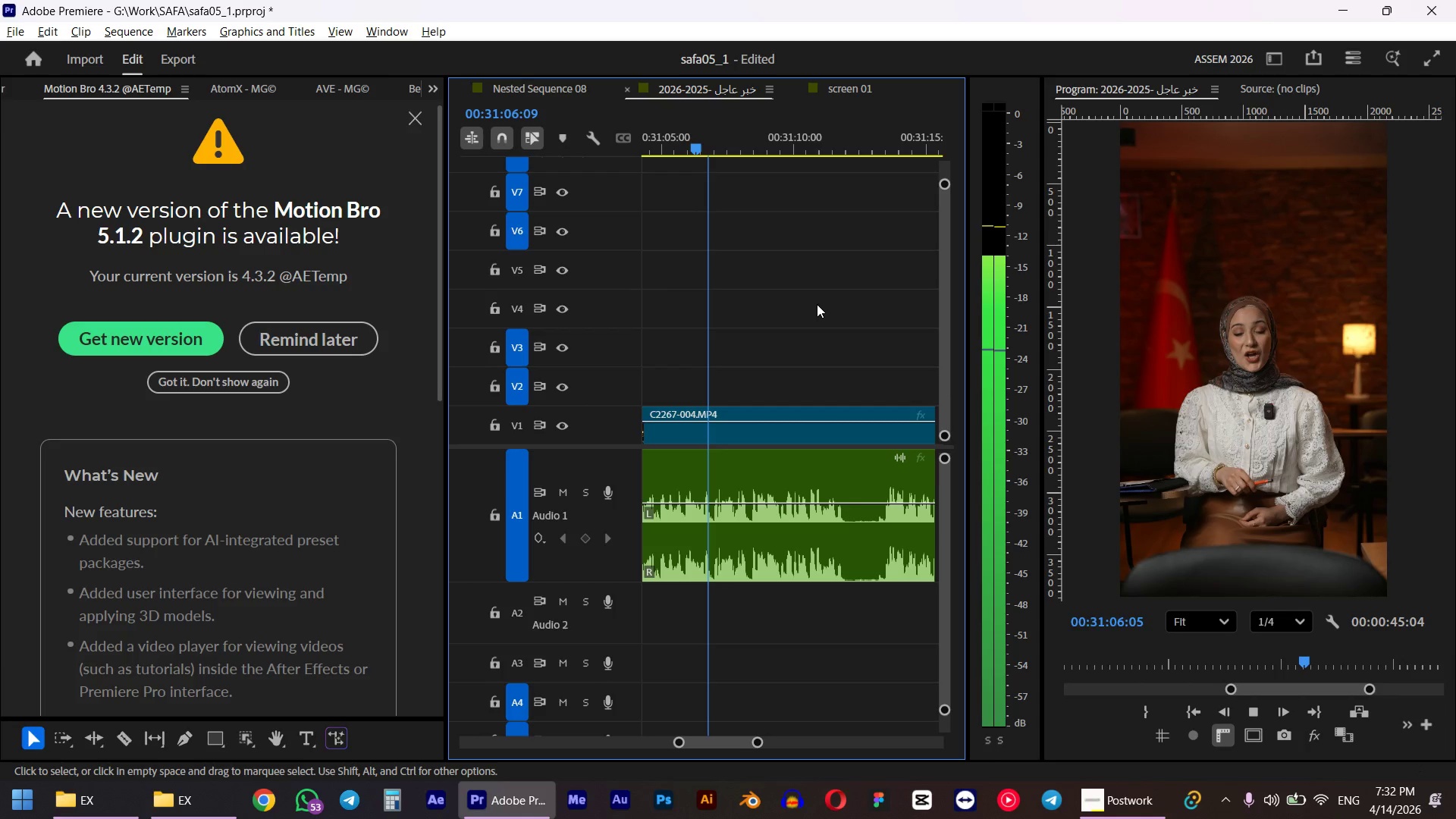 
scroll: coordinate [799, 374], scroll_direction: down, amount: 1.0
 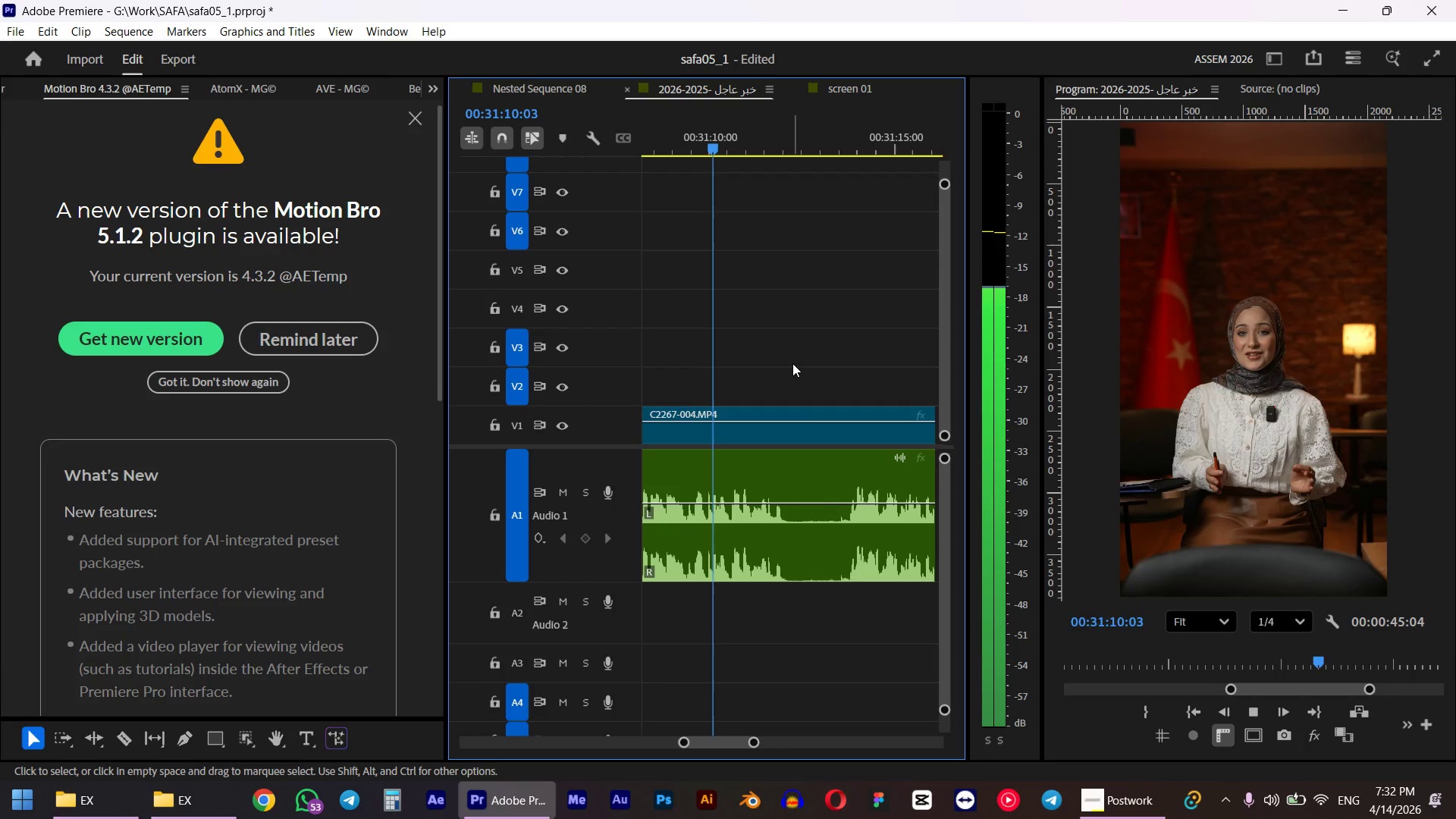 
key(Space)
 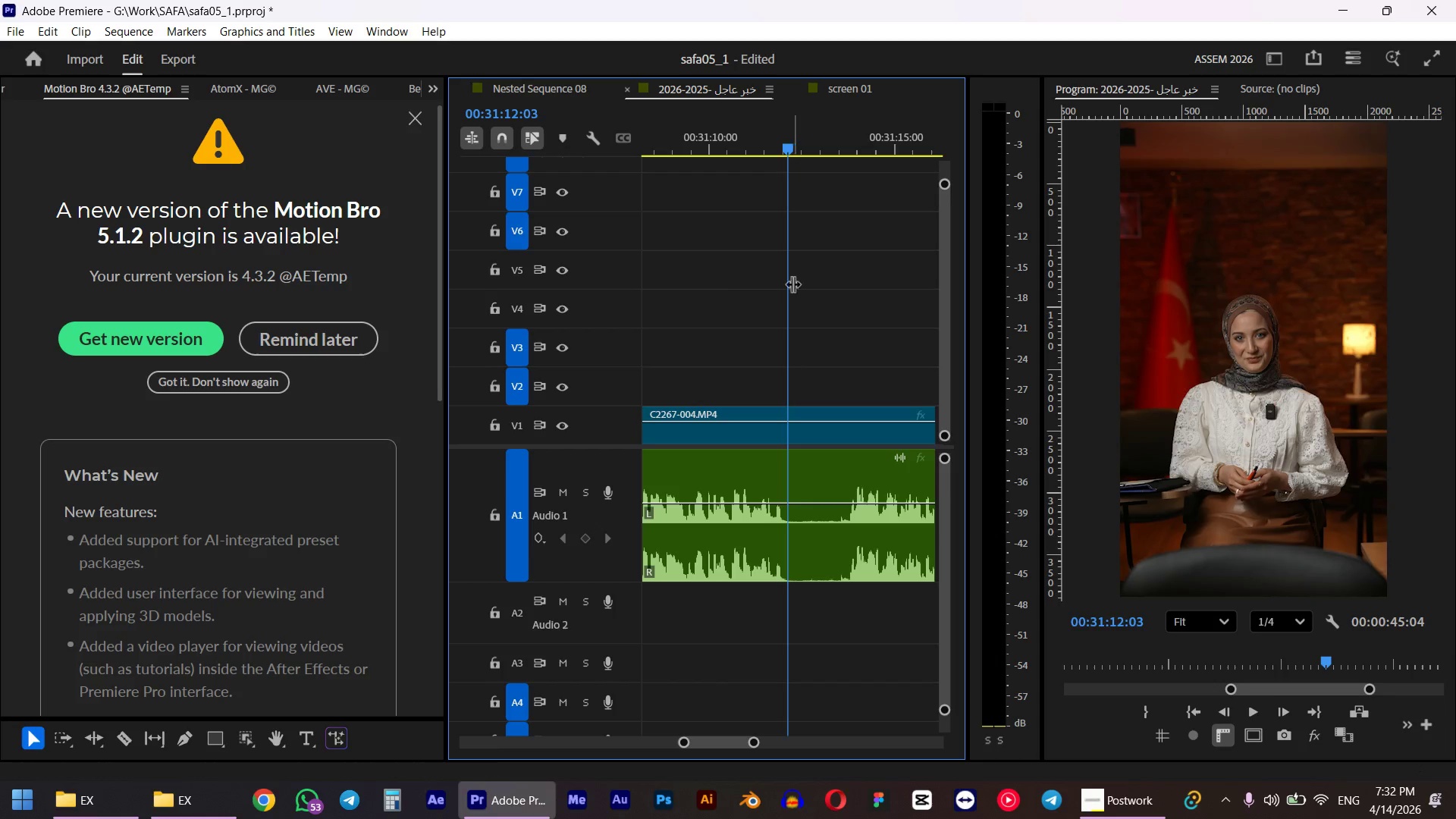 
key(W)
 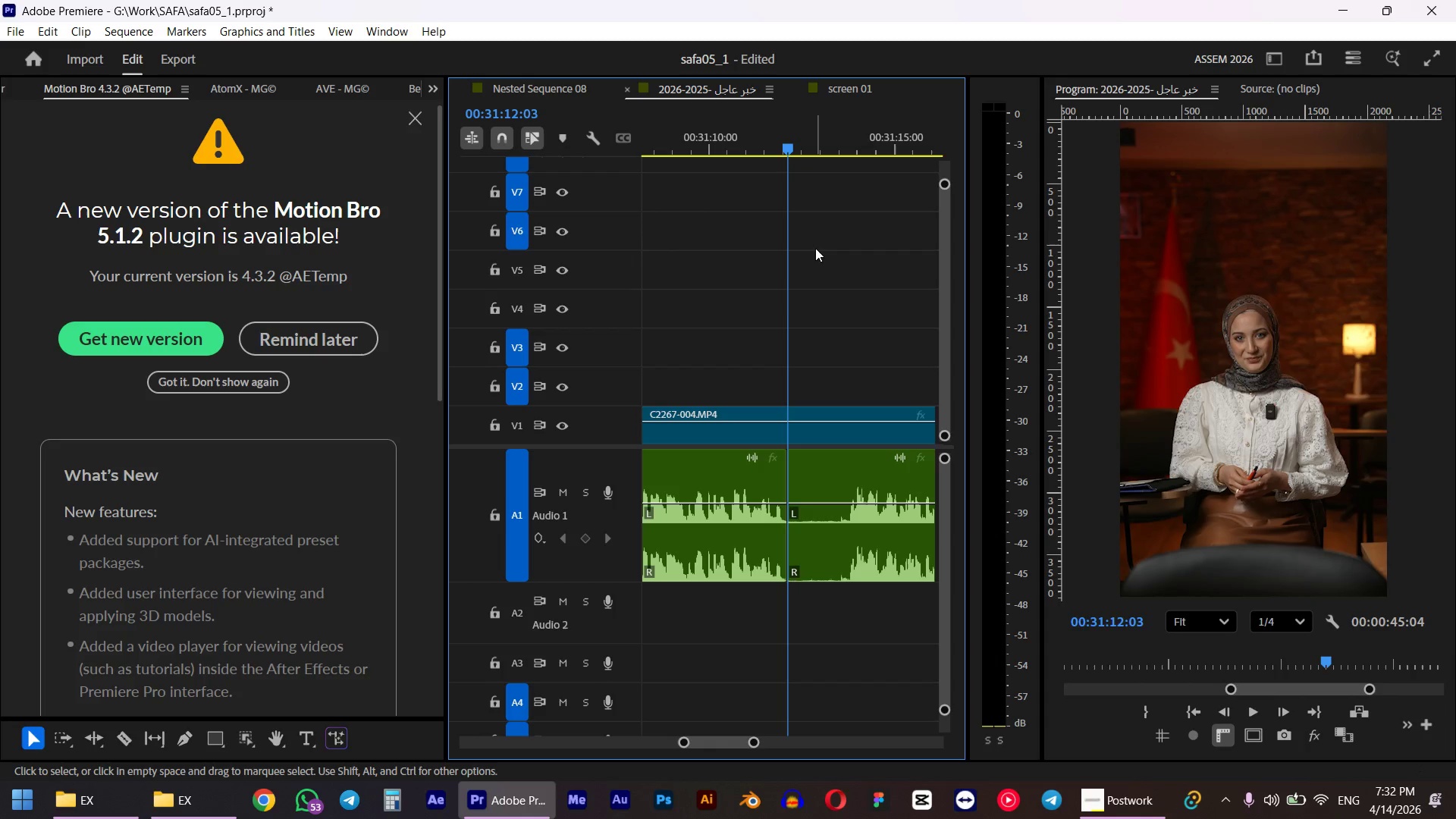 
key(Space)
 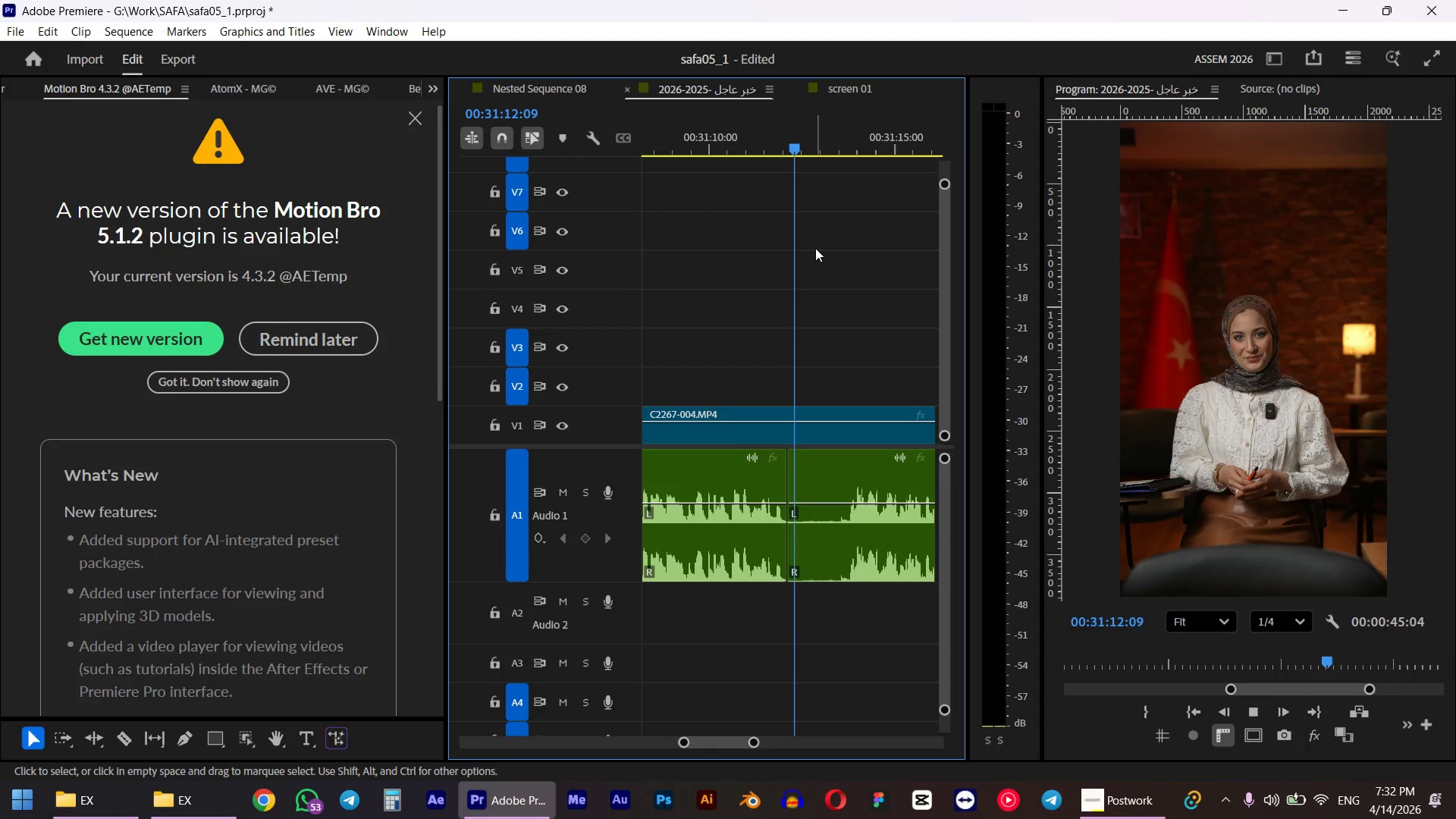 
key(Space)
 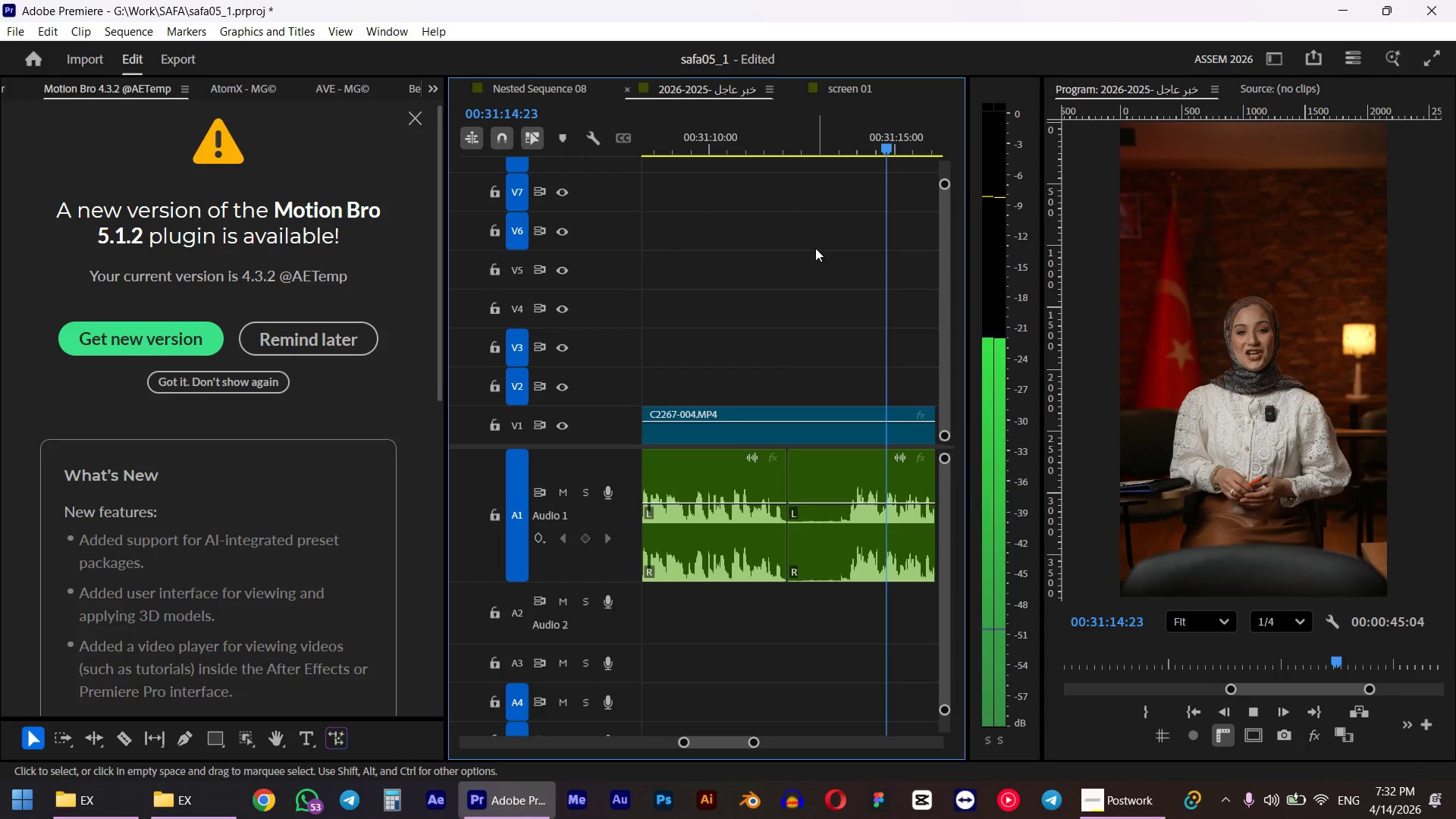 
left_click_drag(start_coordinate=[870, 142], to_coordinate=[768, 165])
 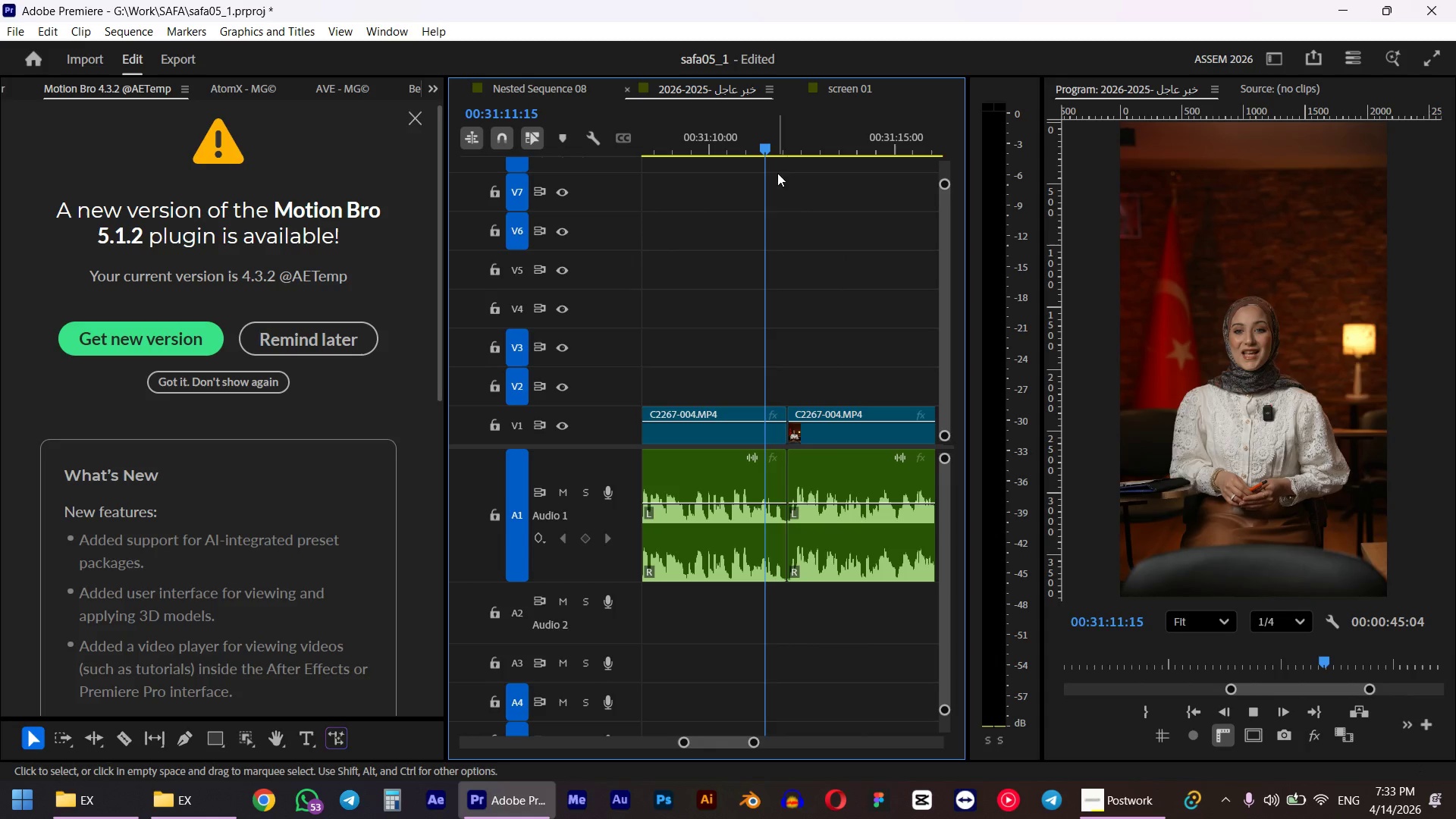 
key(Q)
 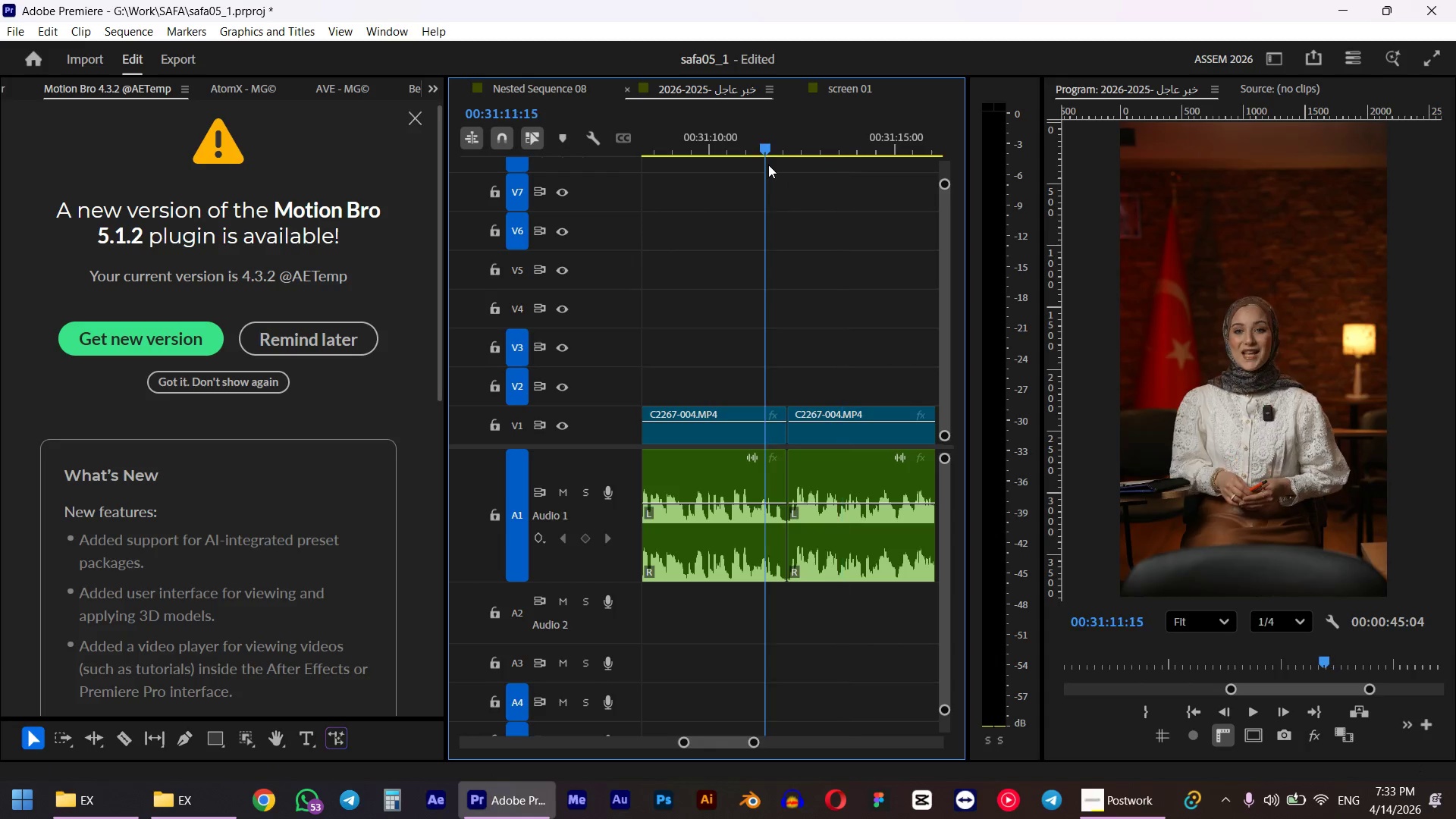 
key(Space)
 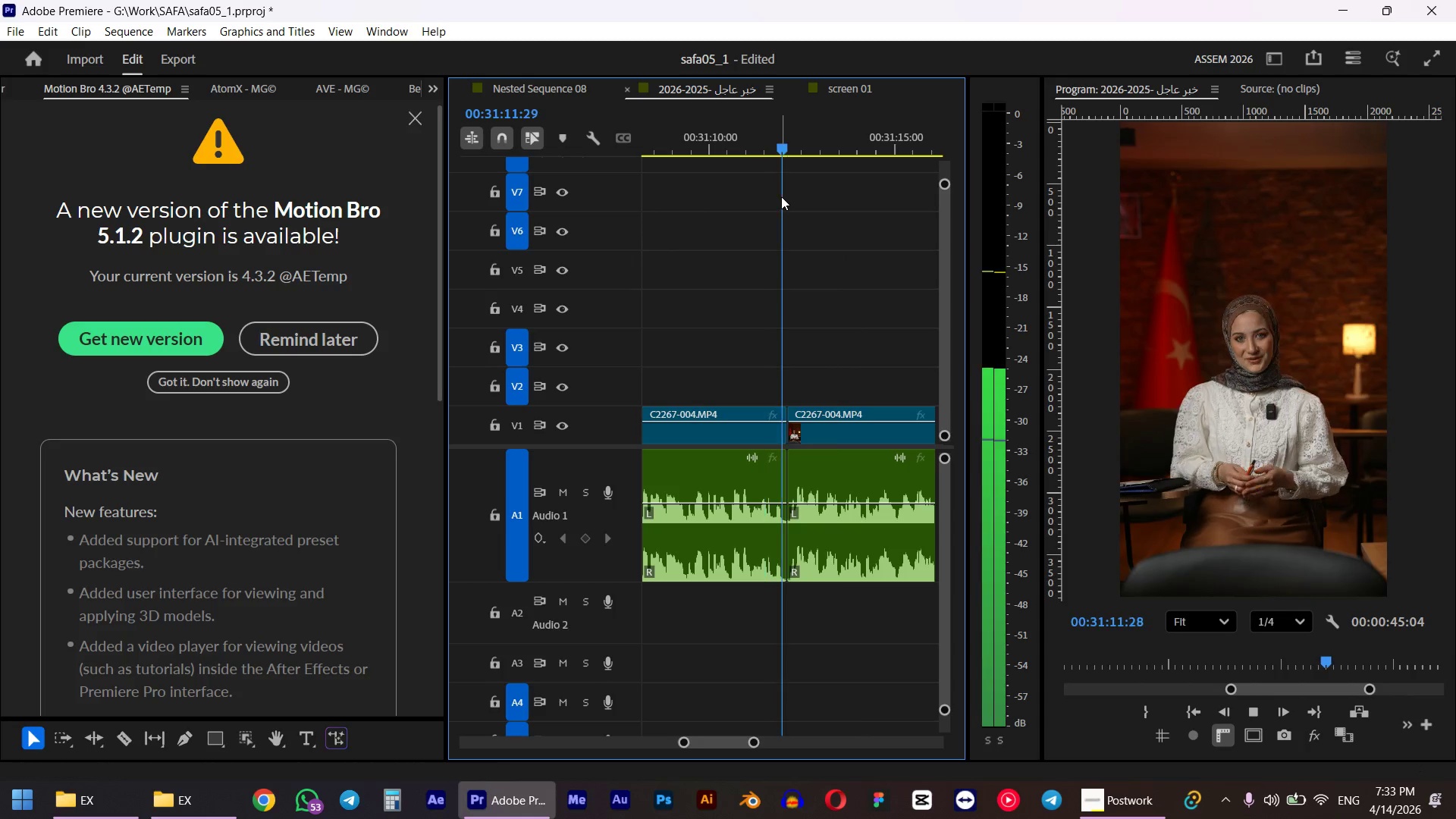 
scroll: coordinate [780, 209], scroll_direction: down, amount: 1.0
 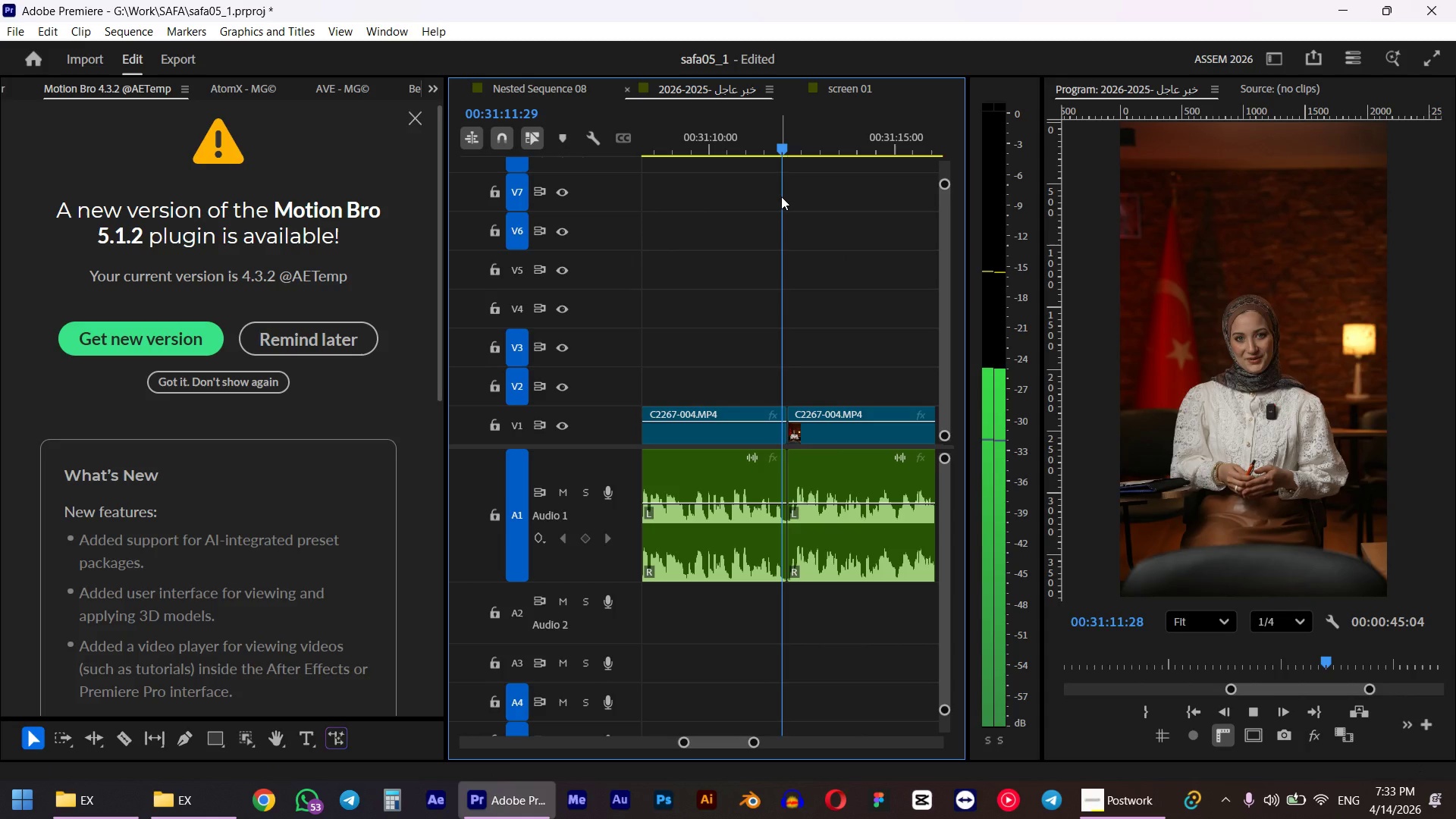 
key(Alt+AltLeft)
 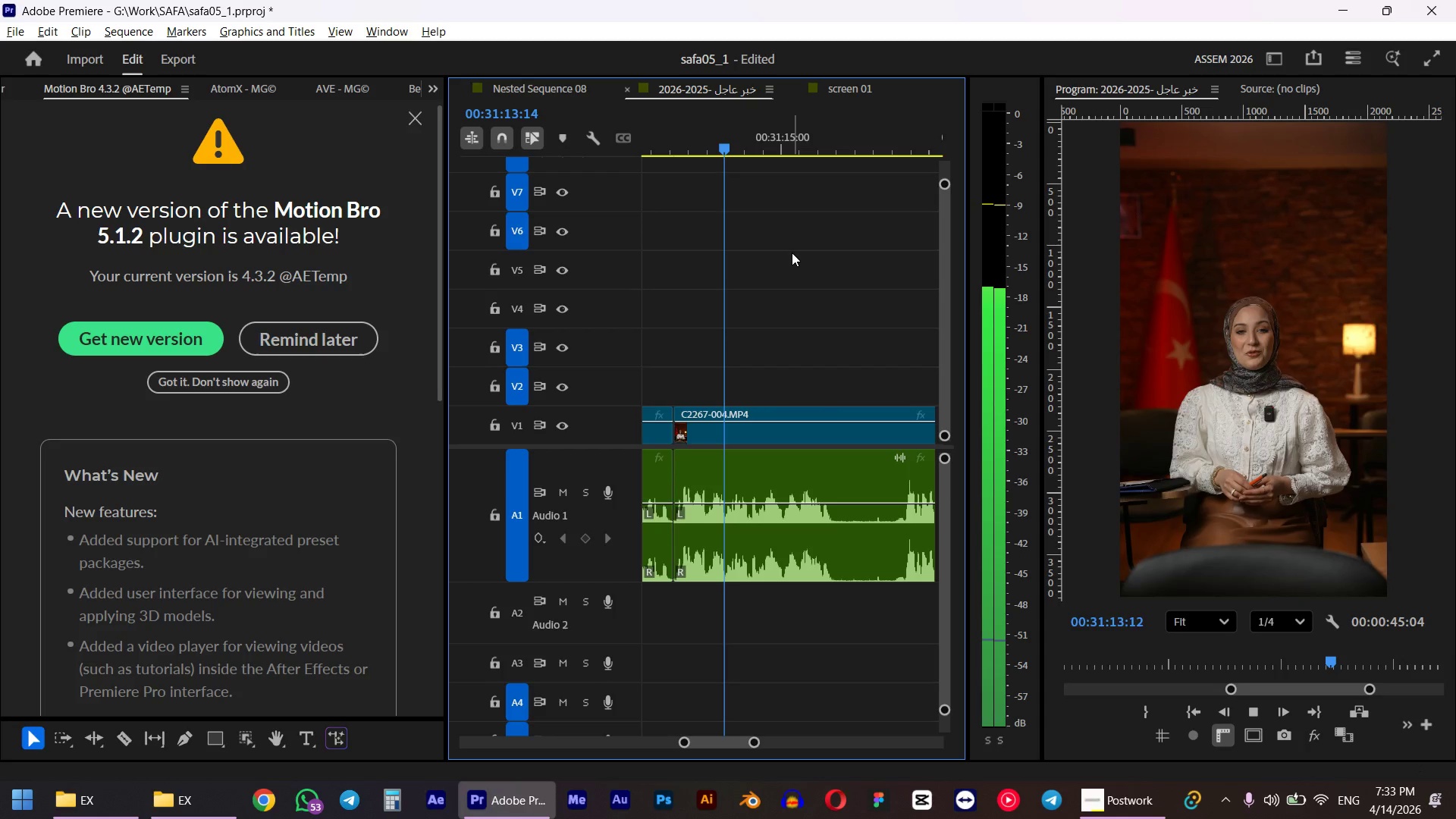 
hold_key(key=AltLeft, duration=0.47)
 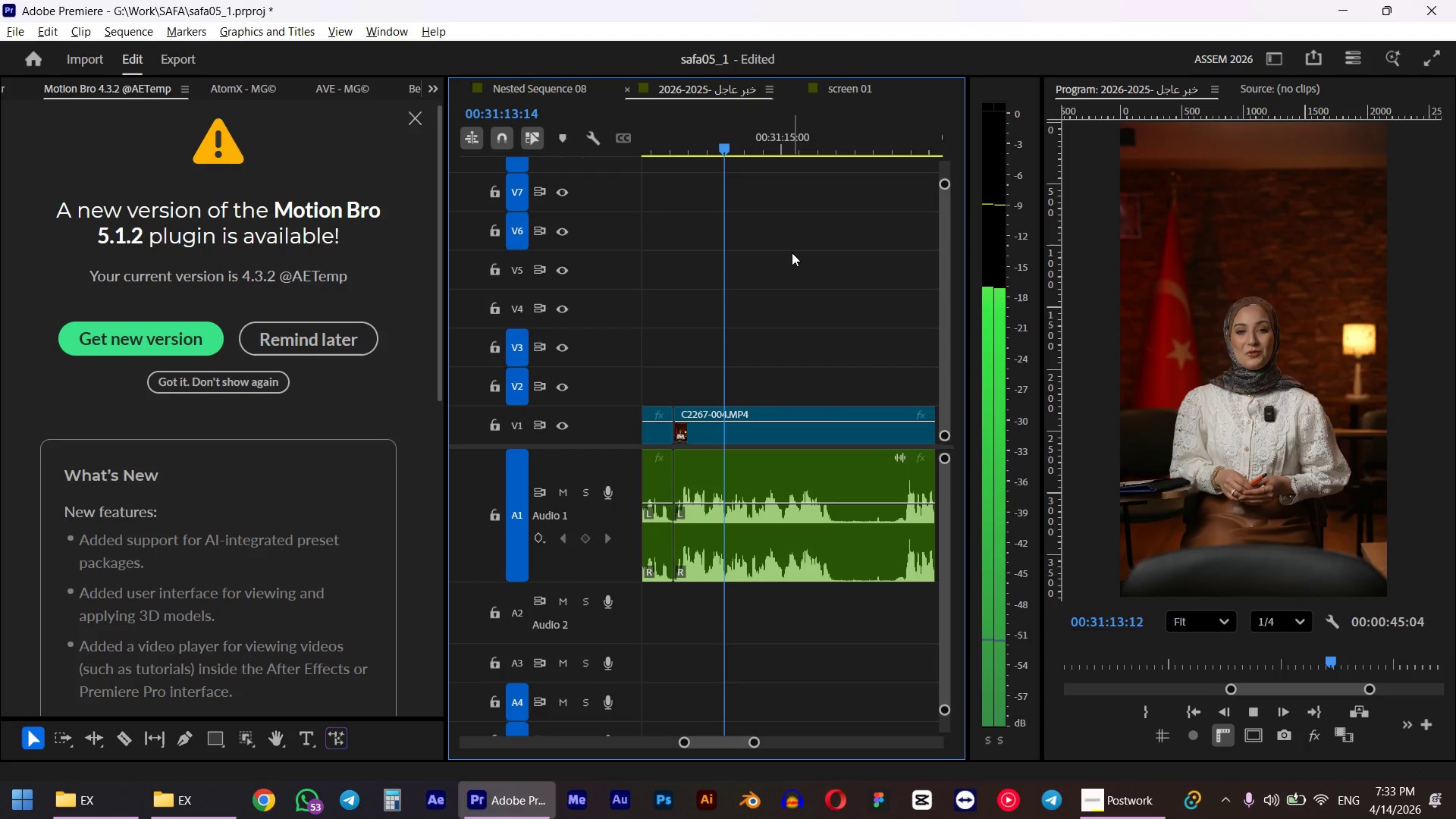 
scroll: coordinate [790, 297], scroll_direction: down, amount: 9.0
 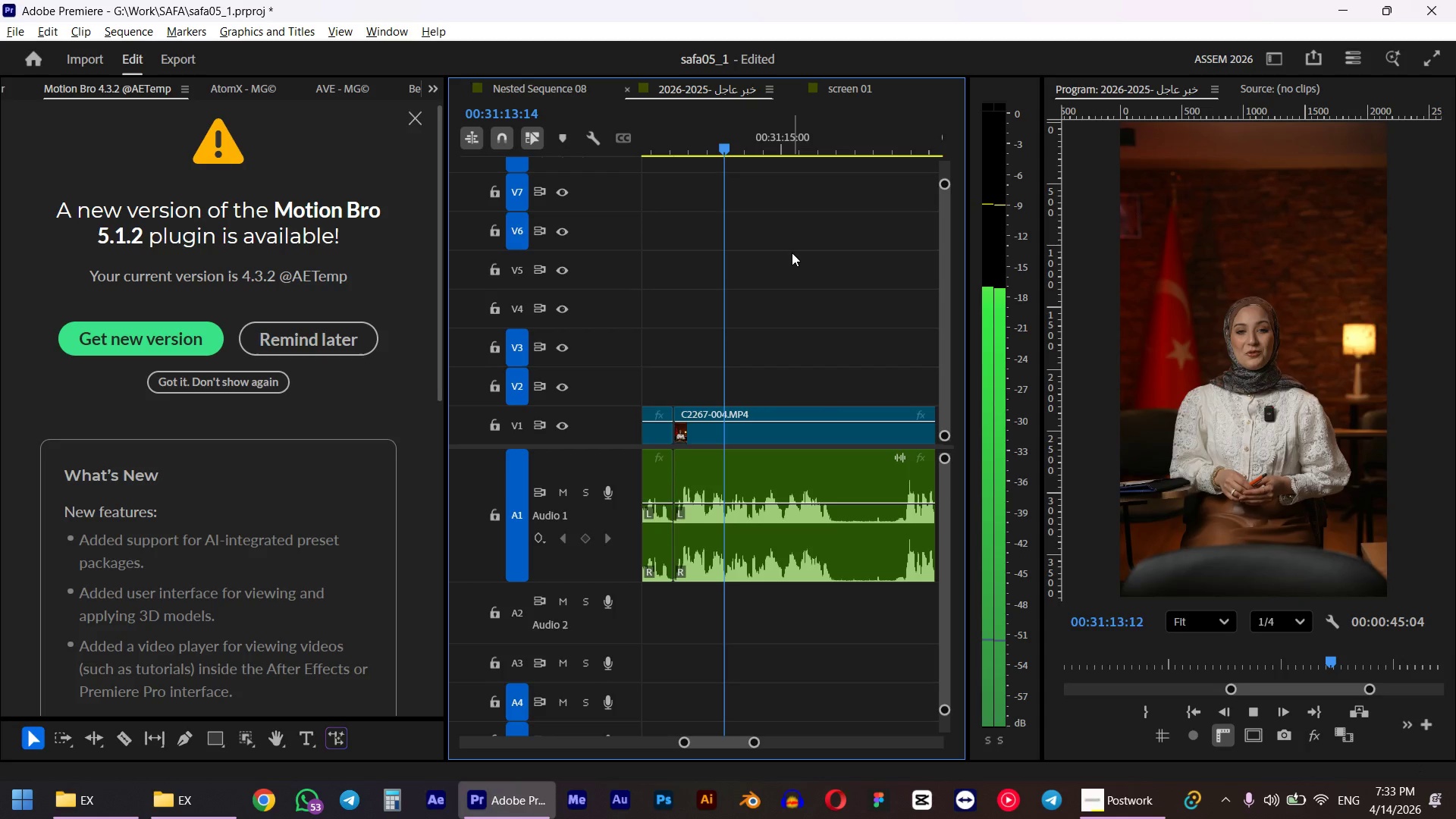 
key(Space)
 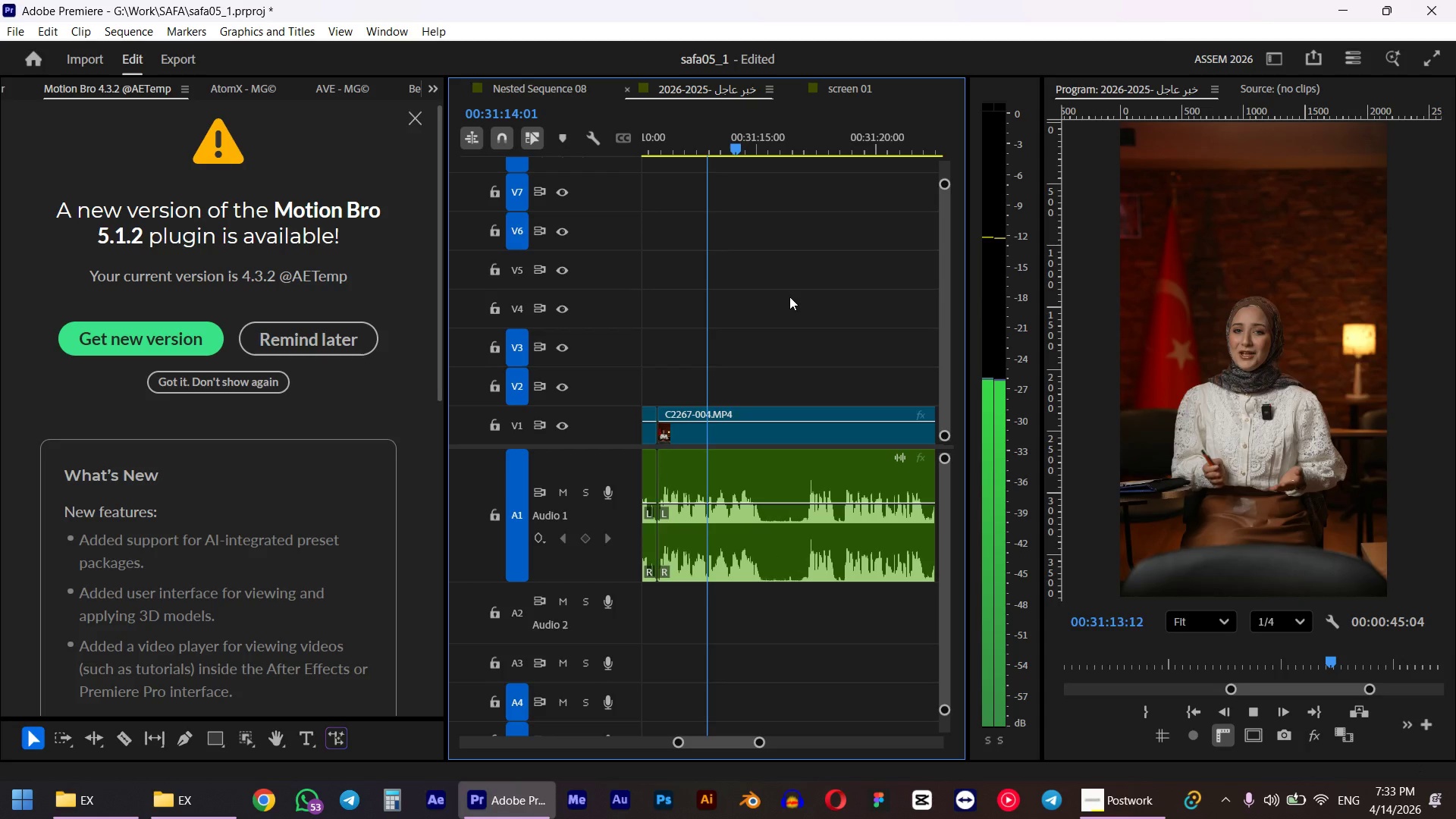 
scroll: coordinate [801, 302], scroll_direction: up, amount: 4.0
 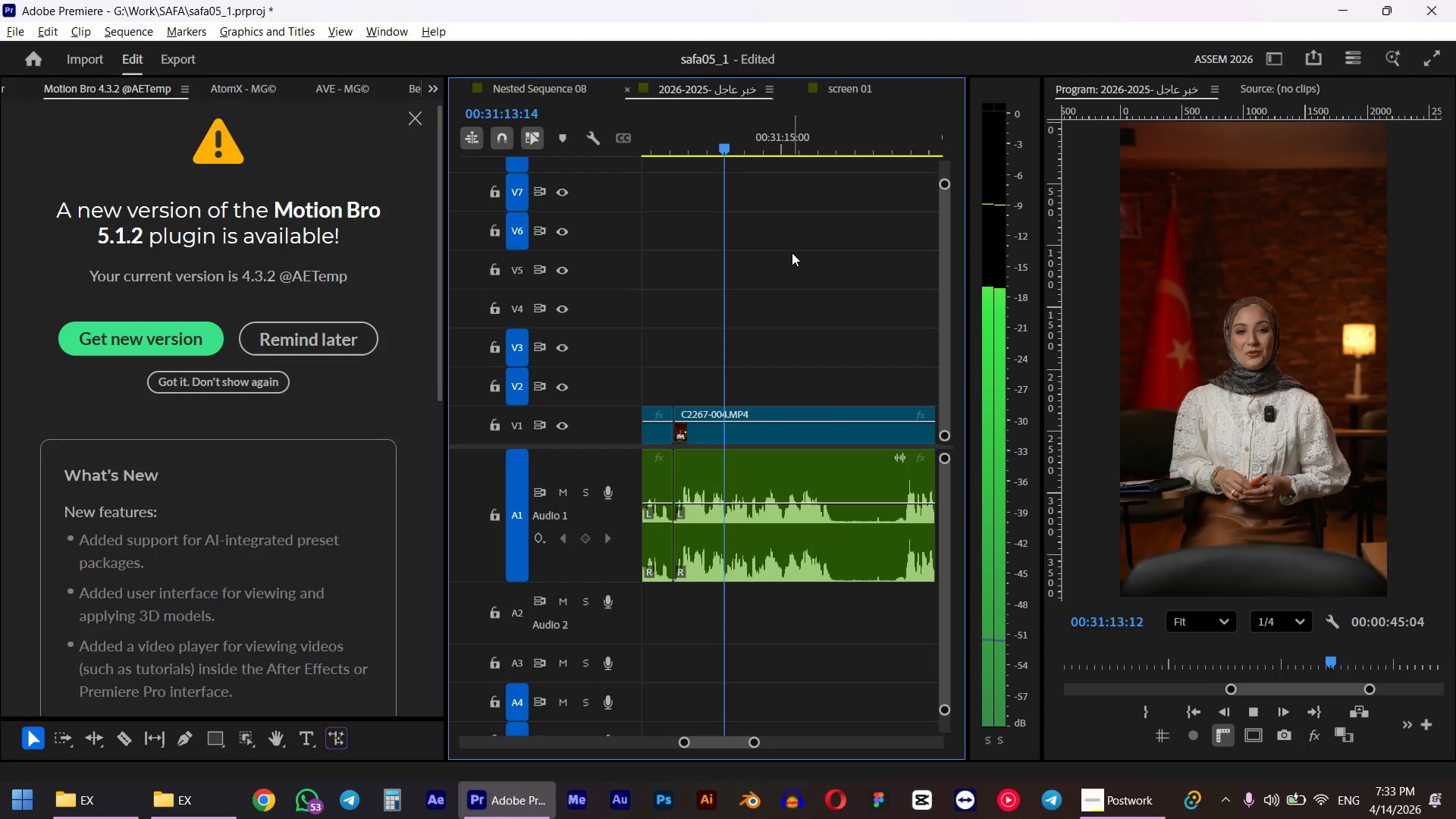 
type(wq)
 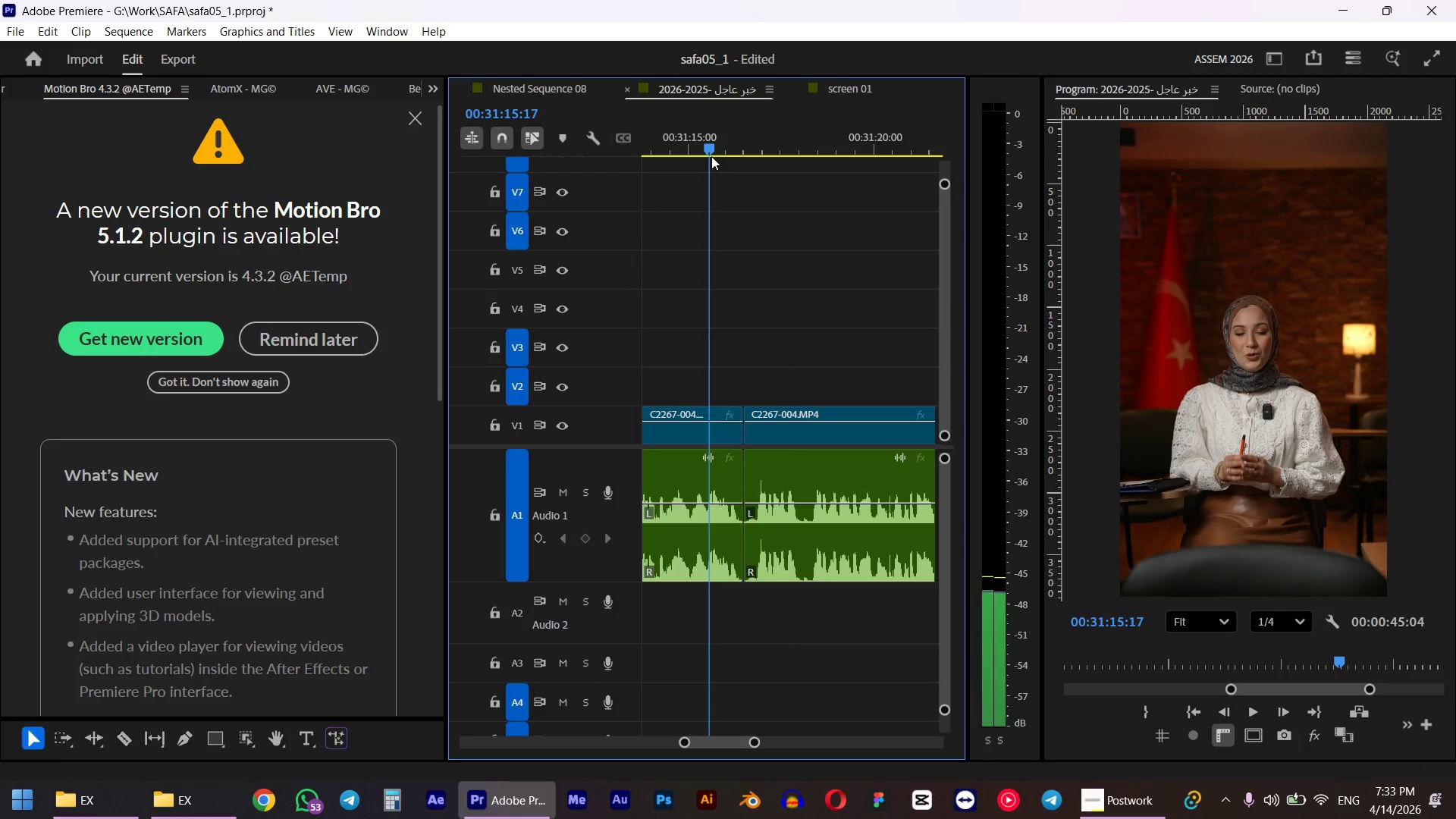 
left_click_drag(start_coordinate=[807, 145], to_coordinate=[711, 156])
 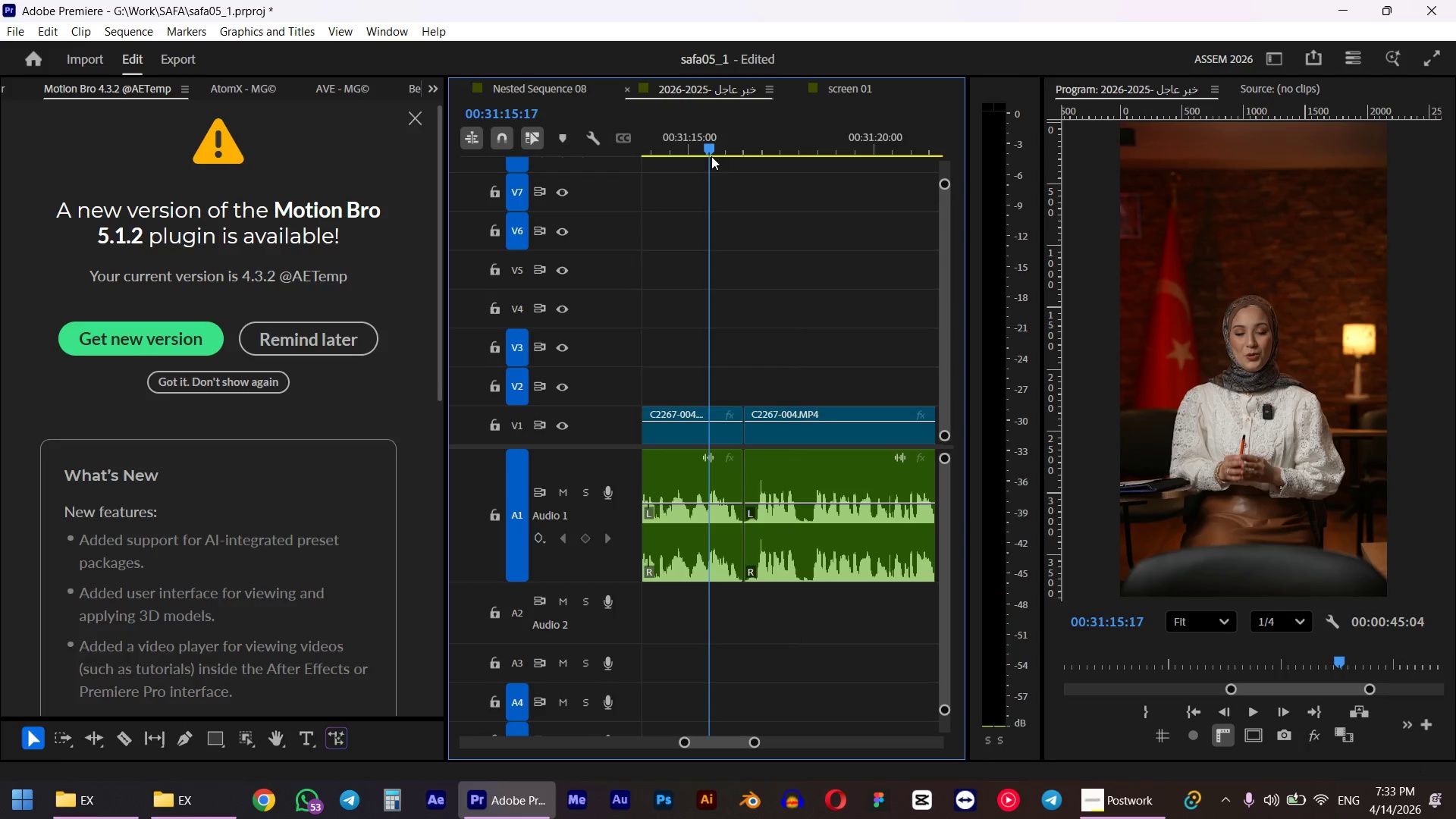 
key(Space)
 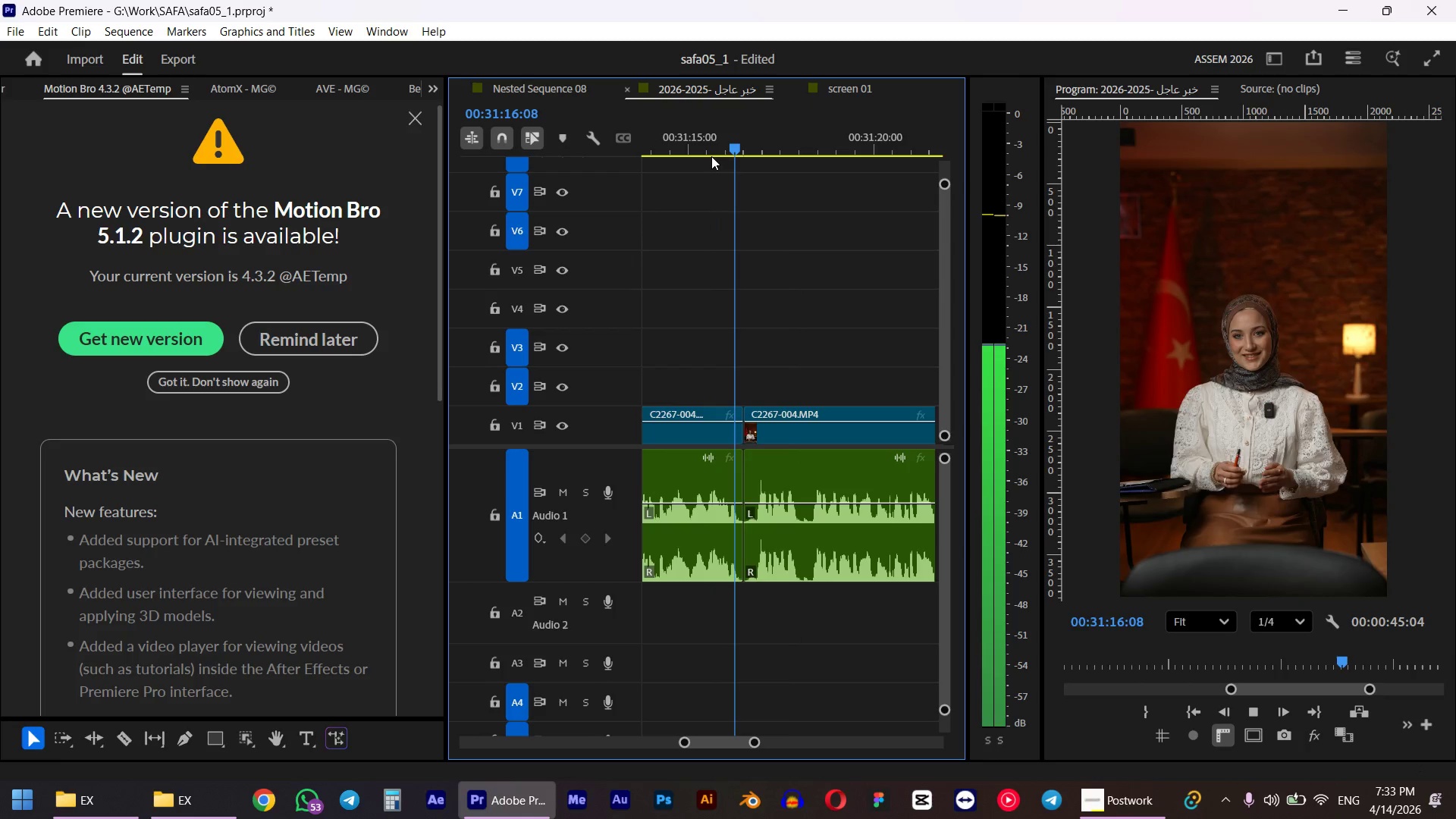 
hold_key(key=AltLeft, duration=1.62)
scroll: coordinate [805, 323], scroll_direction: down, amount: 15.0
 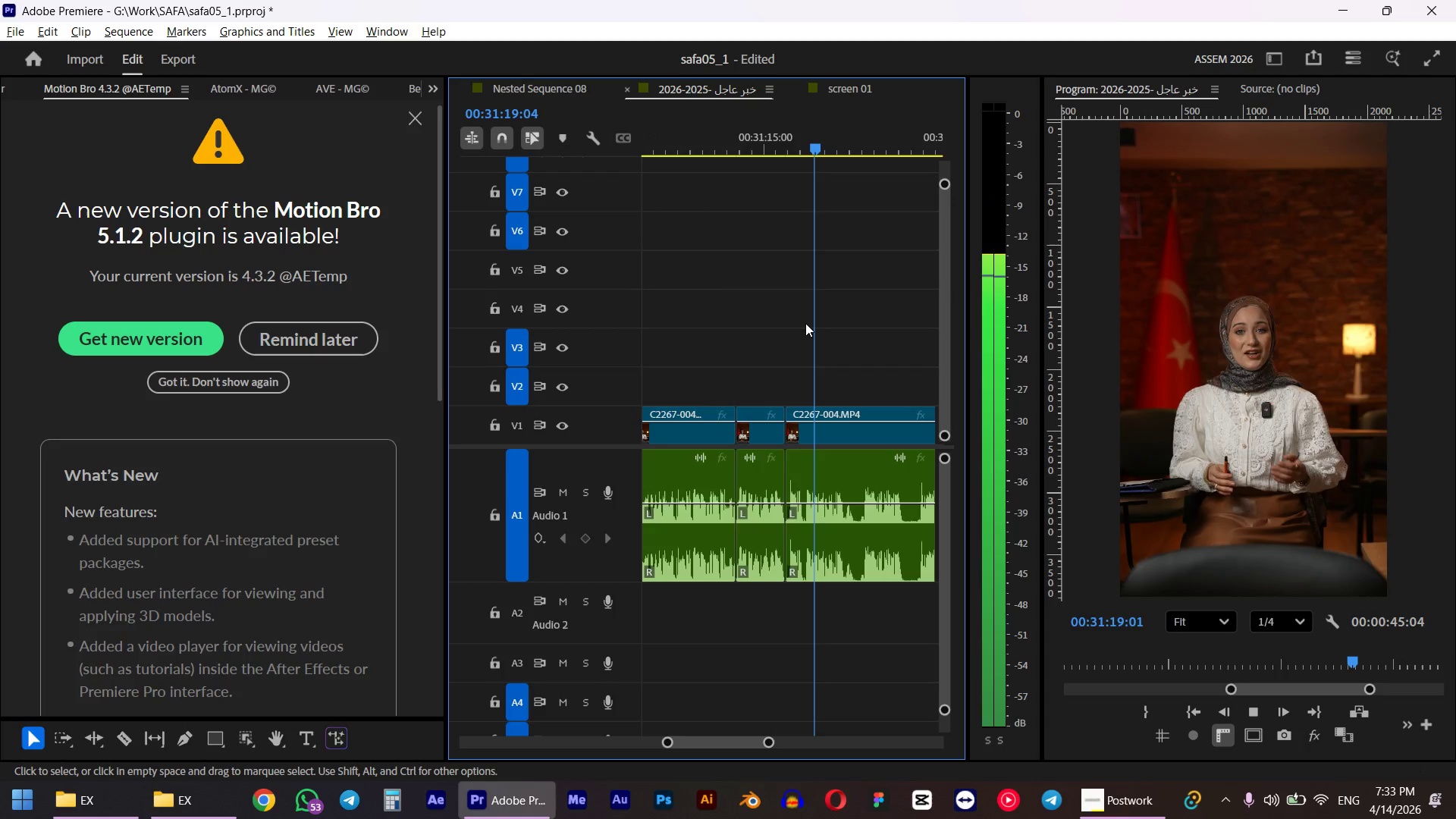 
key(Alt+AltLeft)
 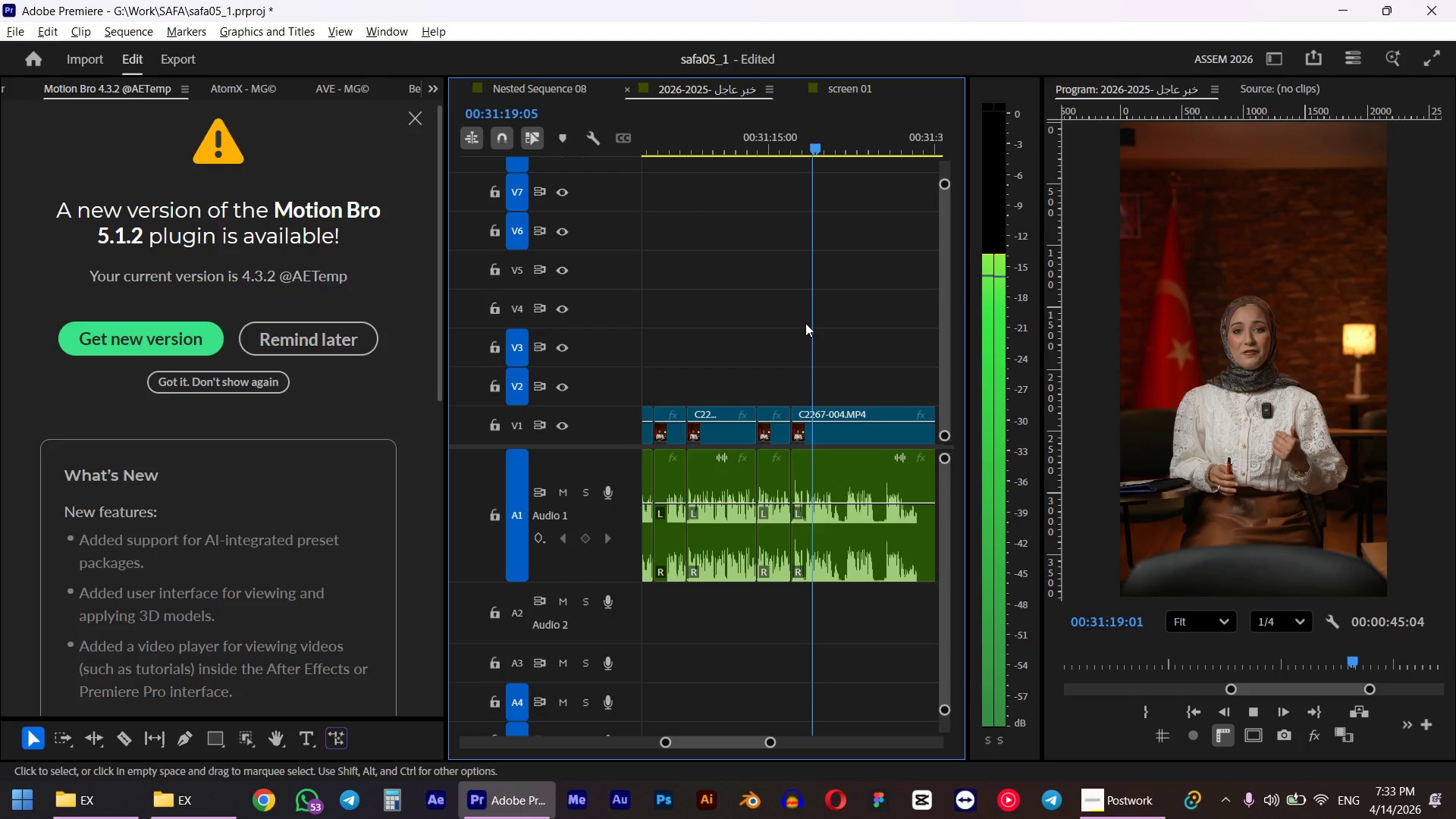 
key(Space)
 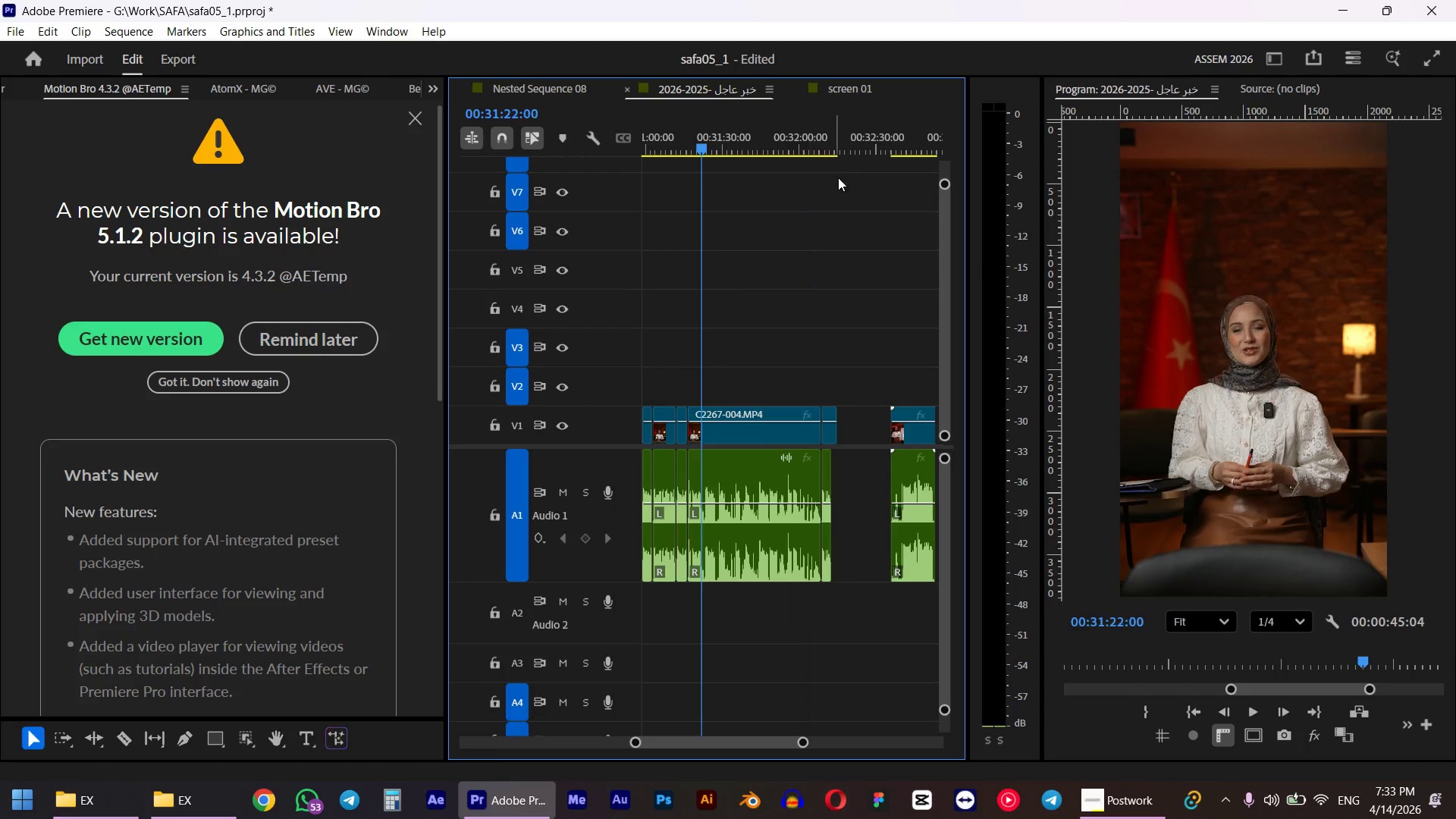 
scroll: coordinate [808, 343], scroll_direction: down, amount: 9.0
 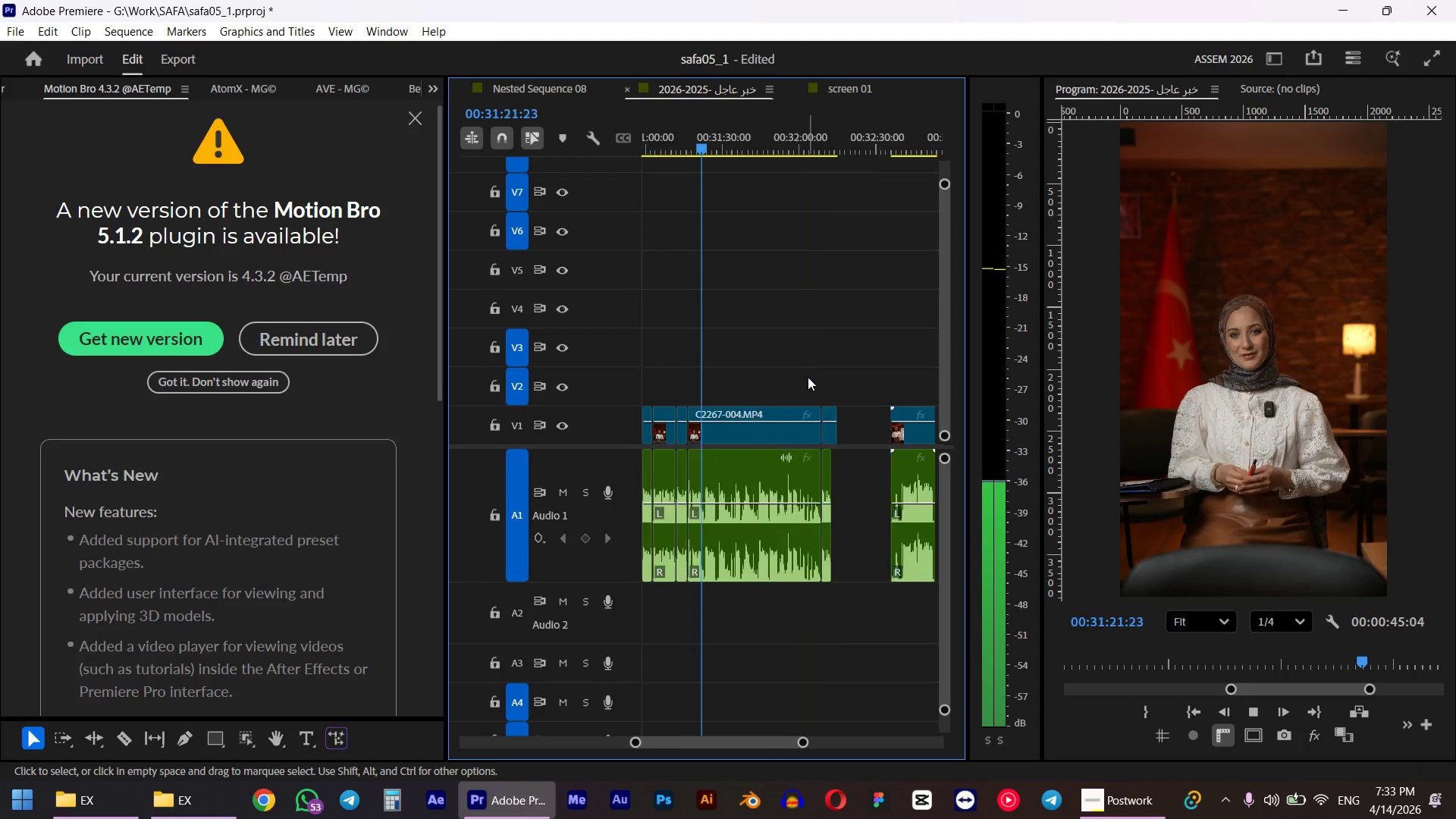 
left_click_drag(start_coordinate=[833, 128], to_coordinate=[819, 136])
 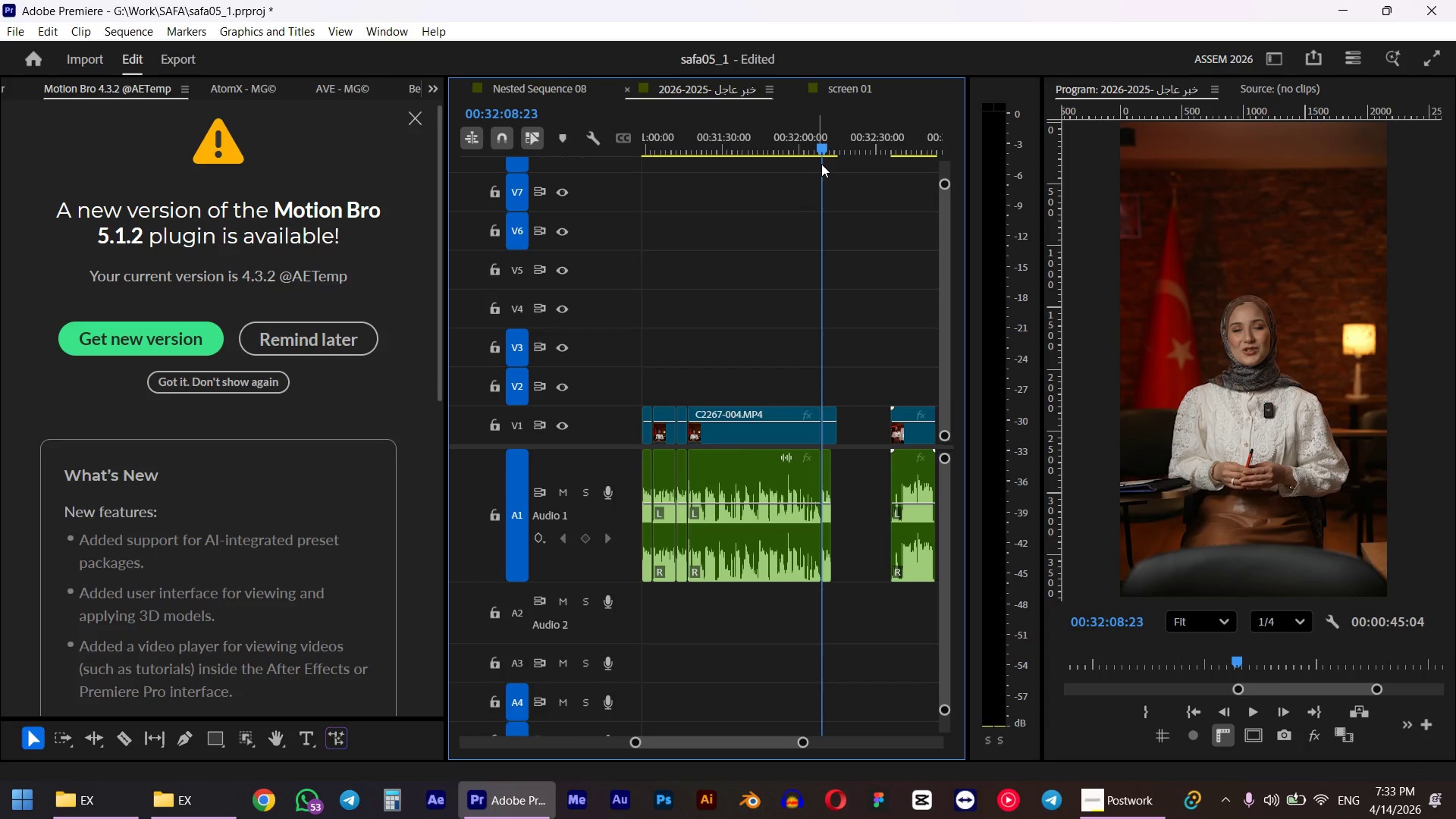 
hold_key(key=ShiftLeft, duration=0.42)
 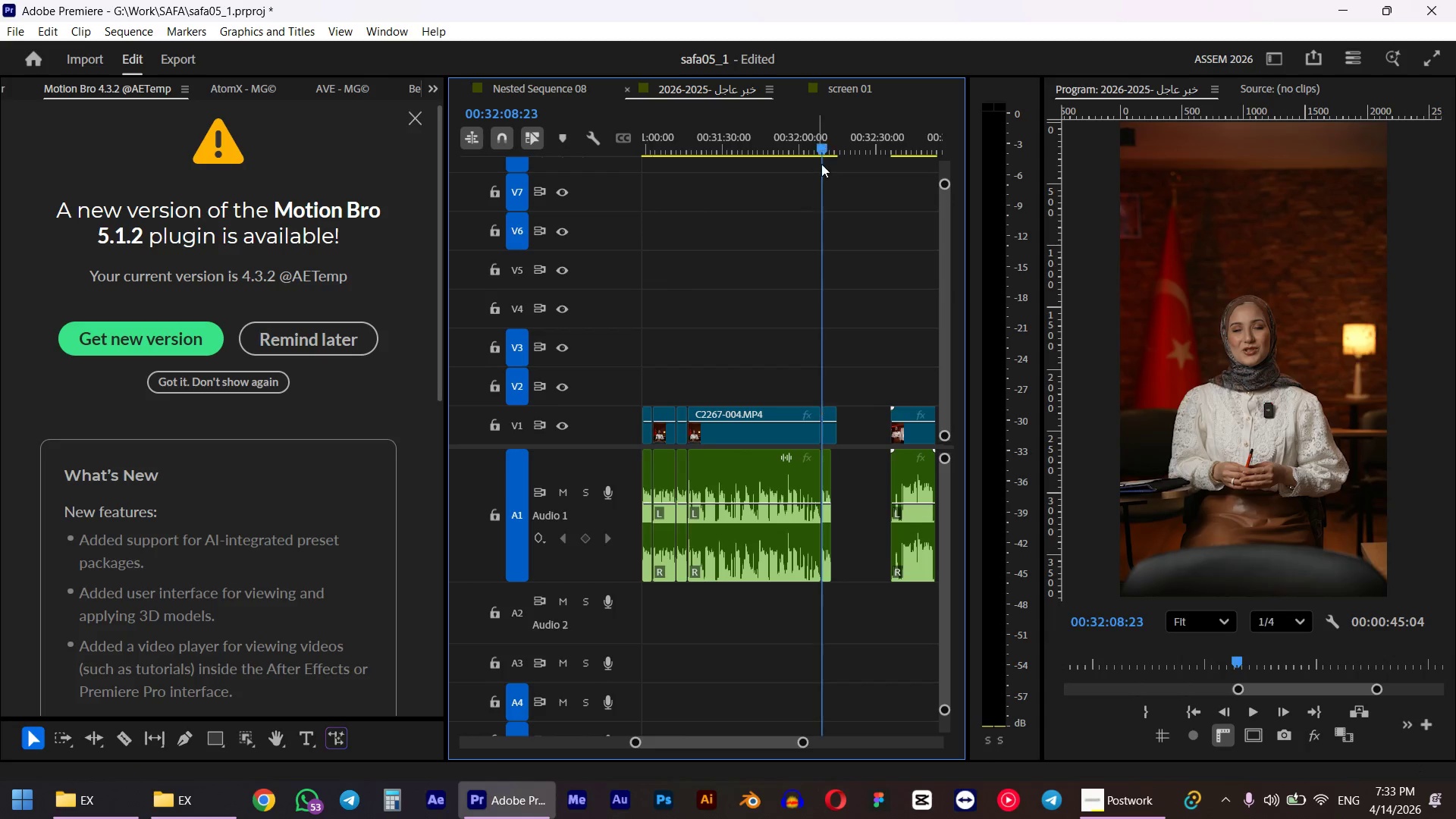 
key(Space)
 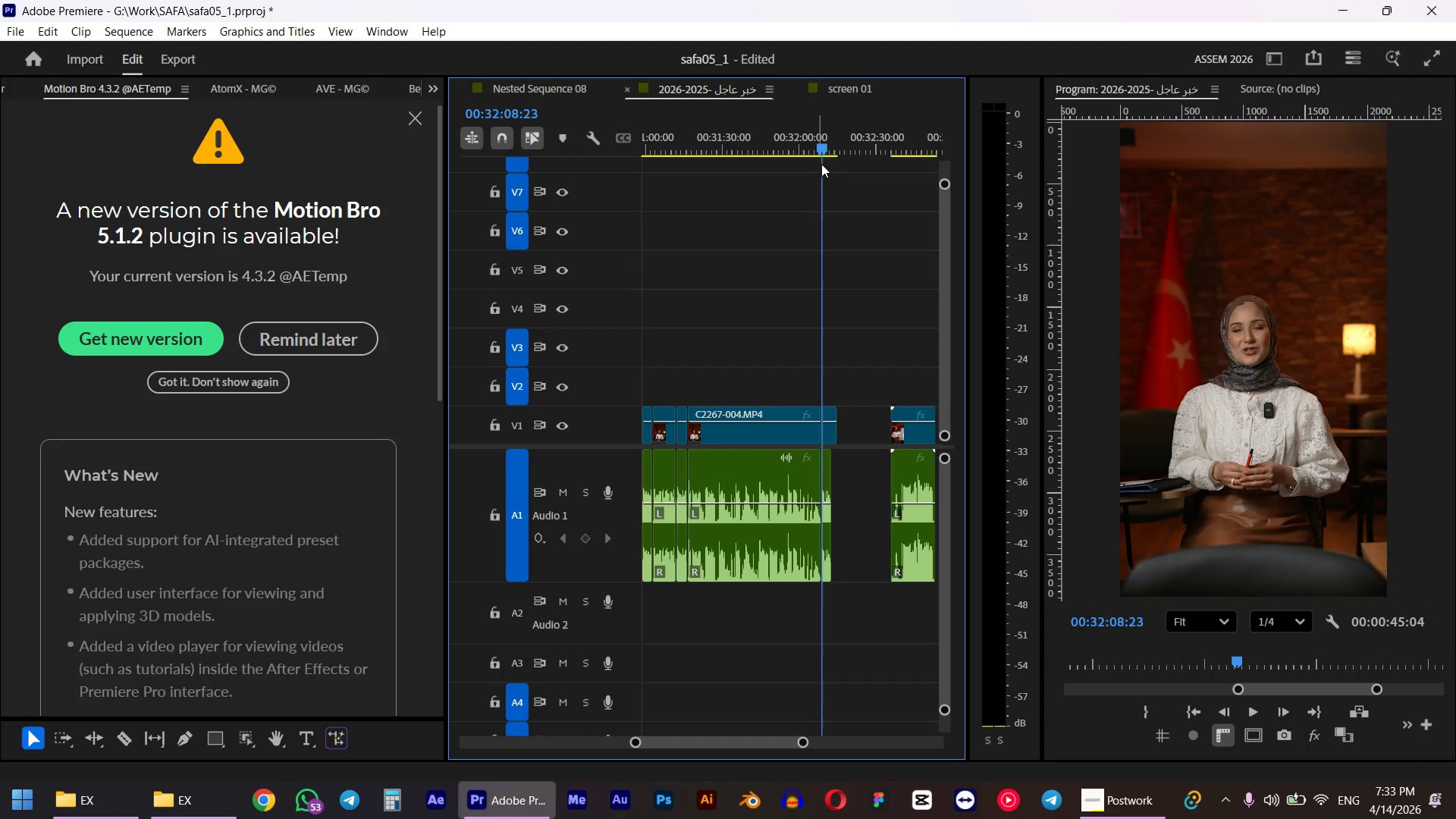 
key(Space)
 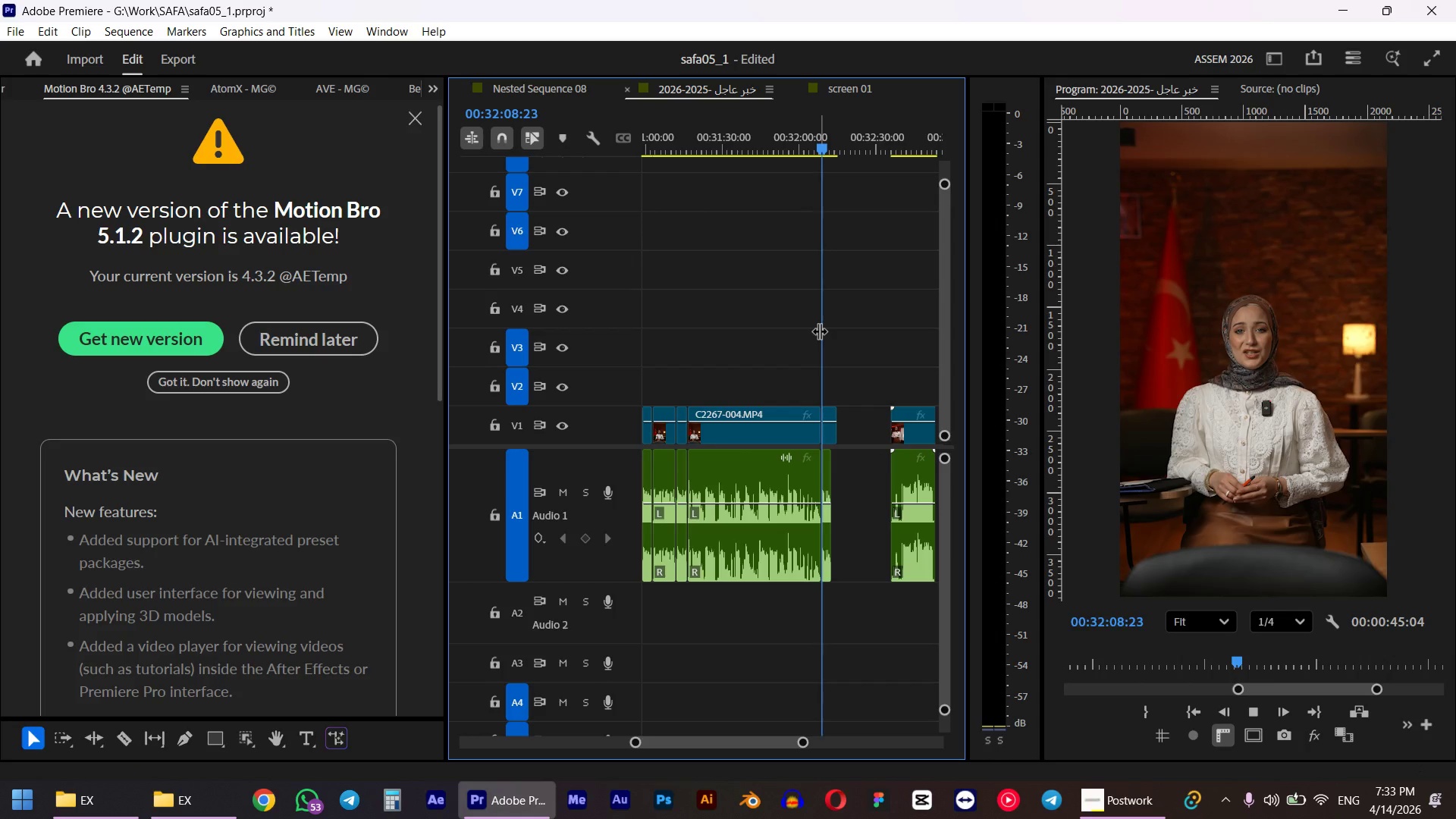 
left_click_drag(start_coordinate=[770, 337], to_coordinate=[729, 509])
 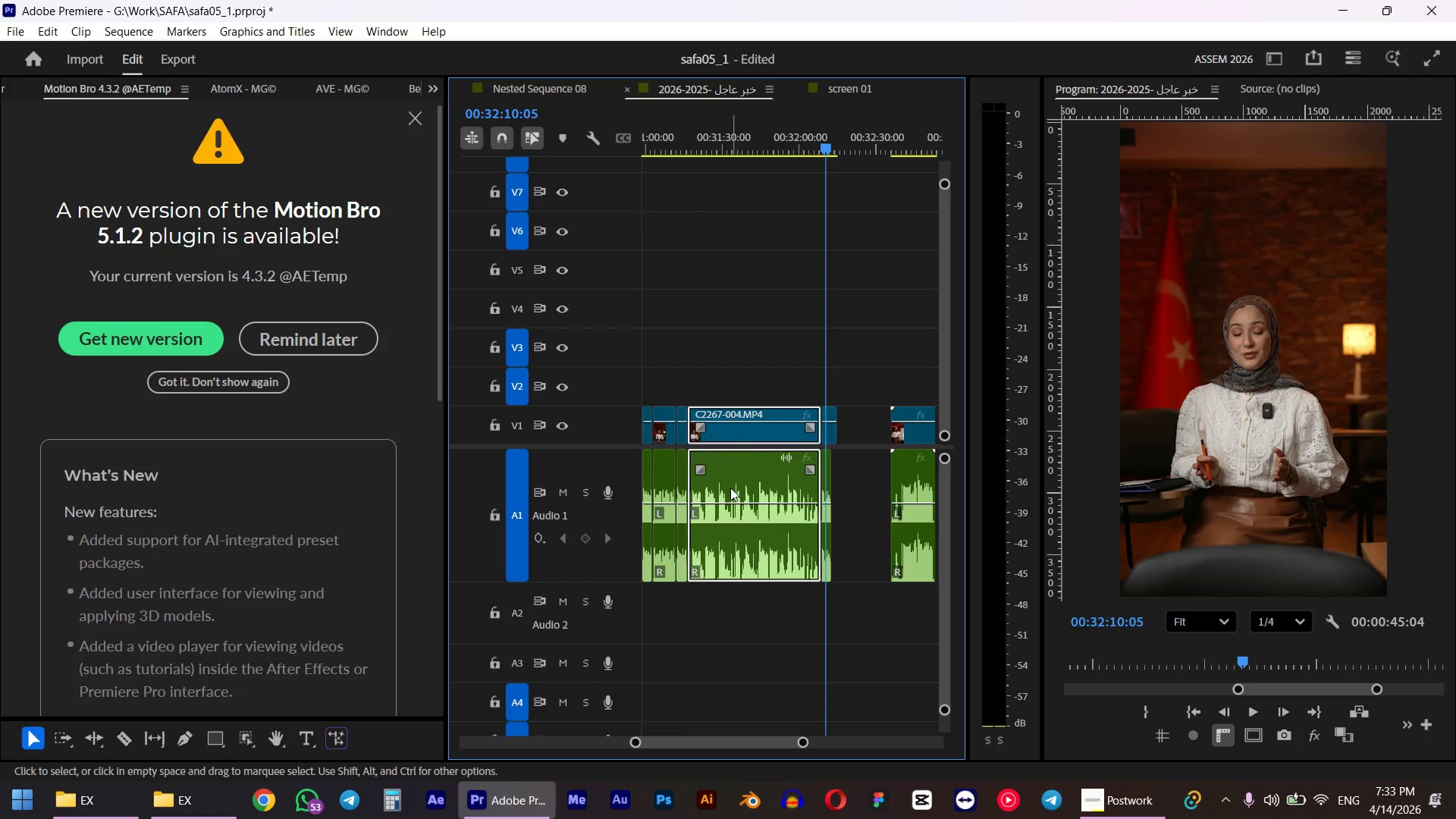 
key(D)
 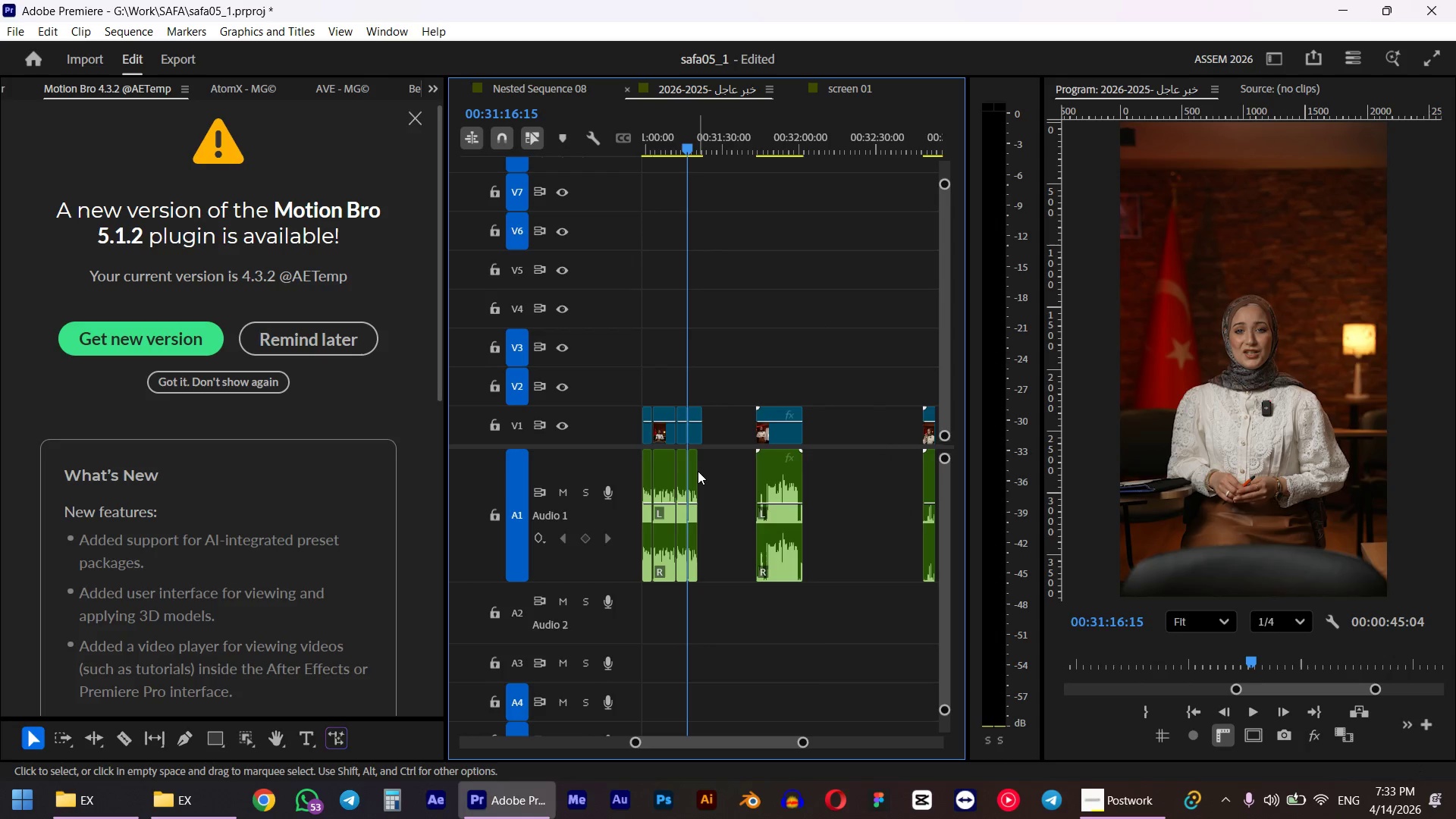 
hold_key(key=AltLeft, duration=0.52)
 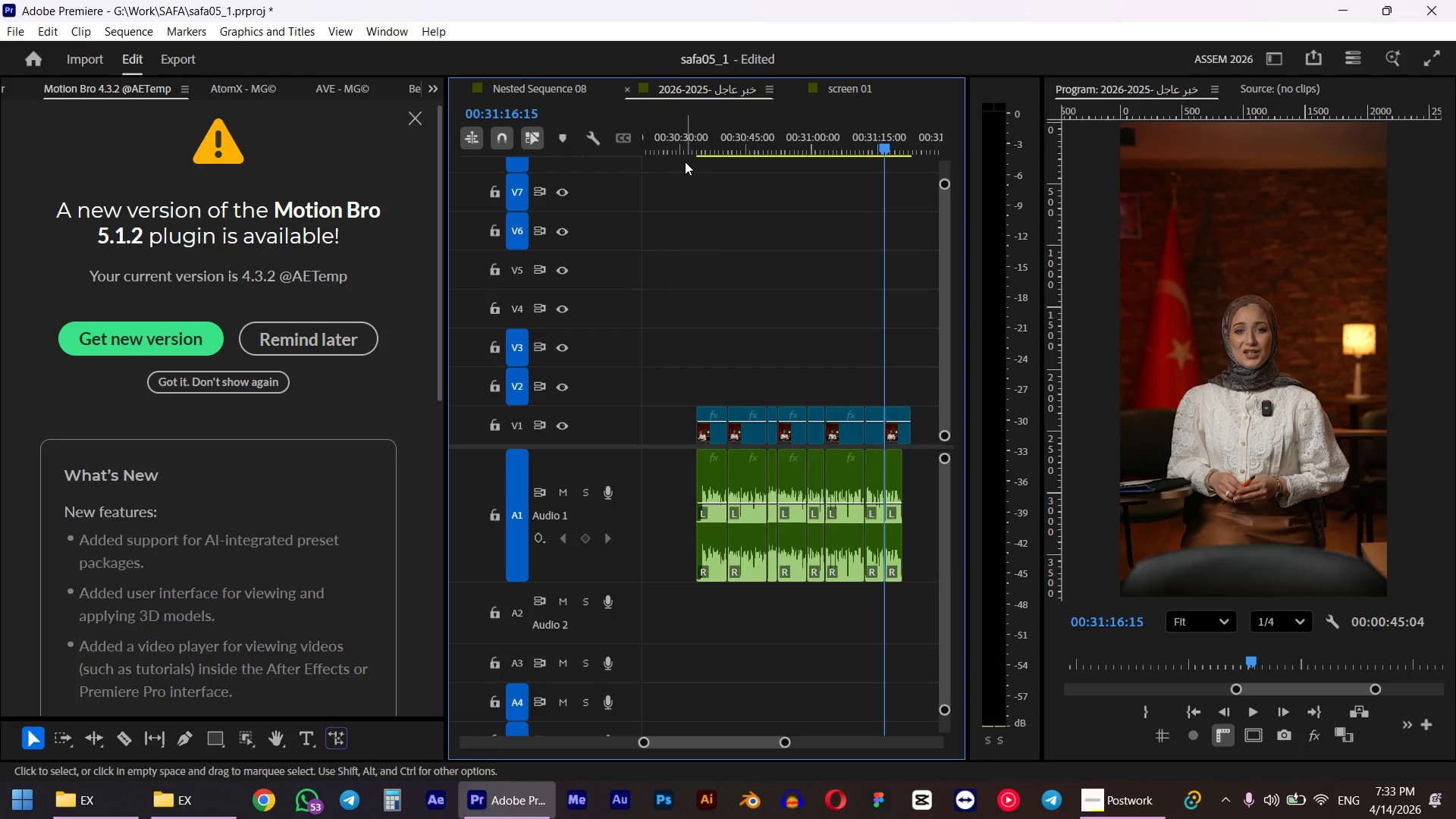 
scroll: coordinate [753, 469], scroll_direction: up, amount: 10.0
 